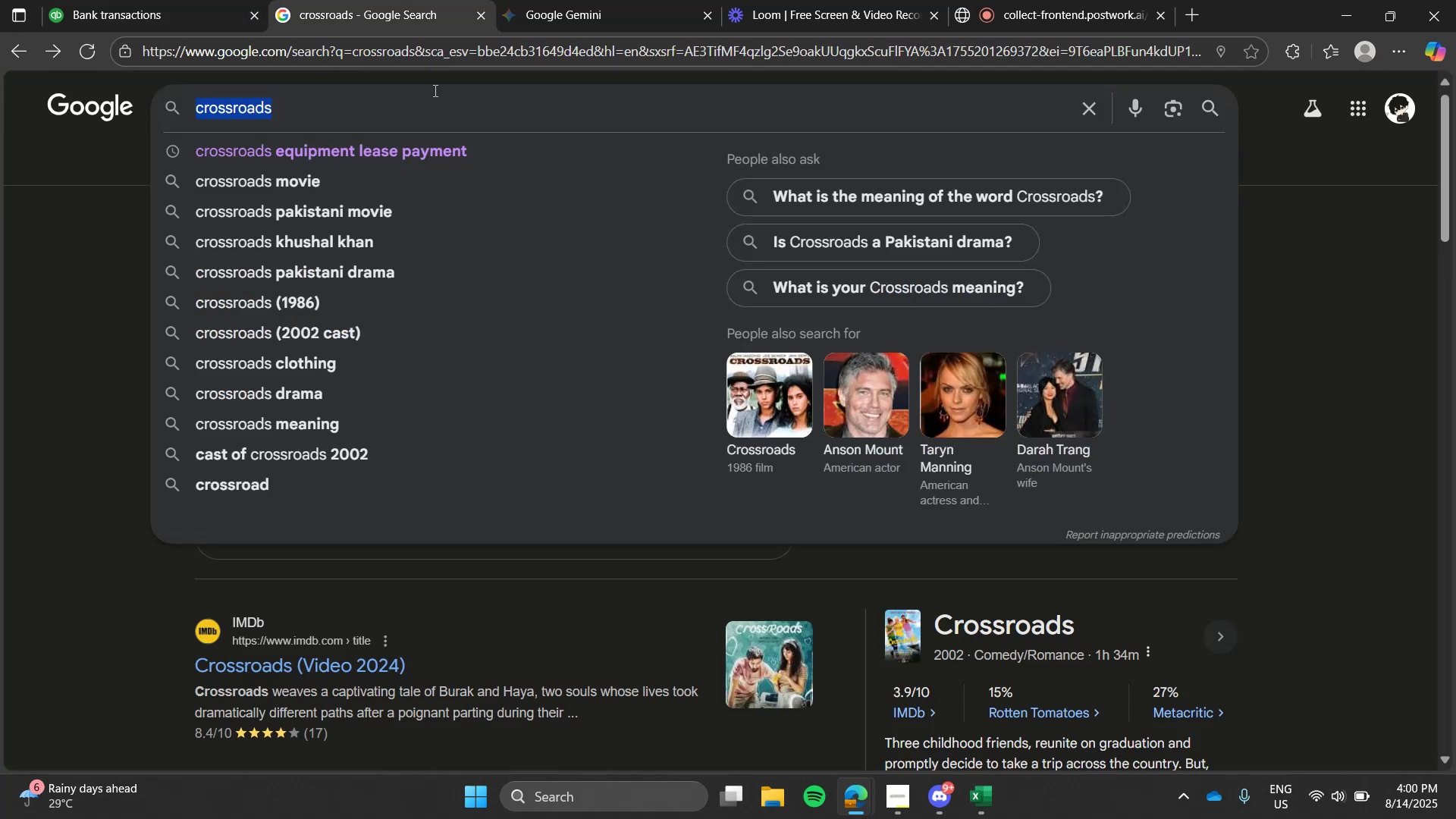 
triple_click([434, 90])
 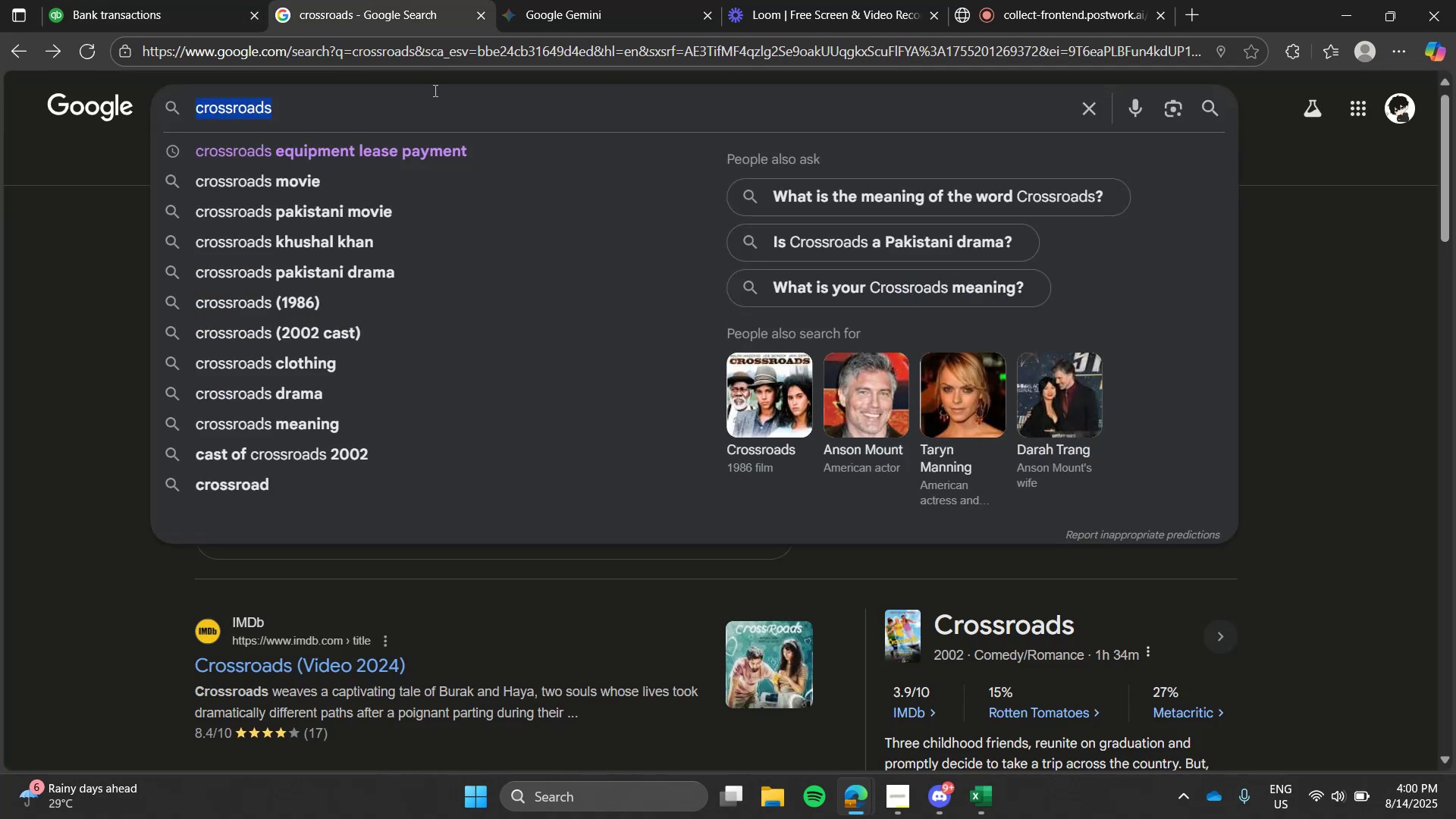 
key(Control+V)
 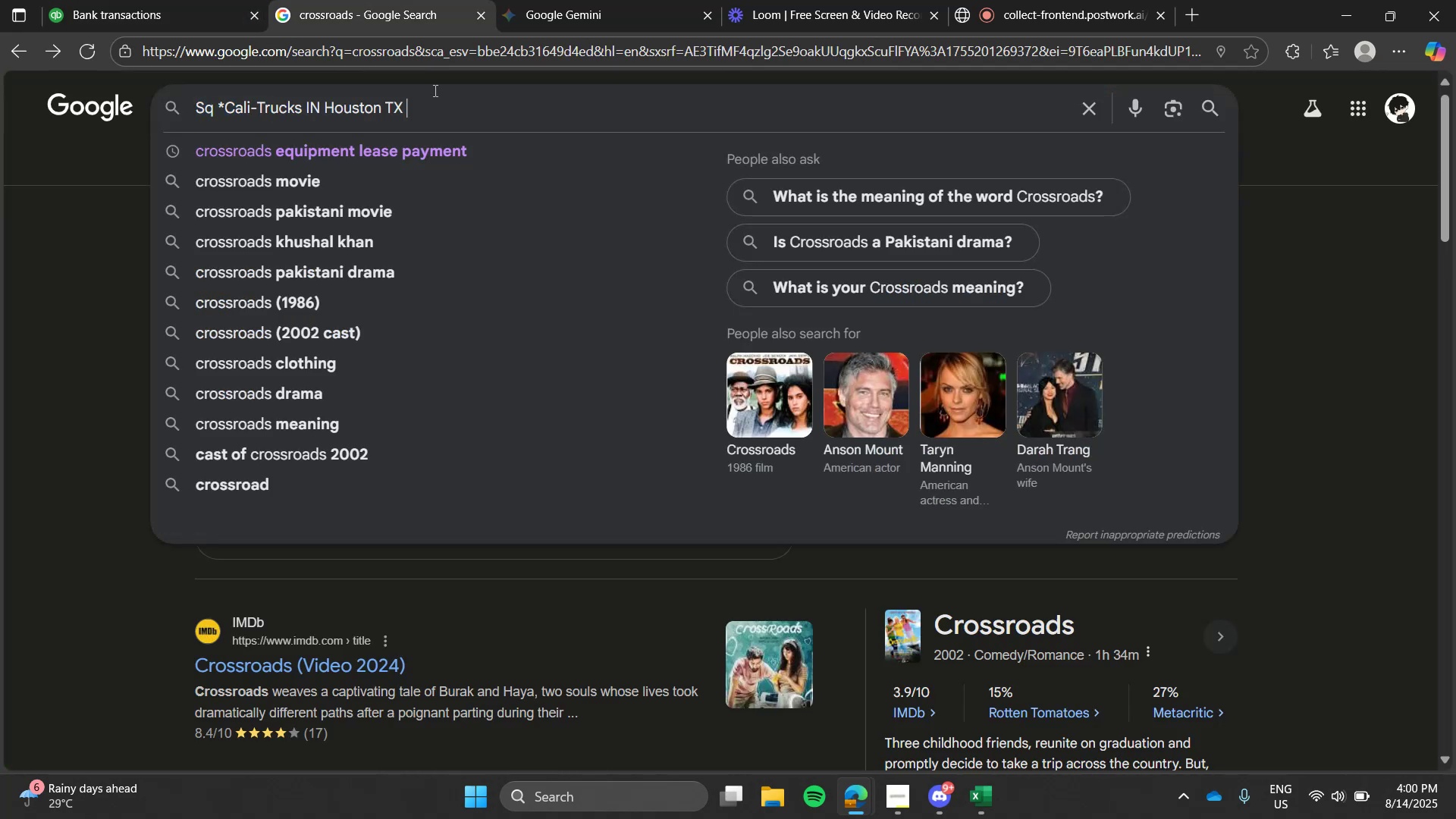 
key(Enter)
 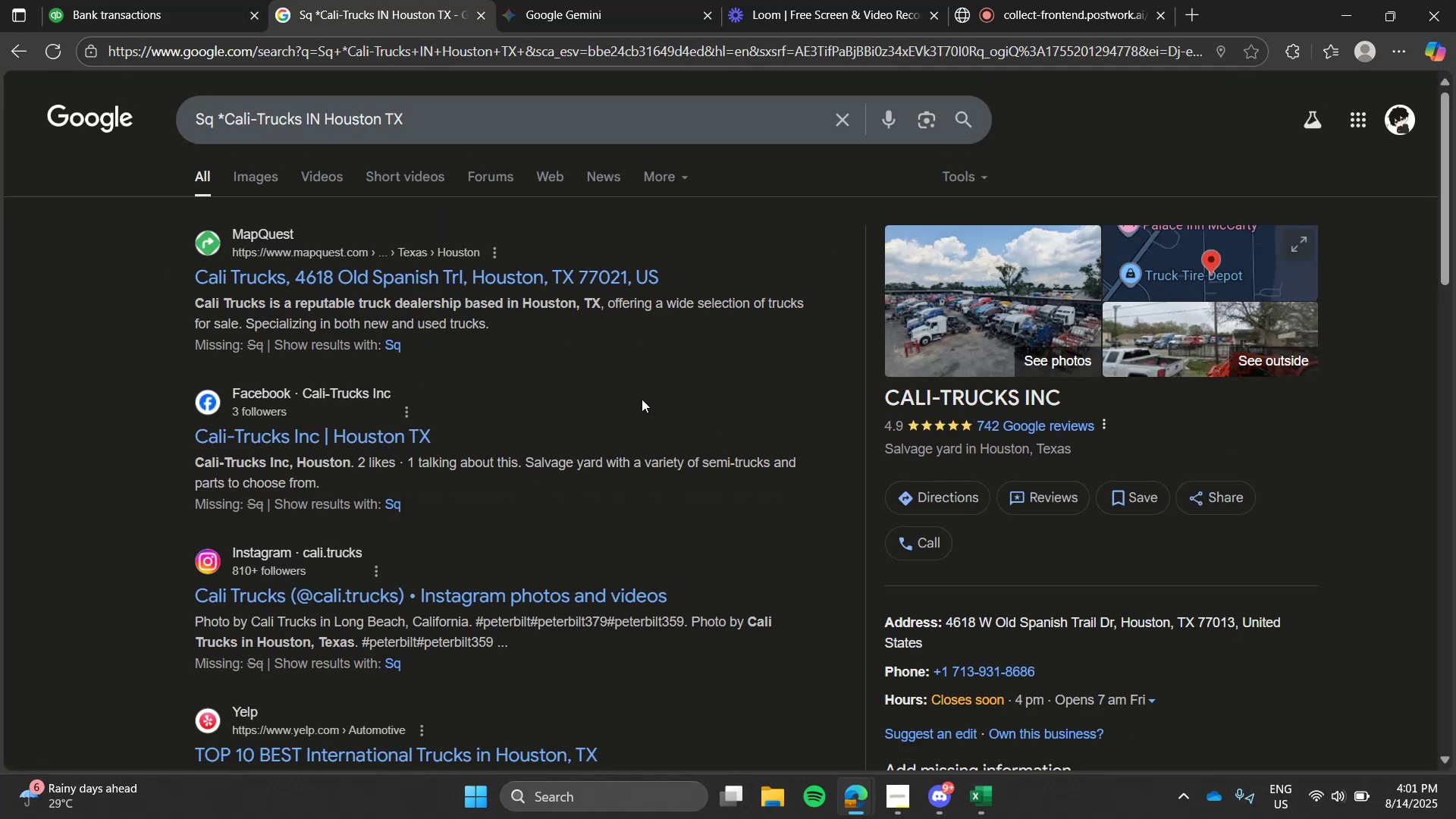 
wait(7.18)
 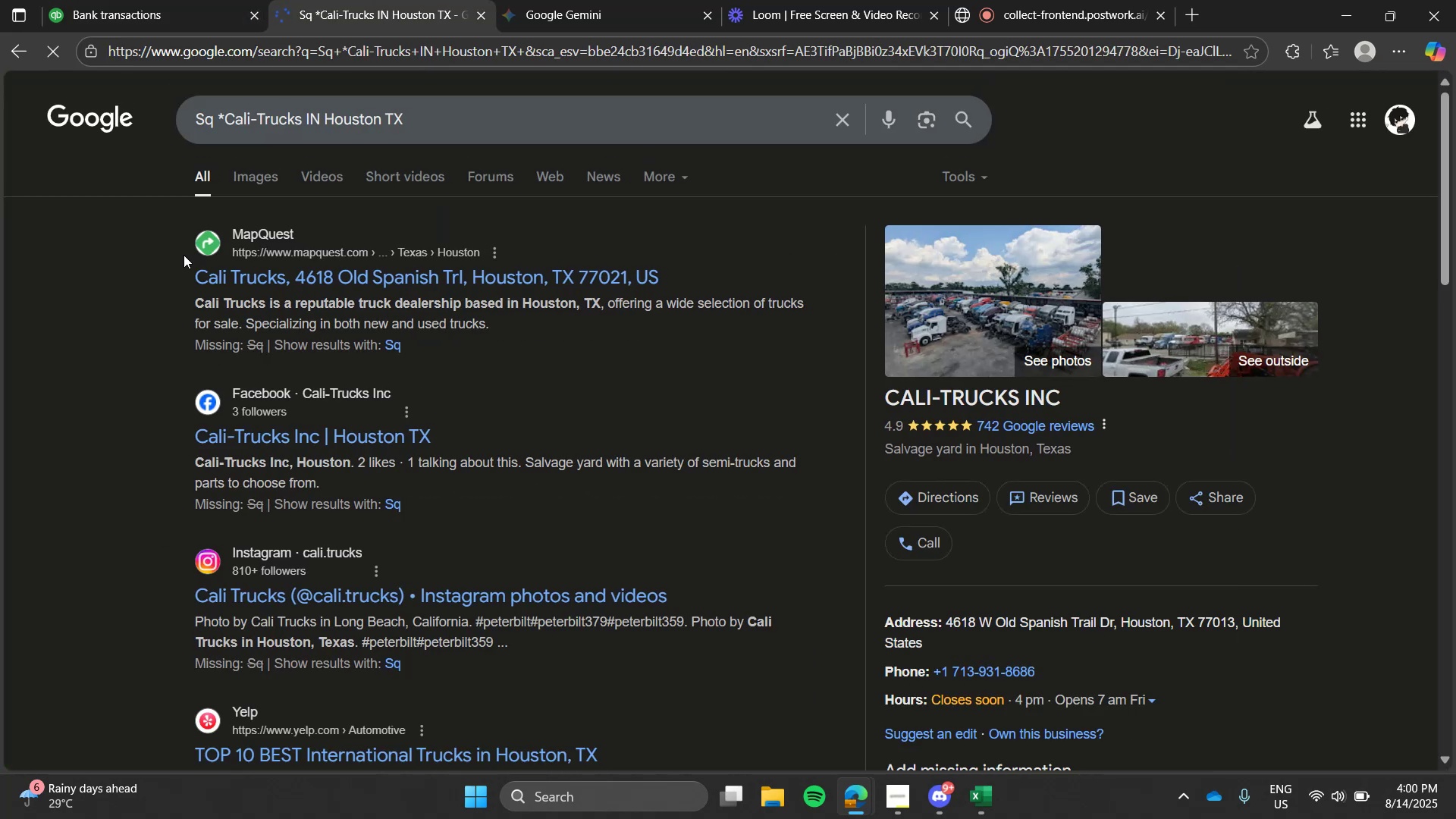 
left_click([217, 16])
 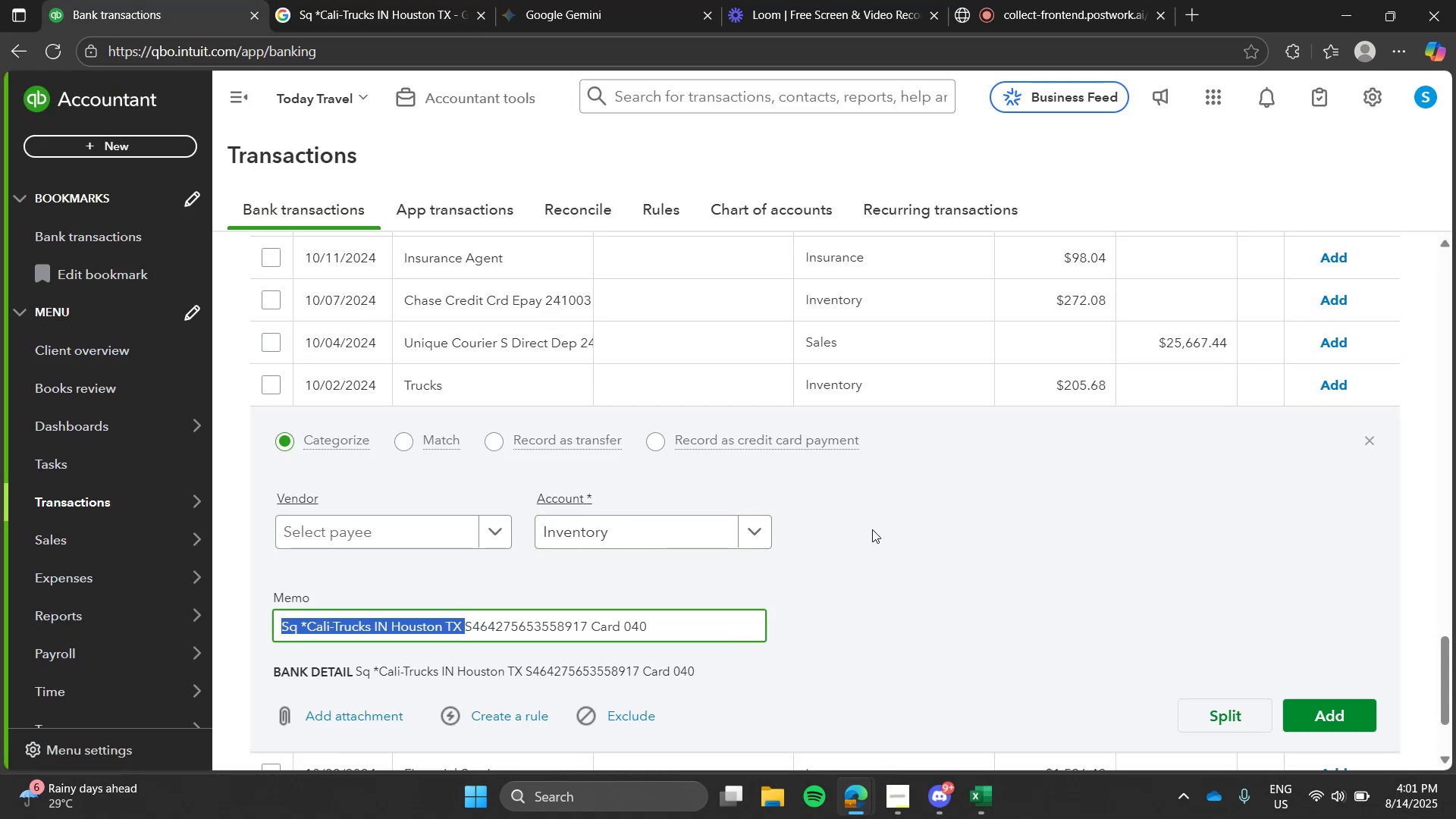 
wait(14.2)
 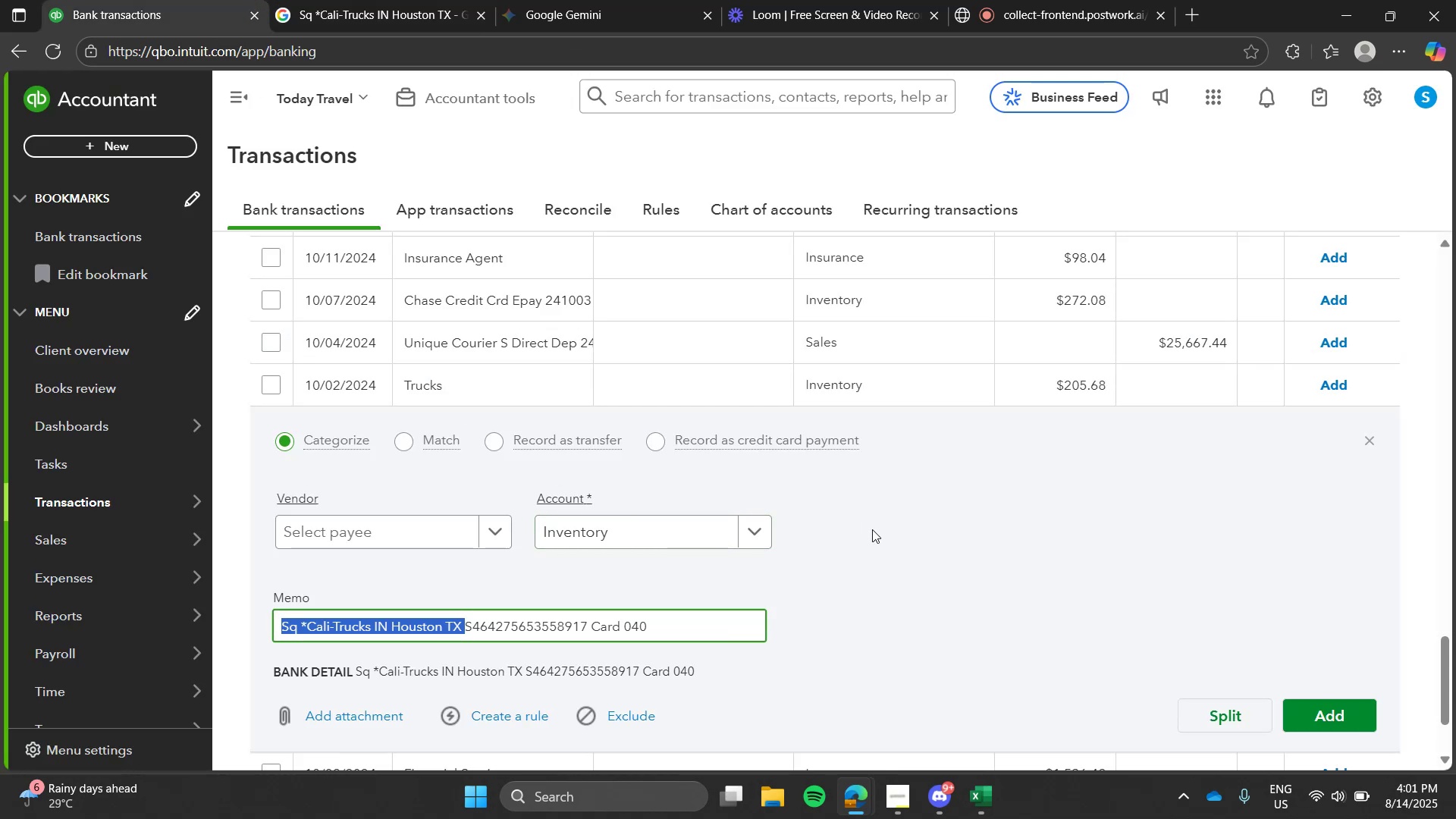 
left_click([723, 563])
 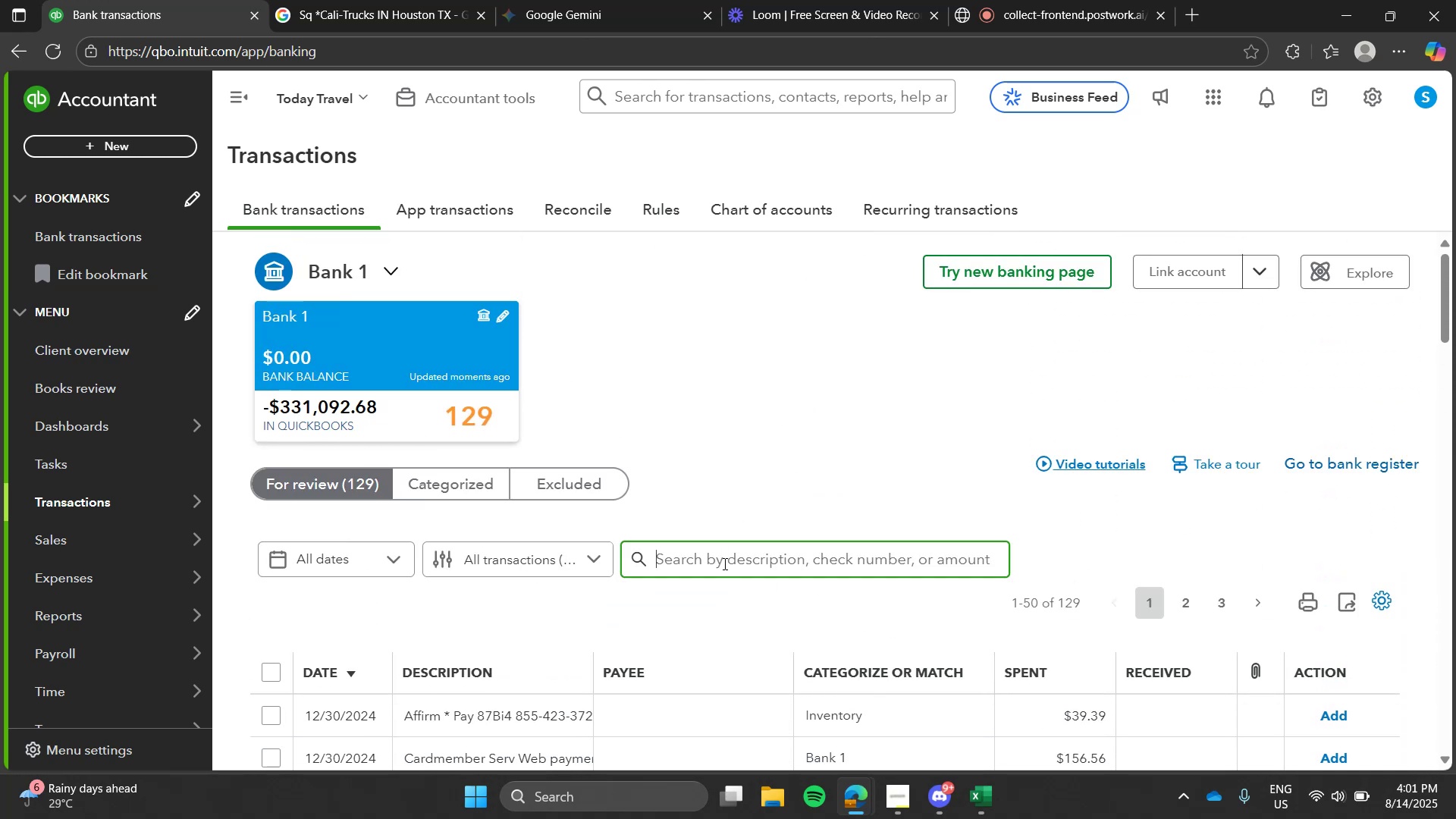 
type(trucks)
 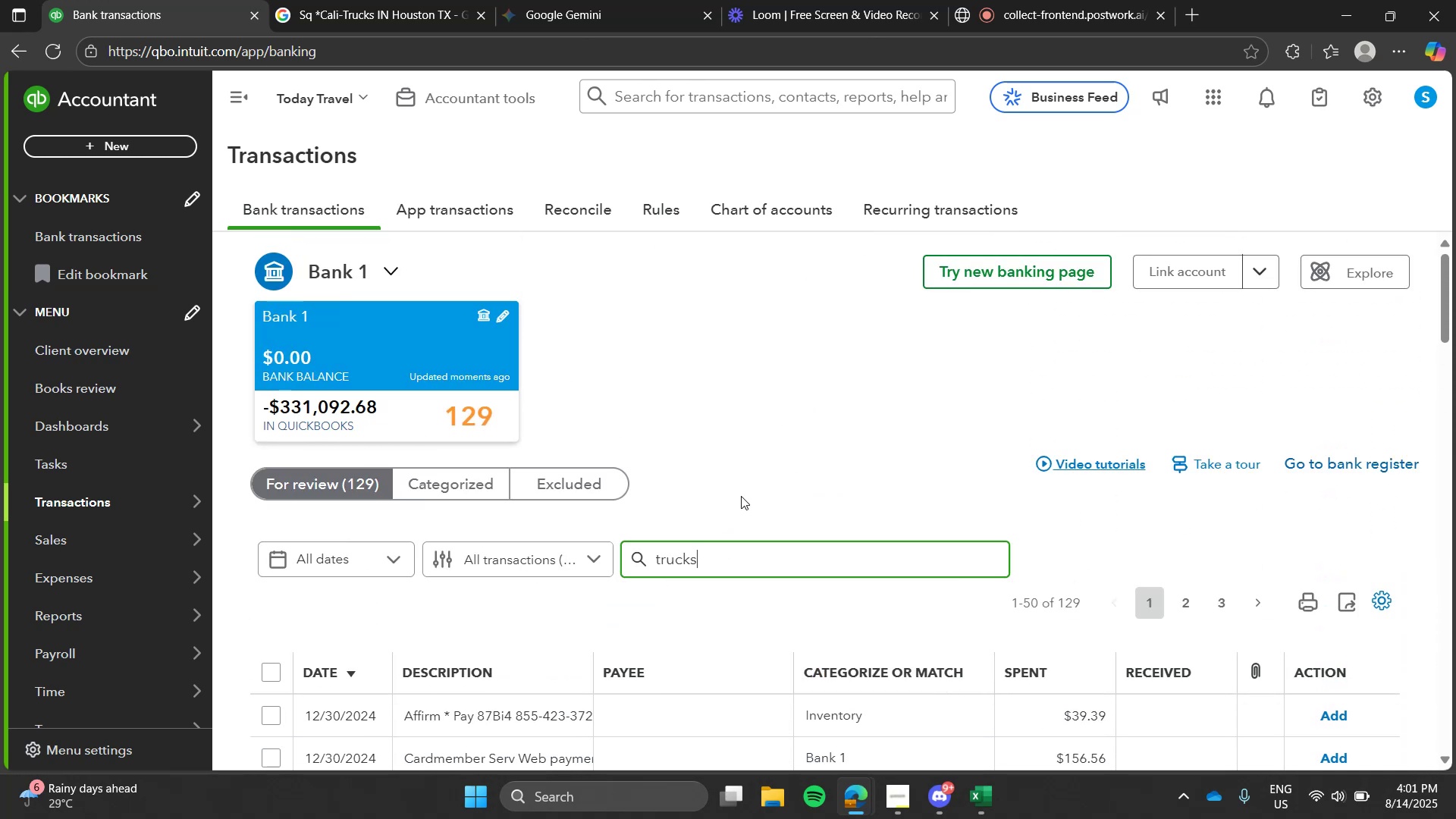 
key(Enter)
 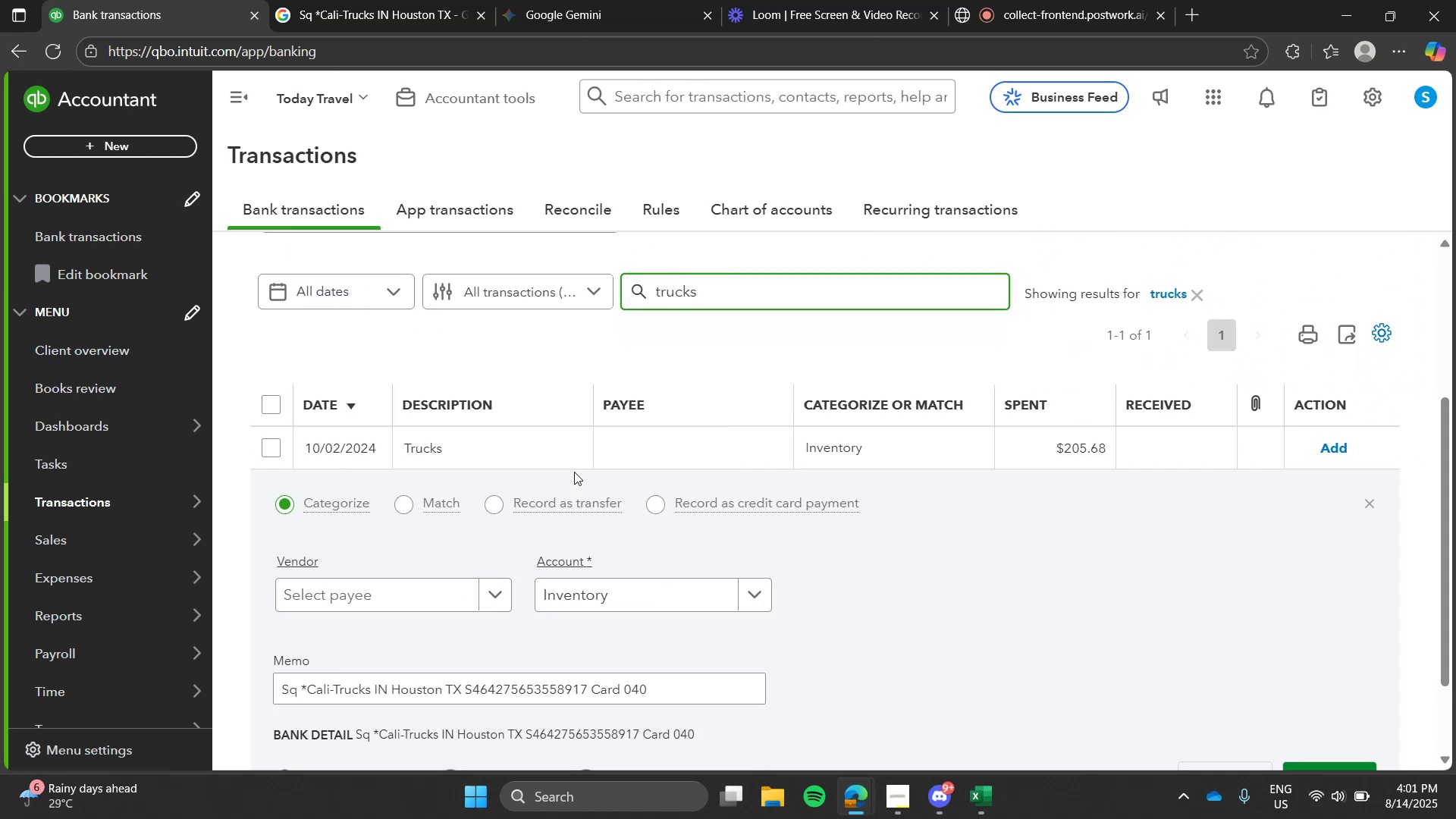 
left_click([541, 453])
 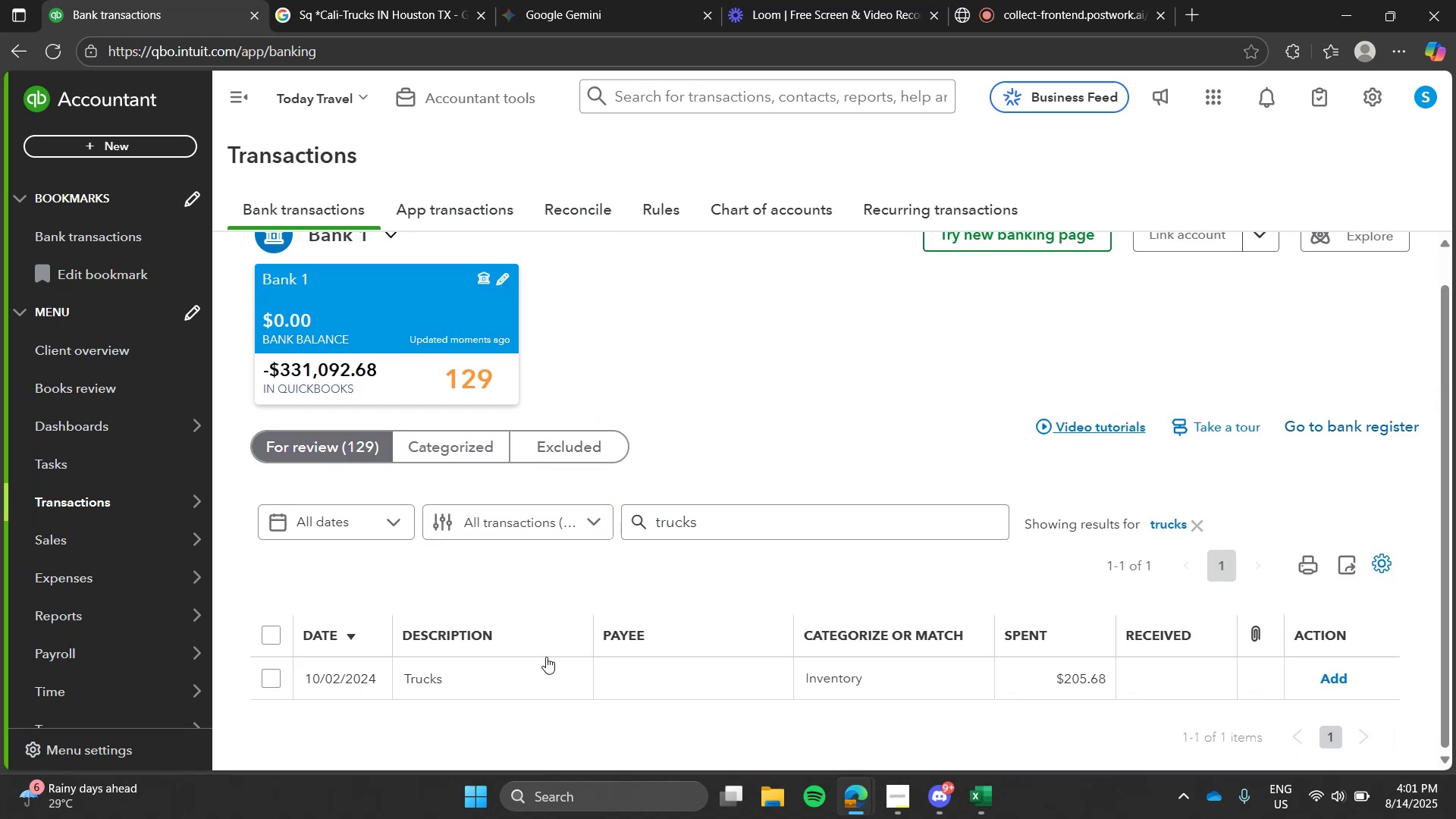 
left_click([550, 682])
 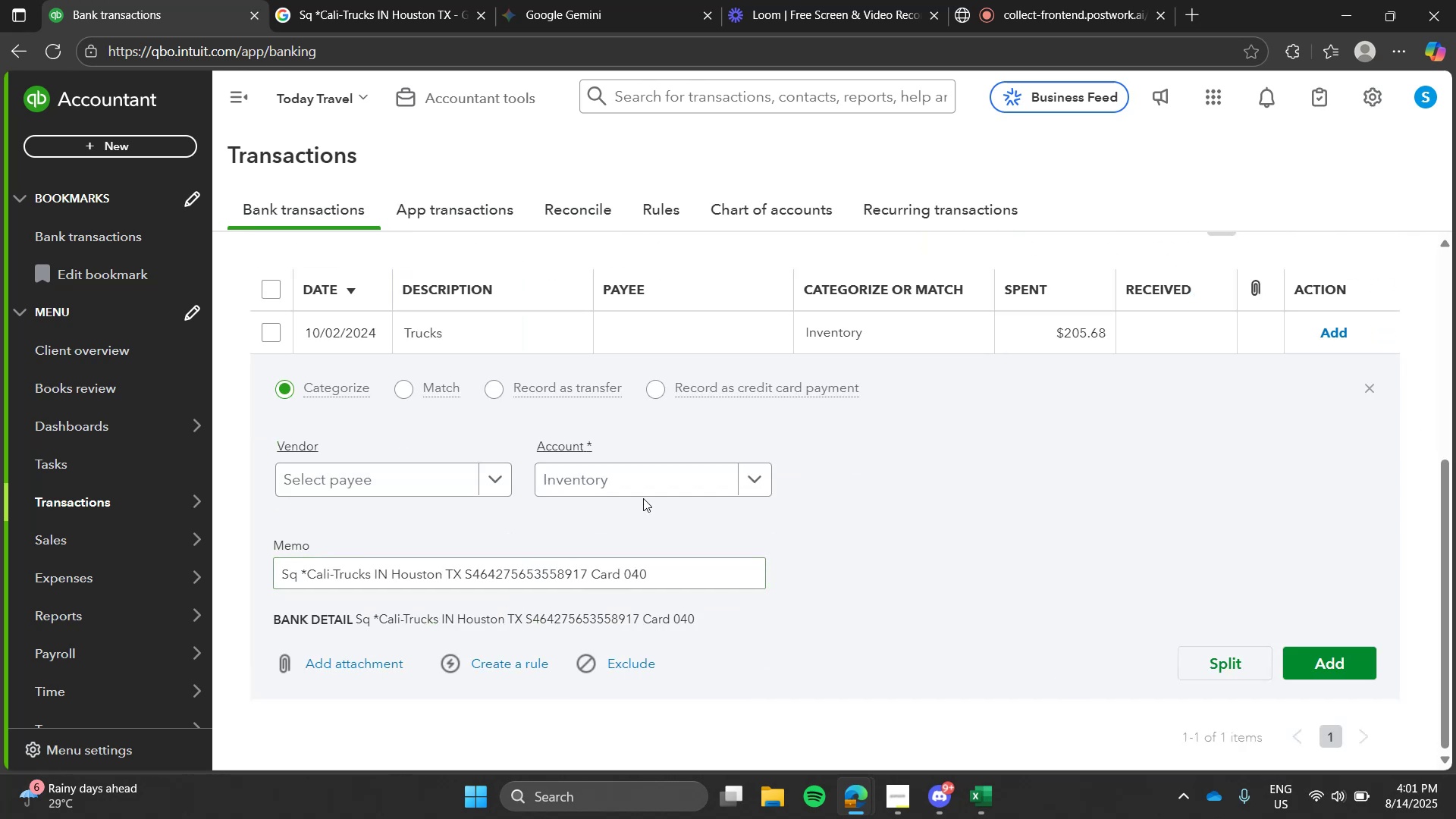 
left_click([654, 487])
 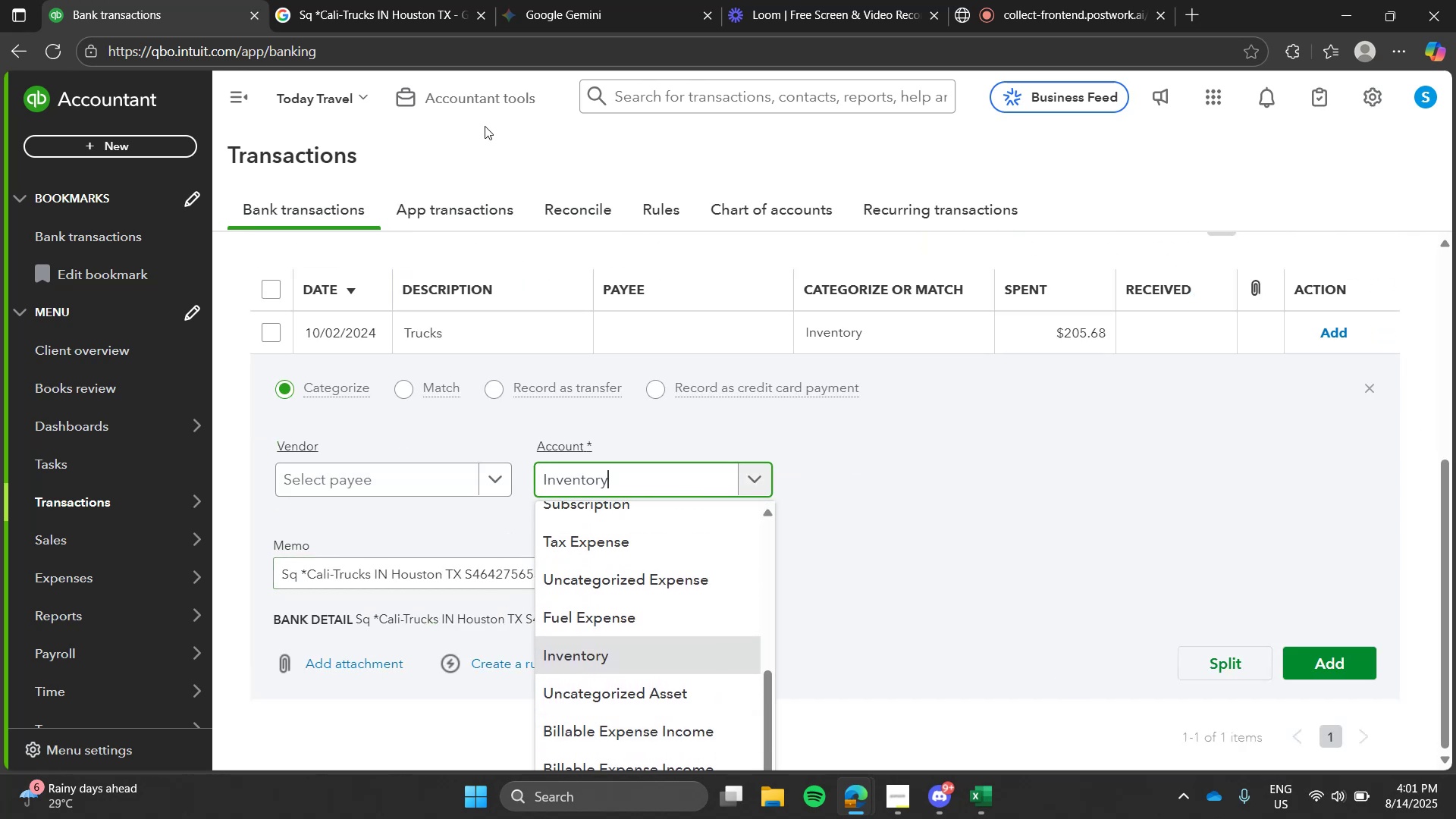 
wait(7.51)
 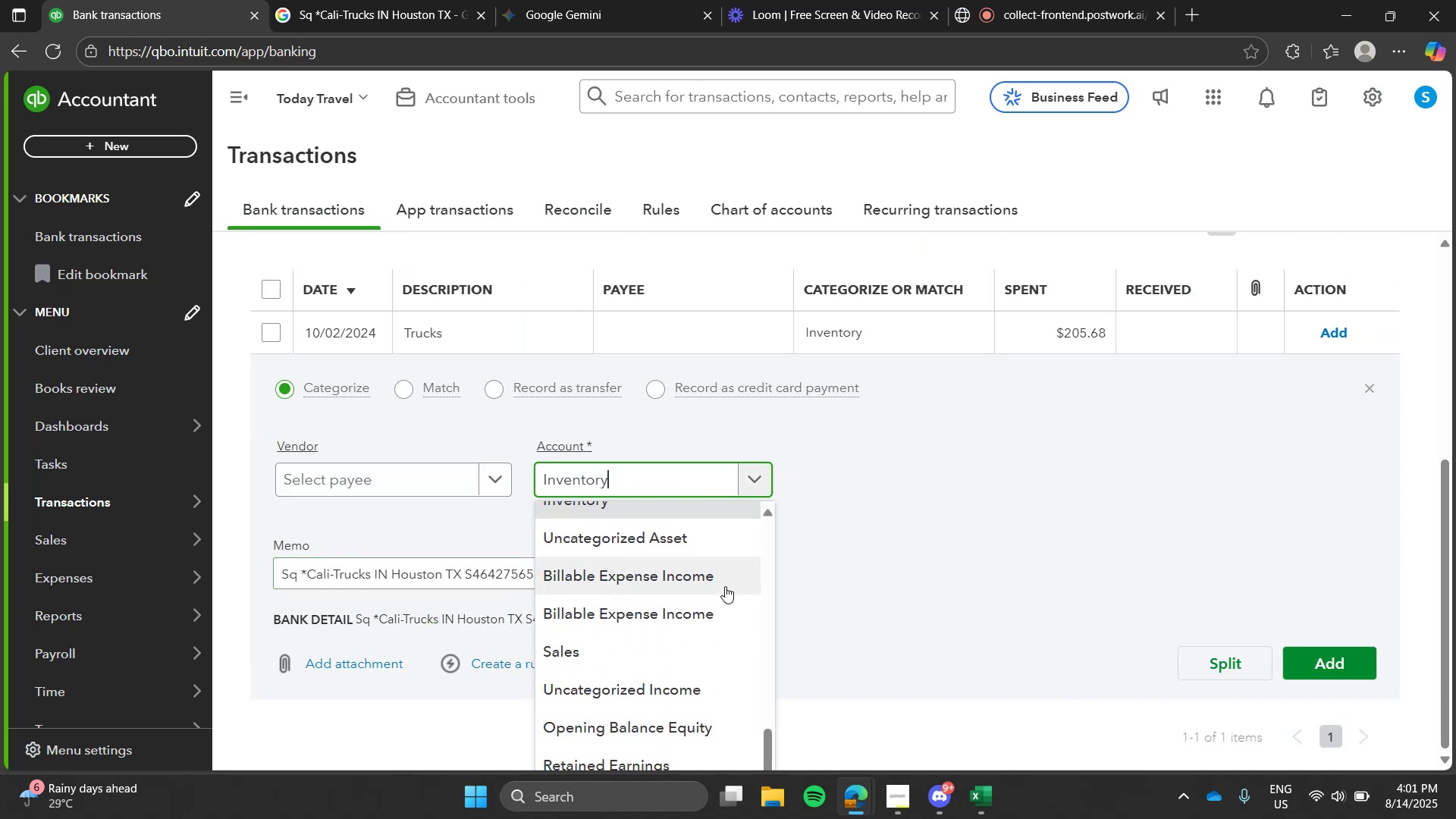 
hold_key(key=Backspace, duration=0.88)
 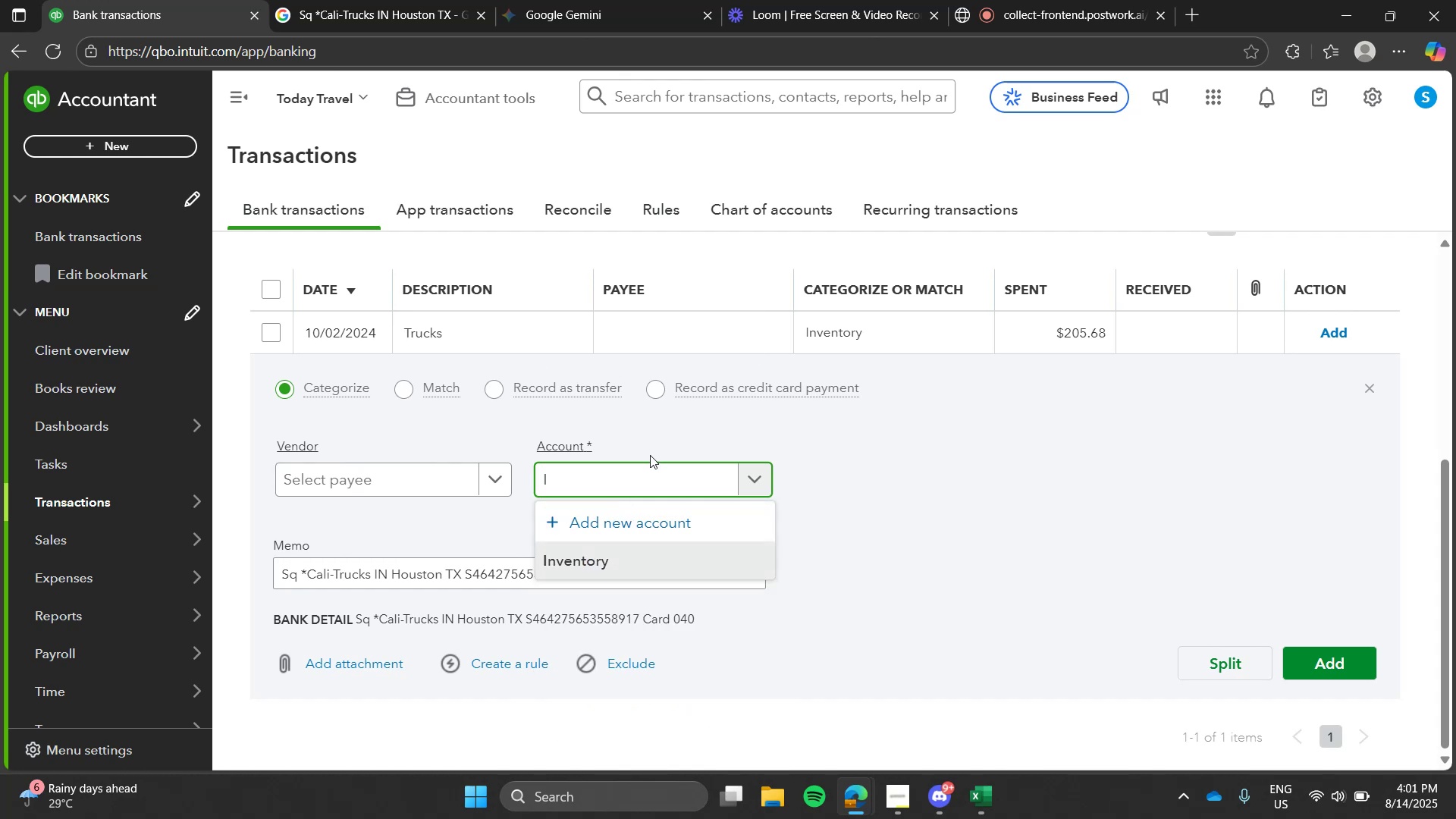 
type(repai)
 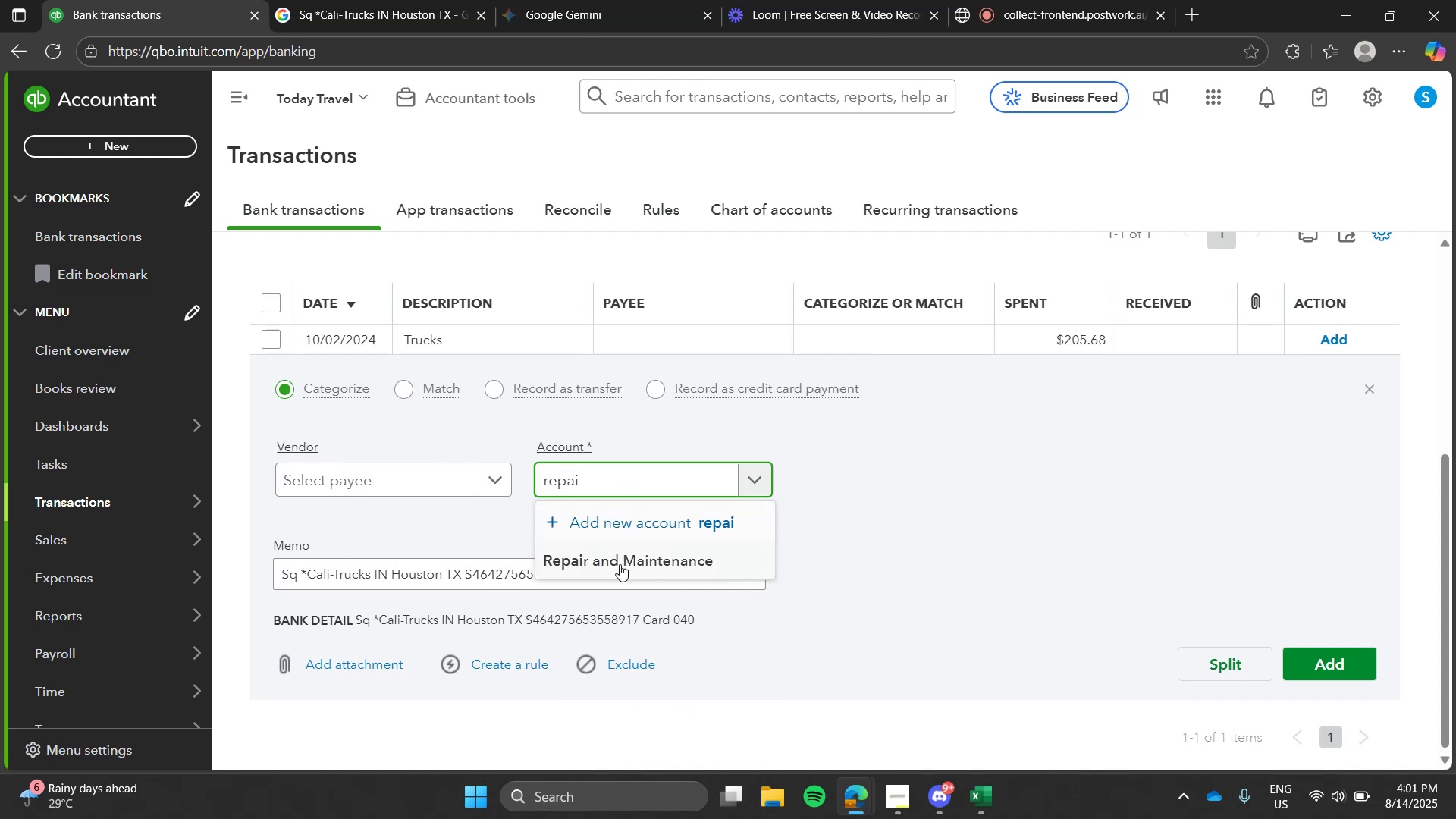 
left_click([619, 573])
 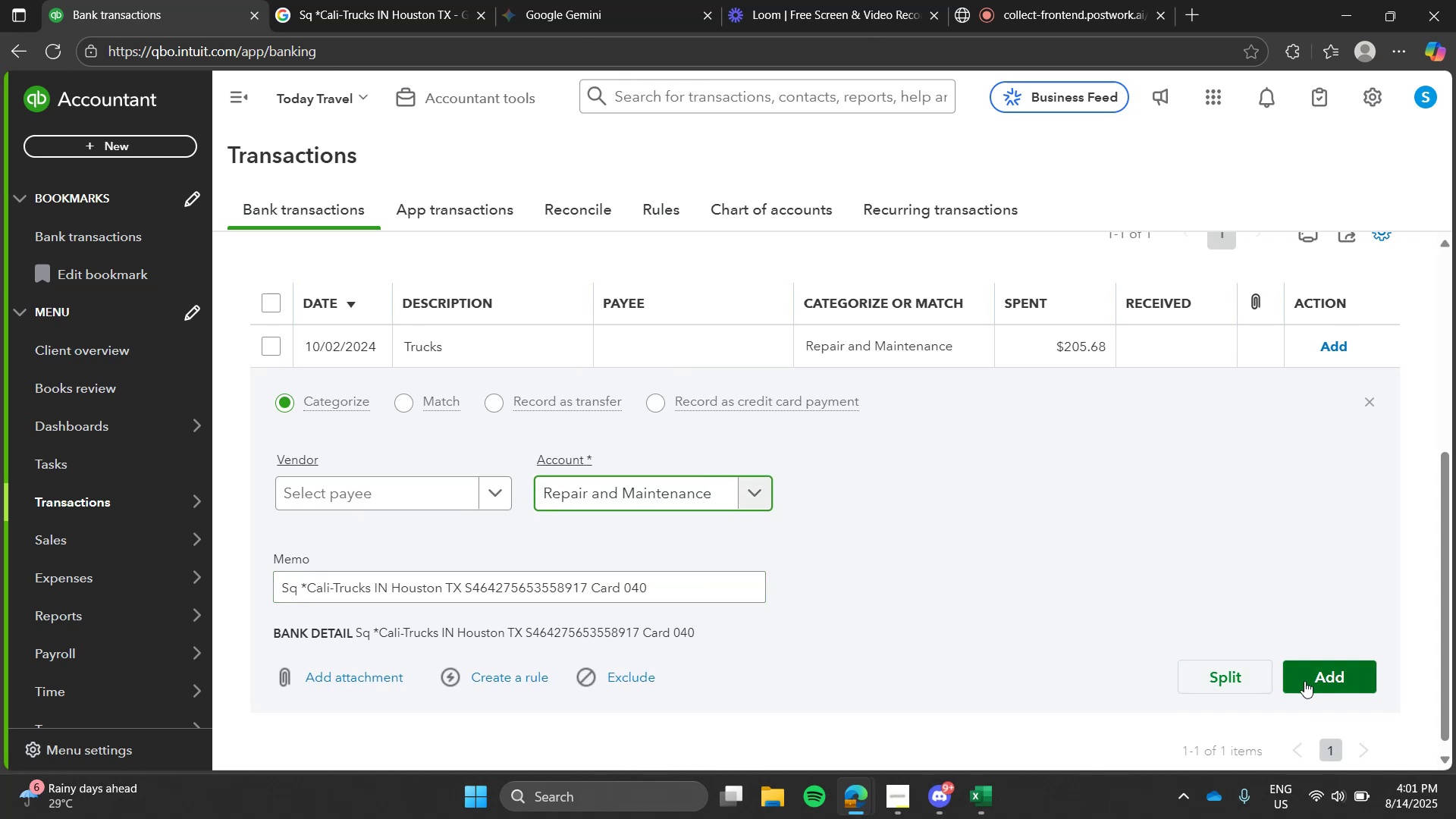 
left_click([1304, 681])
 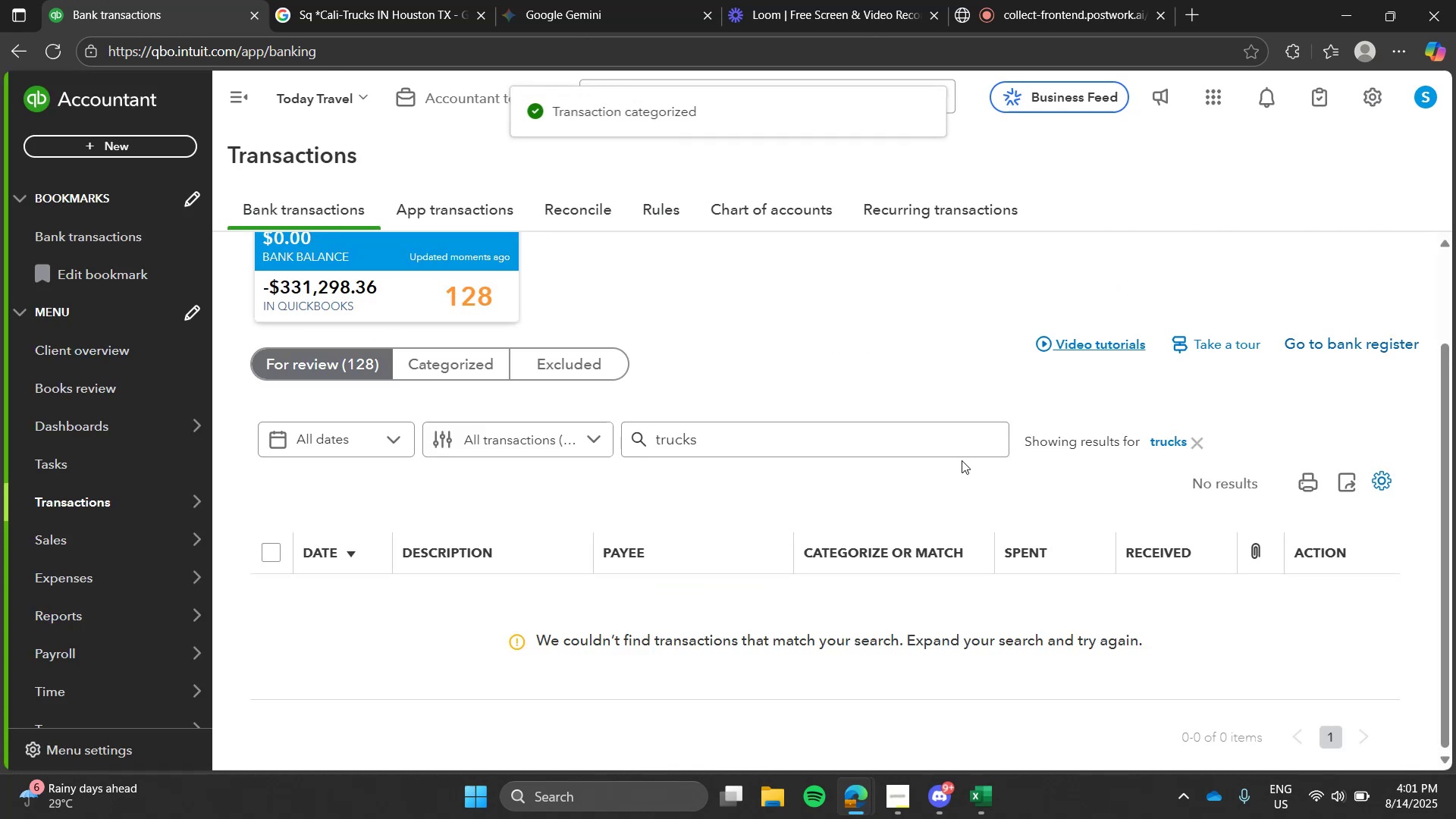 
left_click([1163, 443])
 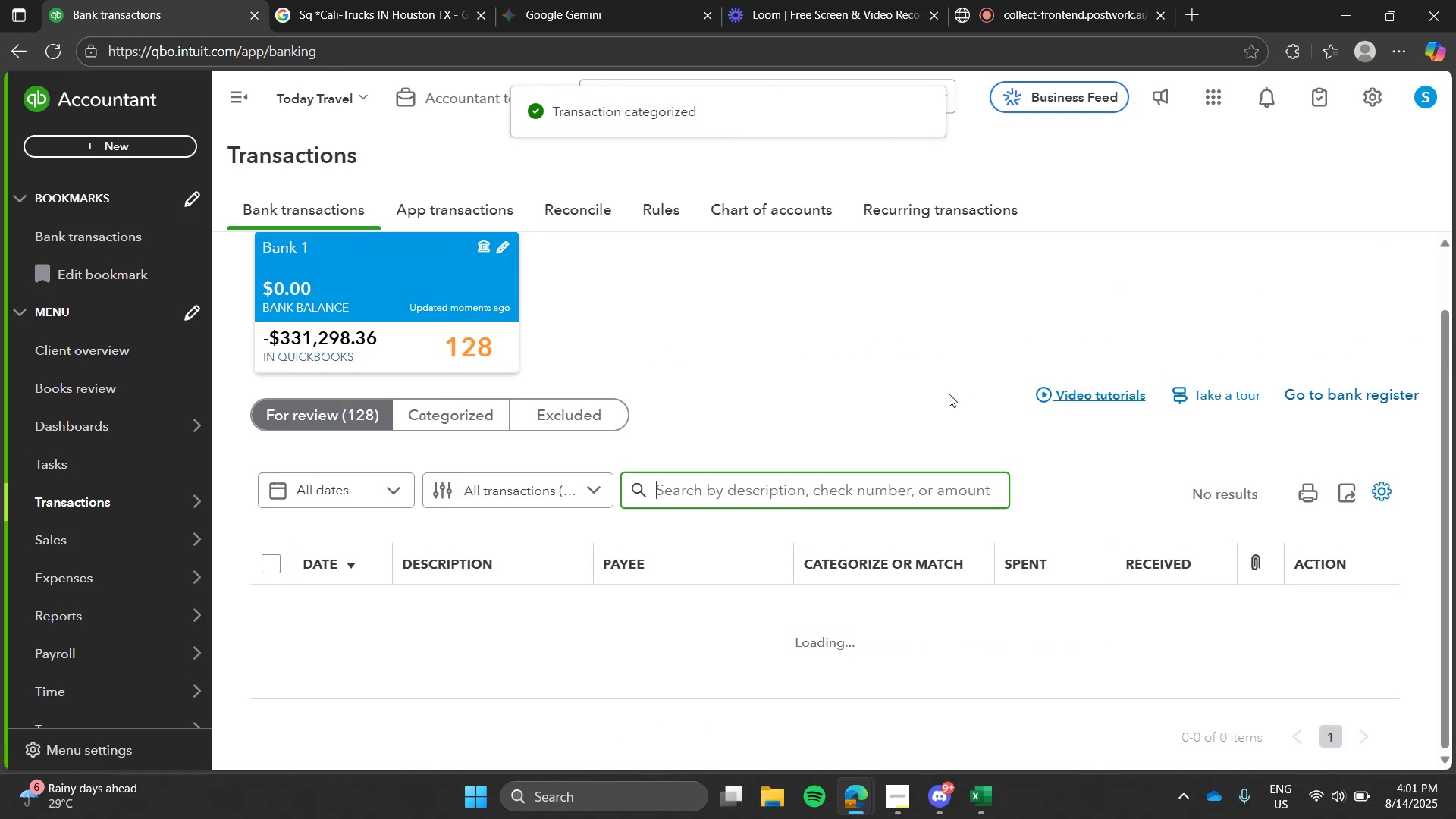 
left_click([949, 394])
 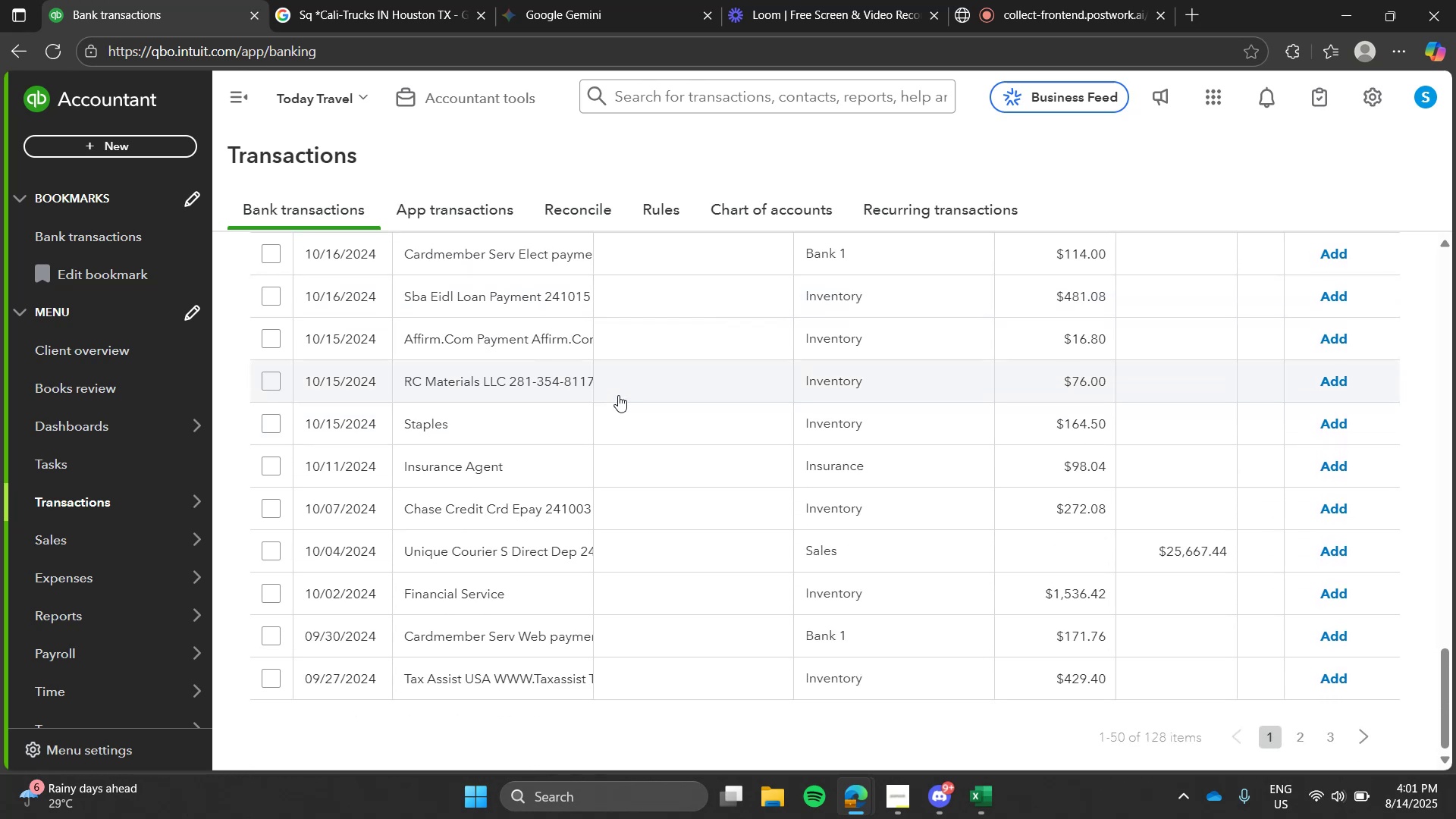 
wait(16.8)
 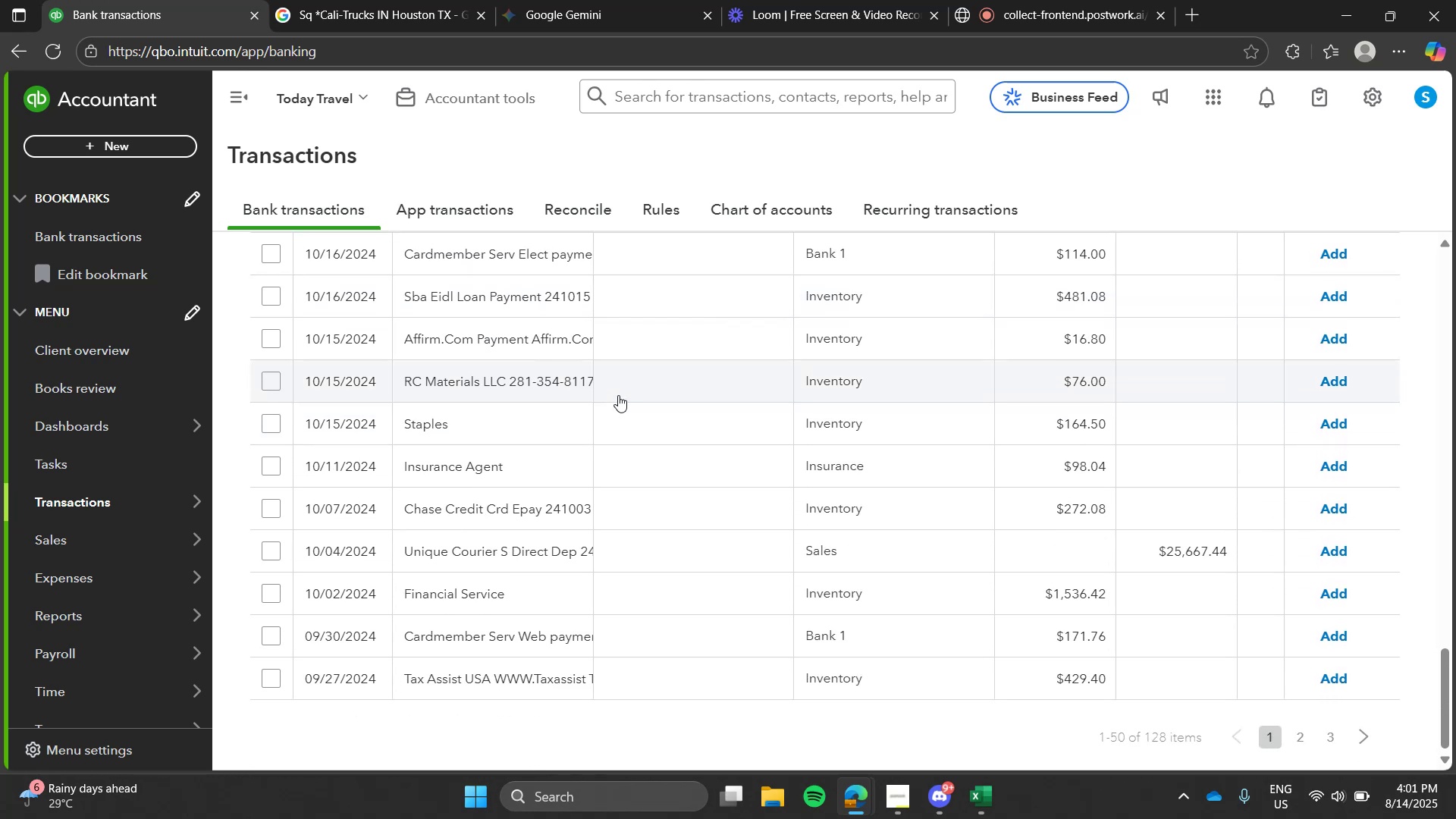 
left_click([595, 416])
 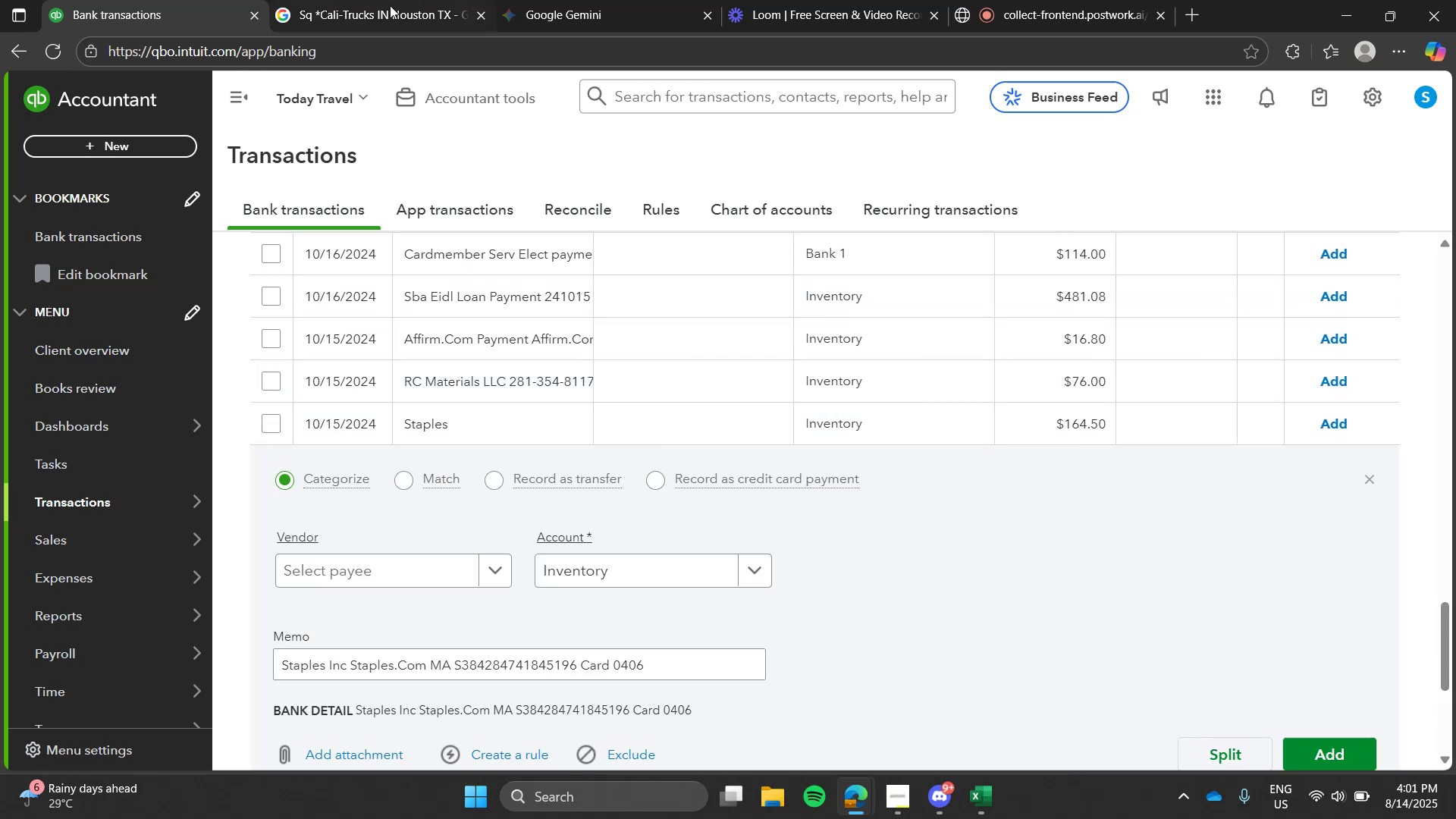 
left_click([390, 5])
 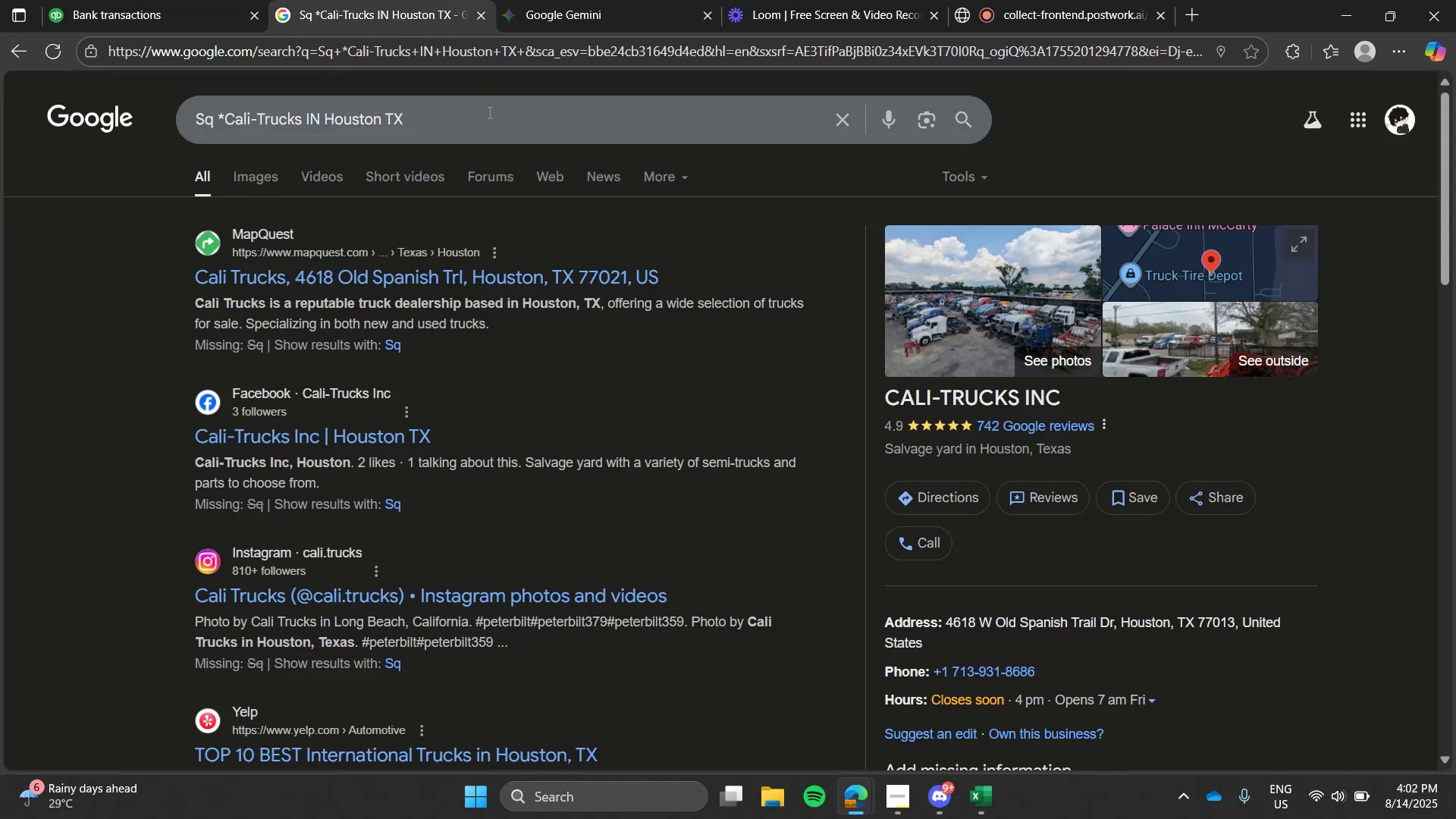 
double_click([488, 112])
 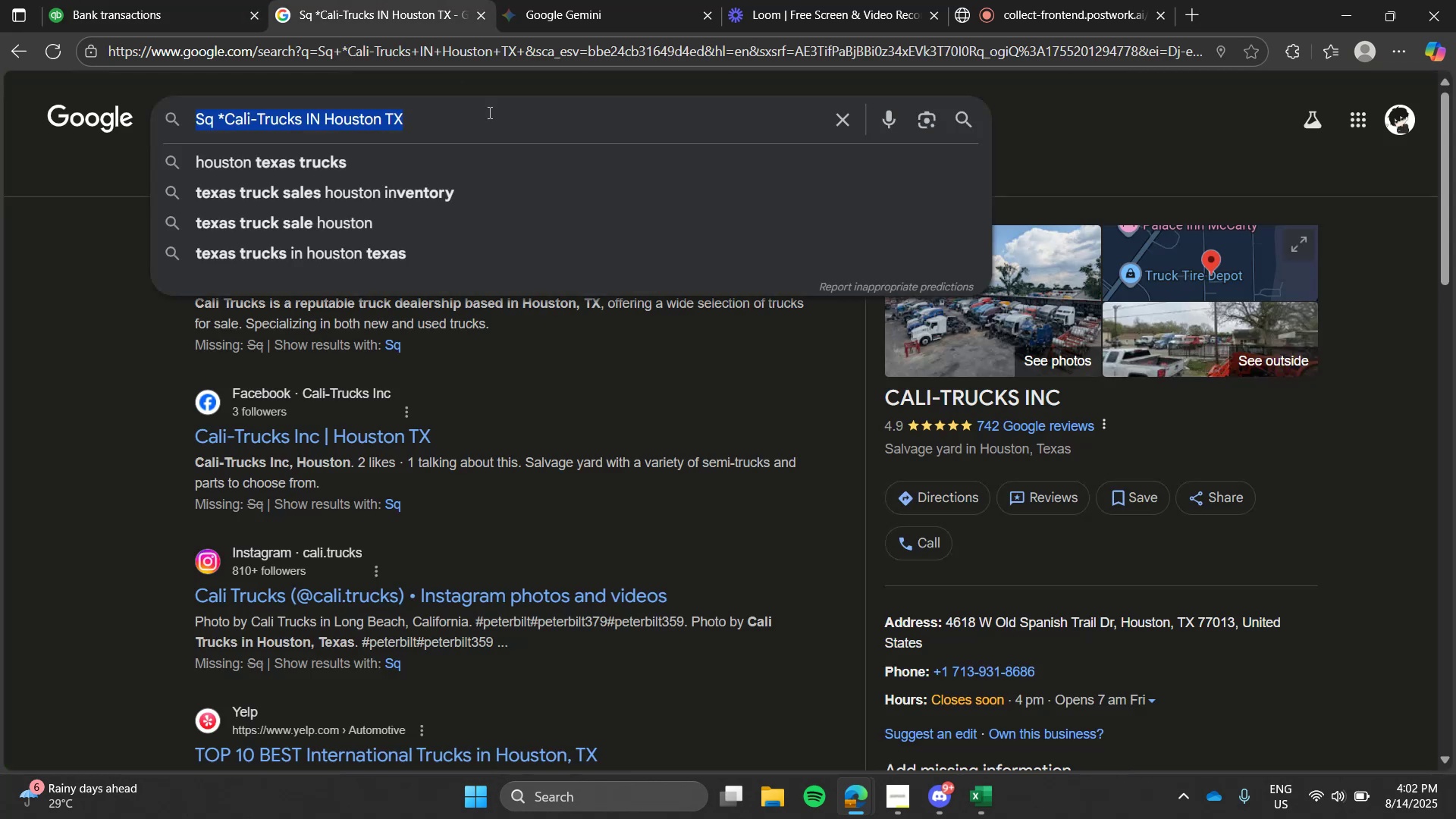 
triple_click([488, 112])
 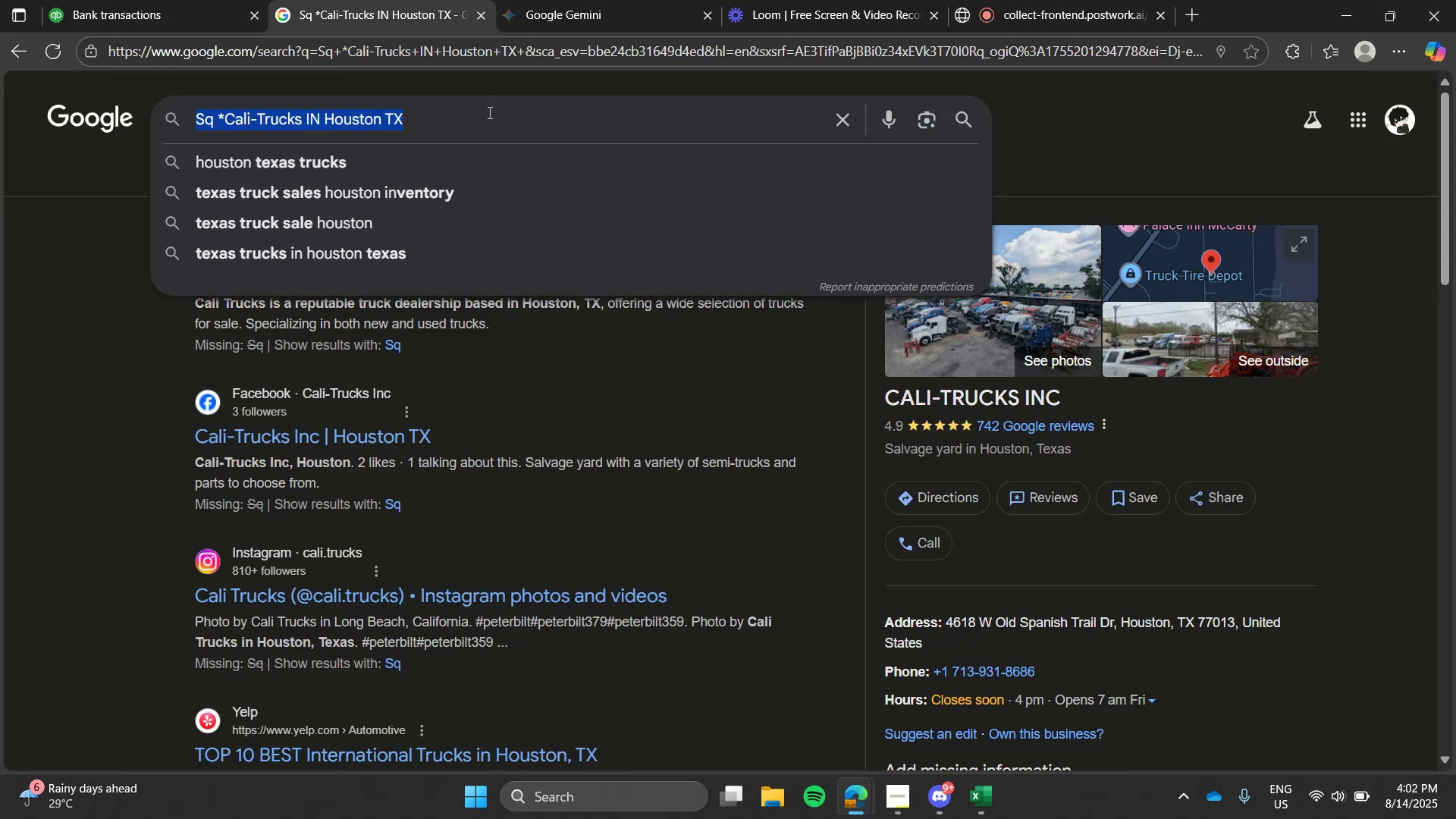 
type(saple)
key(Backspace)
key(Backspace)
key(Backspace)
key(Backspace)
type(taples)
 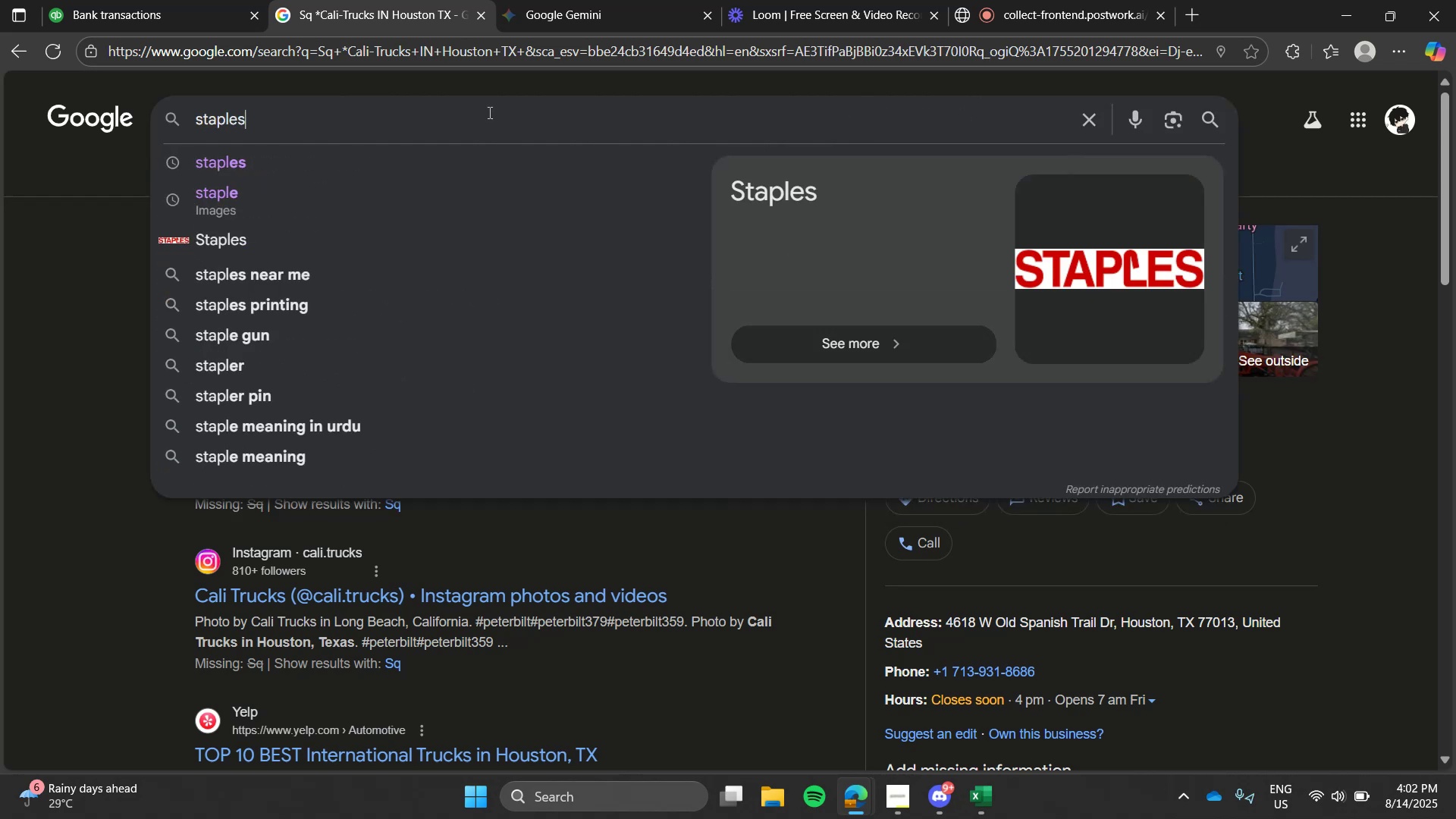 
key(Enter)
 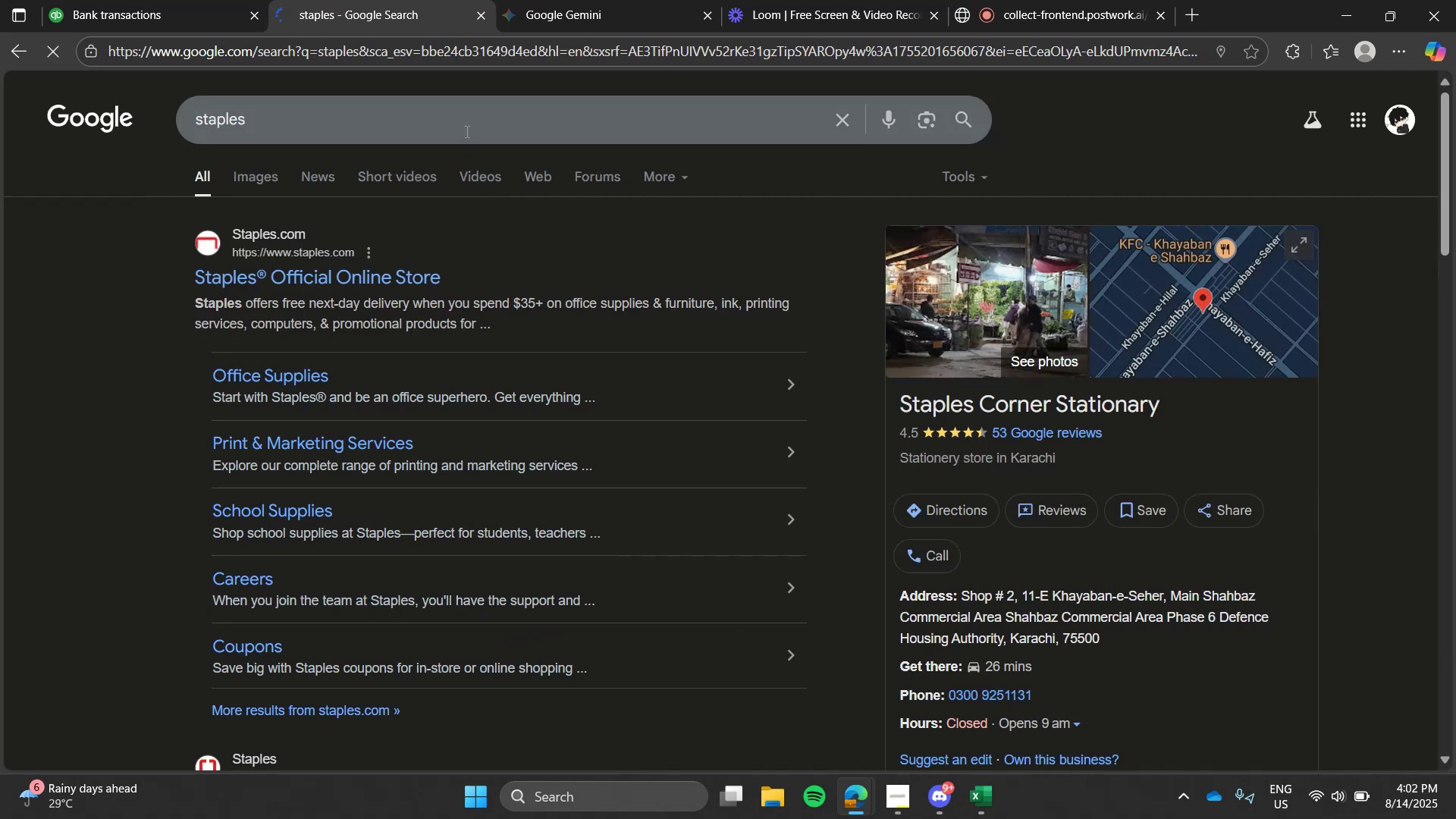 
wait(6.85)
 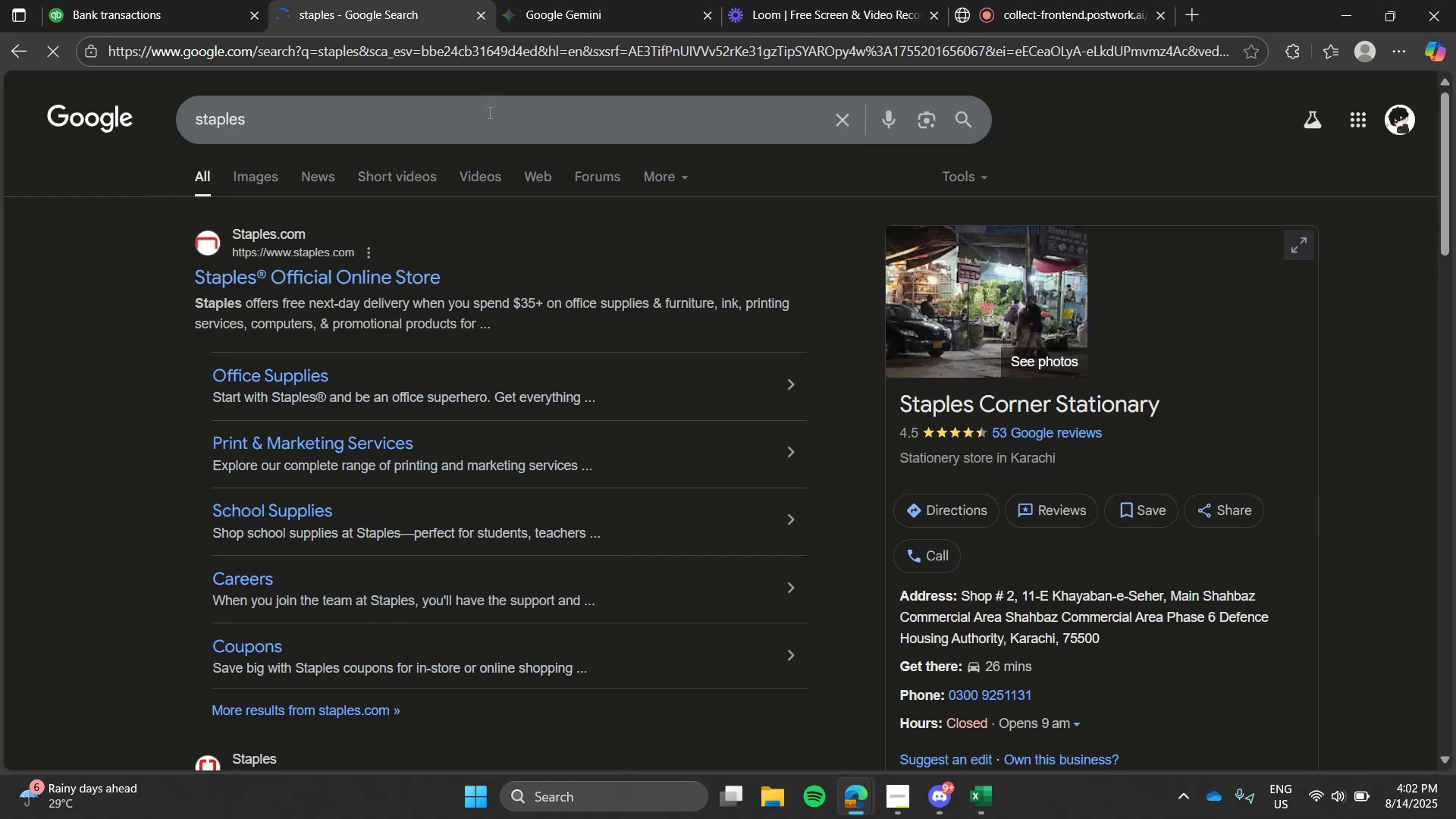 
left_click([466, 124])
 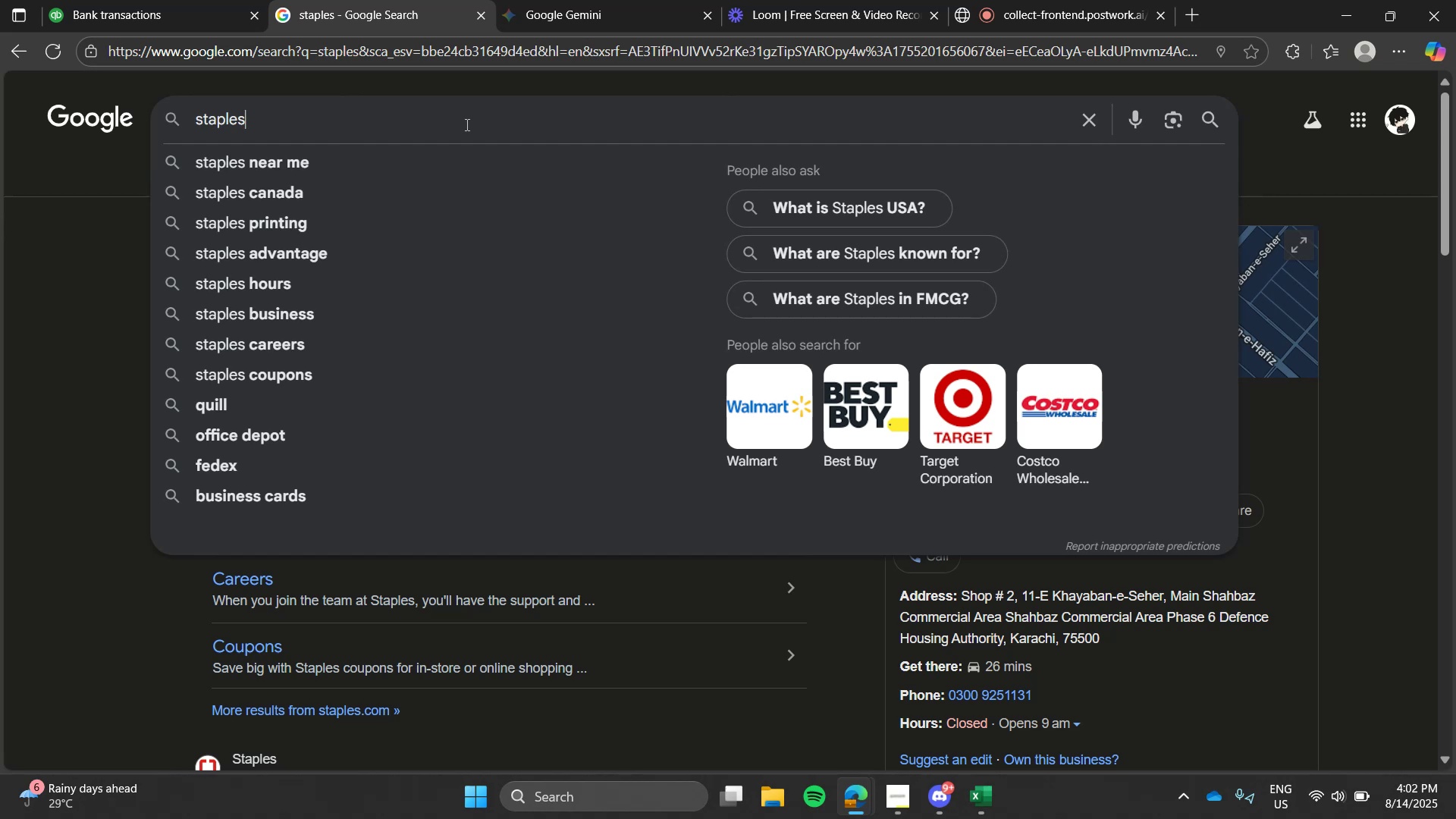 
type( texas)
 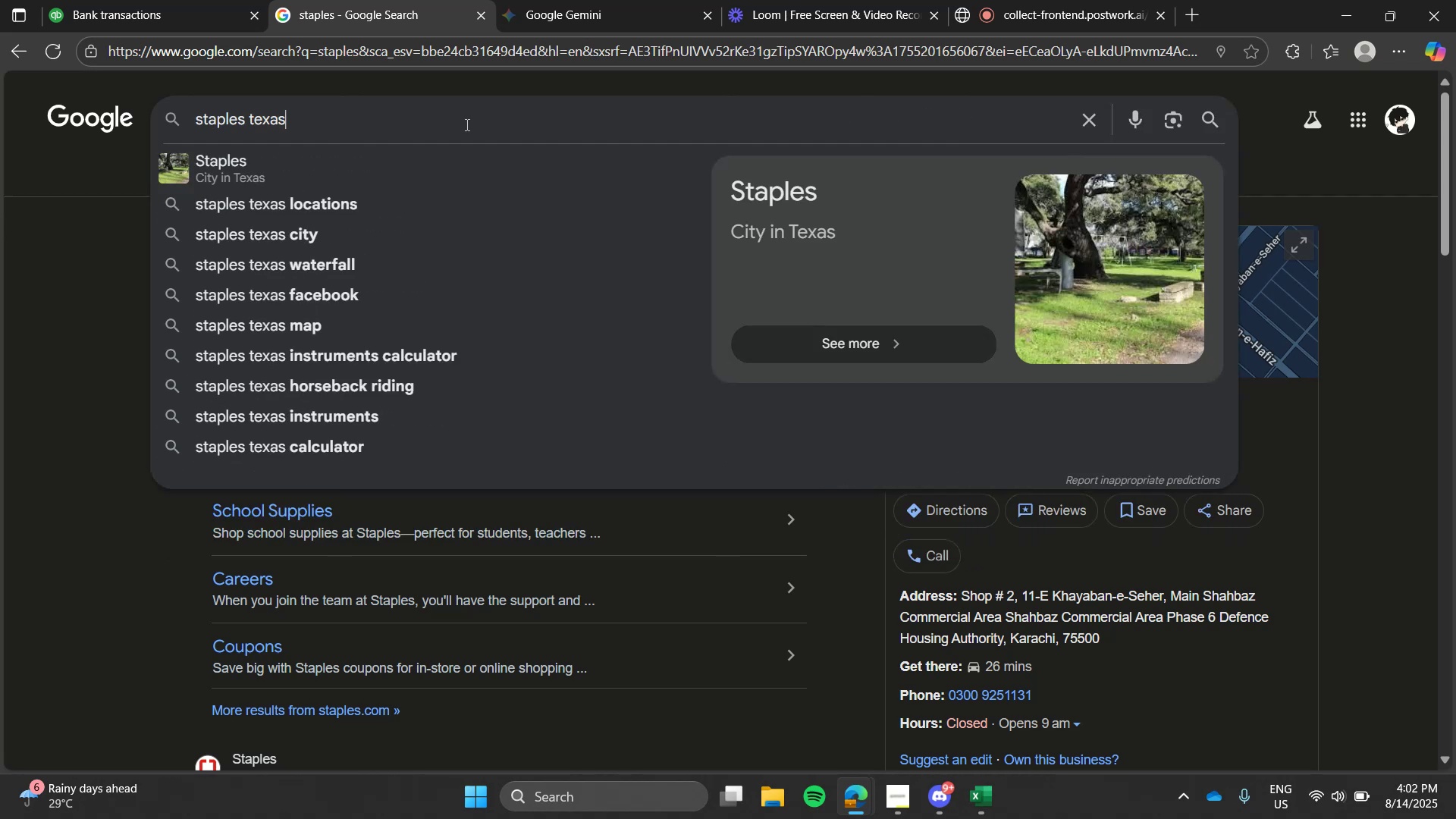 
key(Enter)
 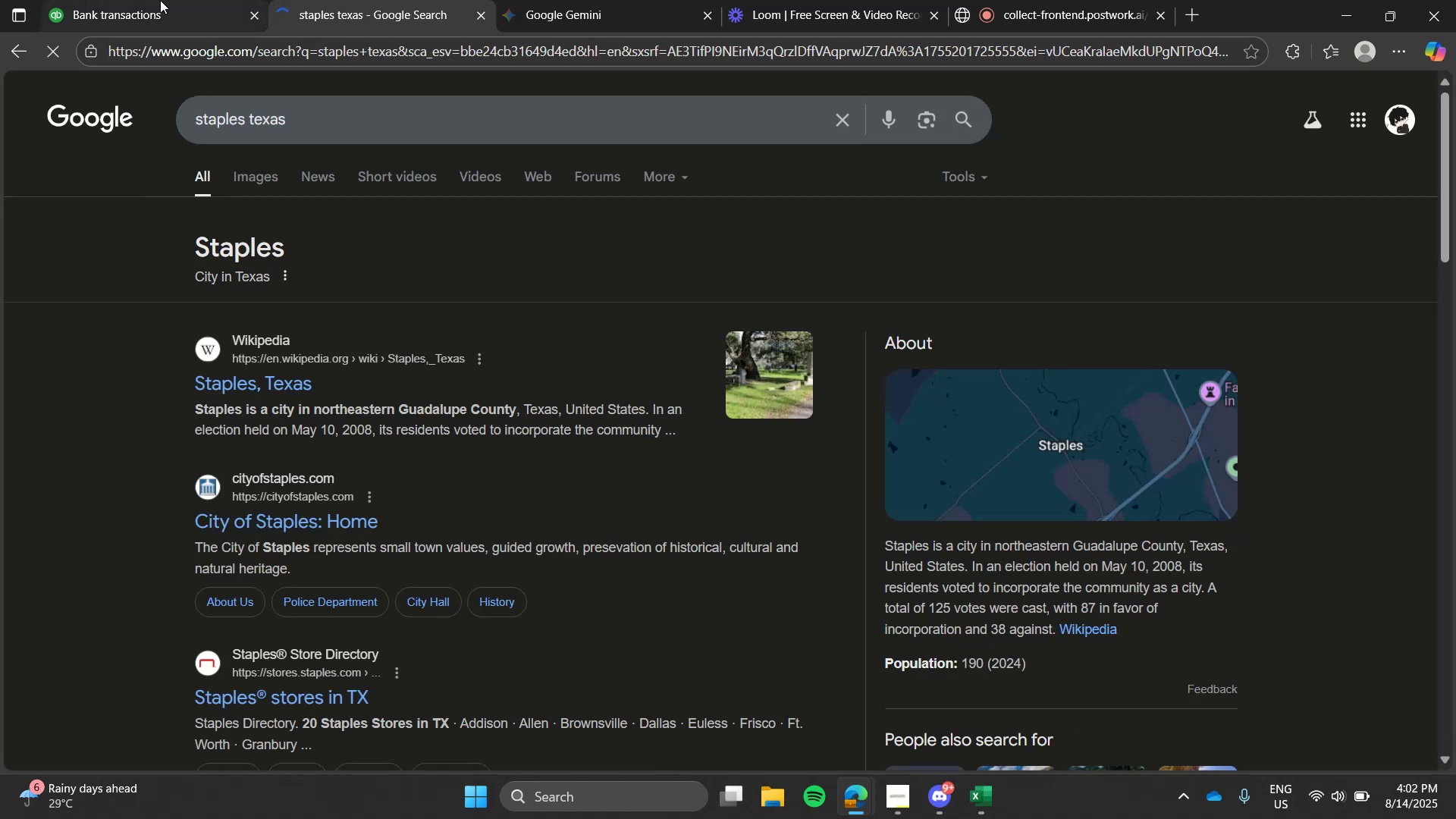 
left_click([160, 0])
 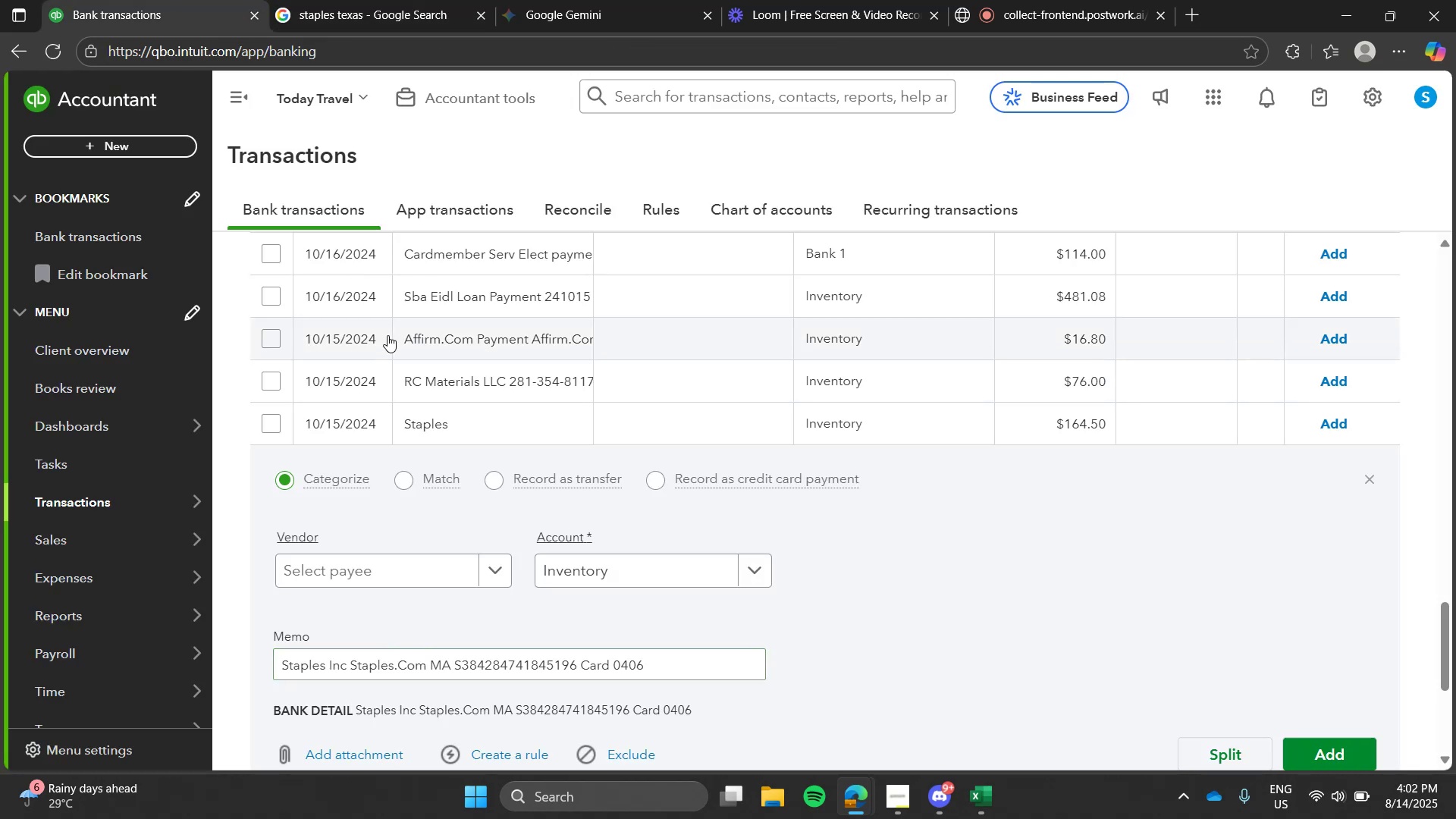 
left_click([390, 0])
 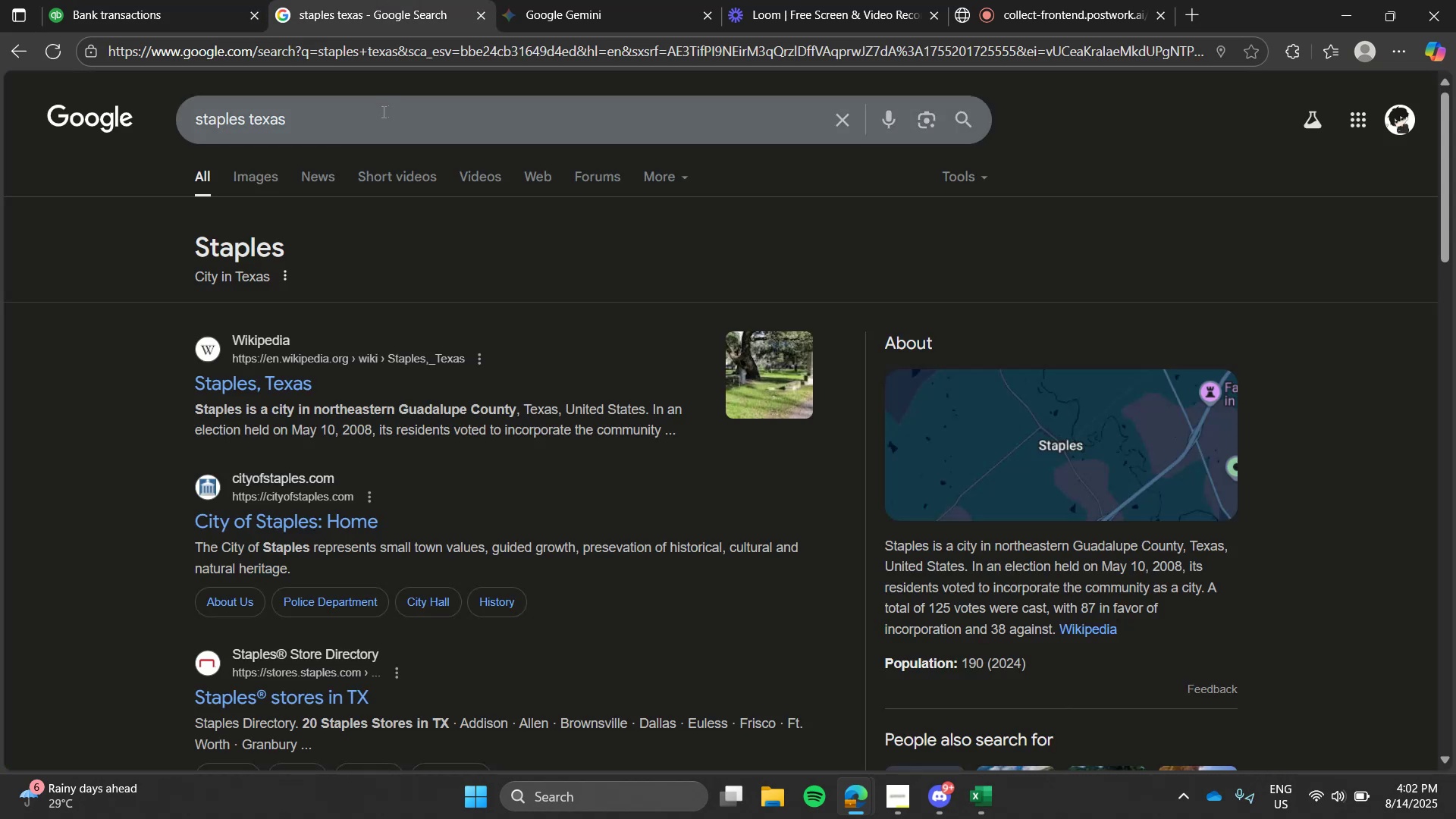 
key(Backspace)
 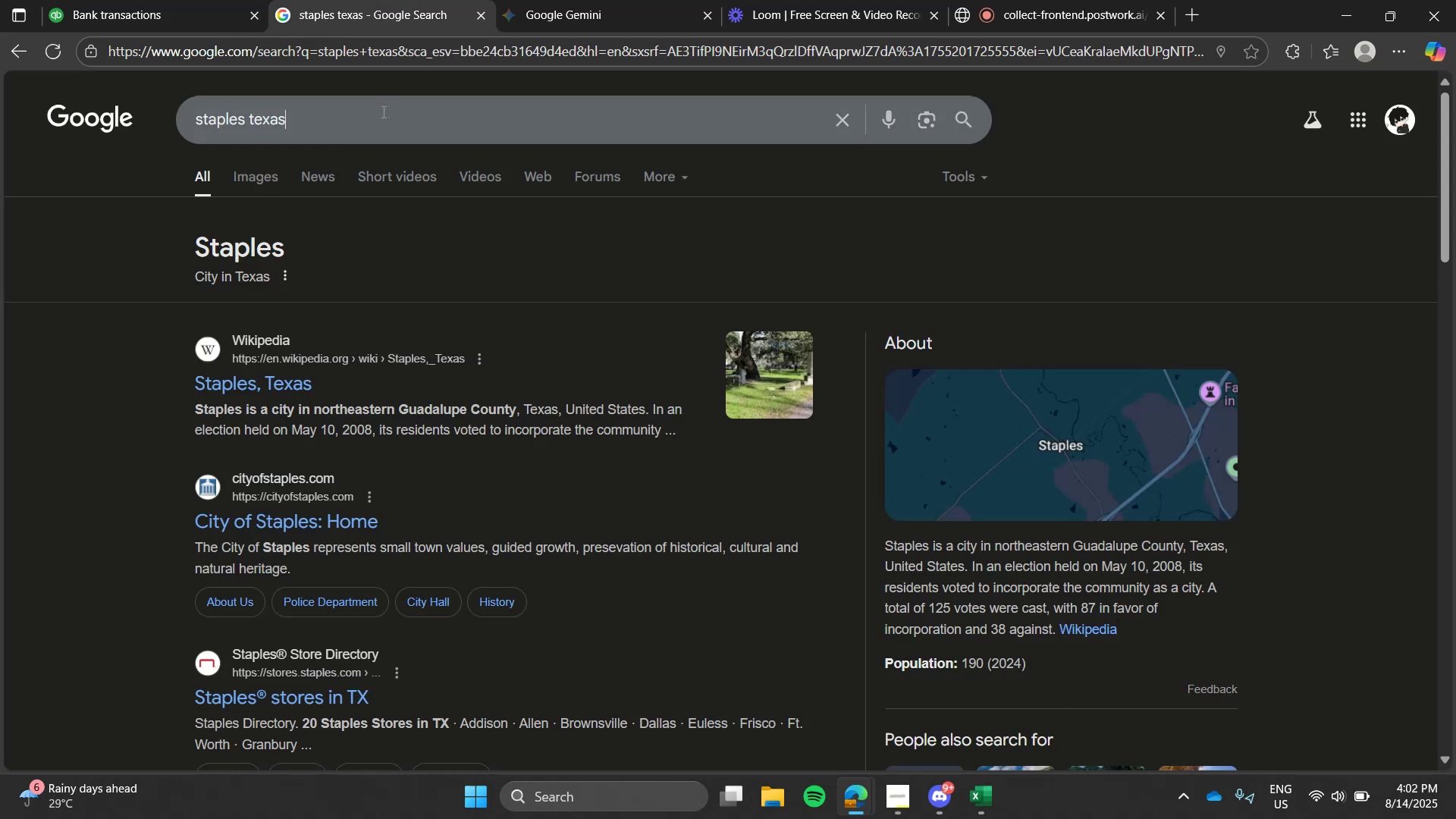 
left_click([382, 111])
 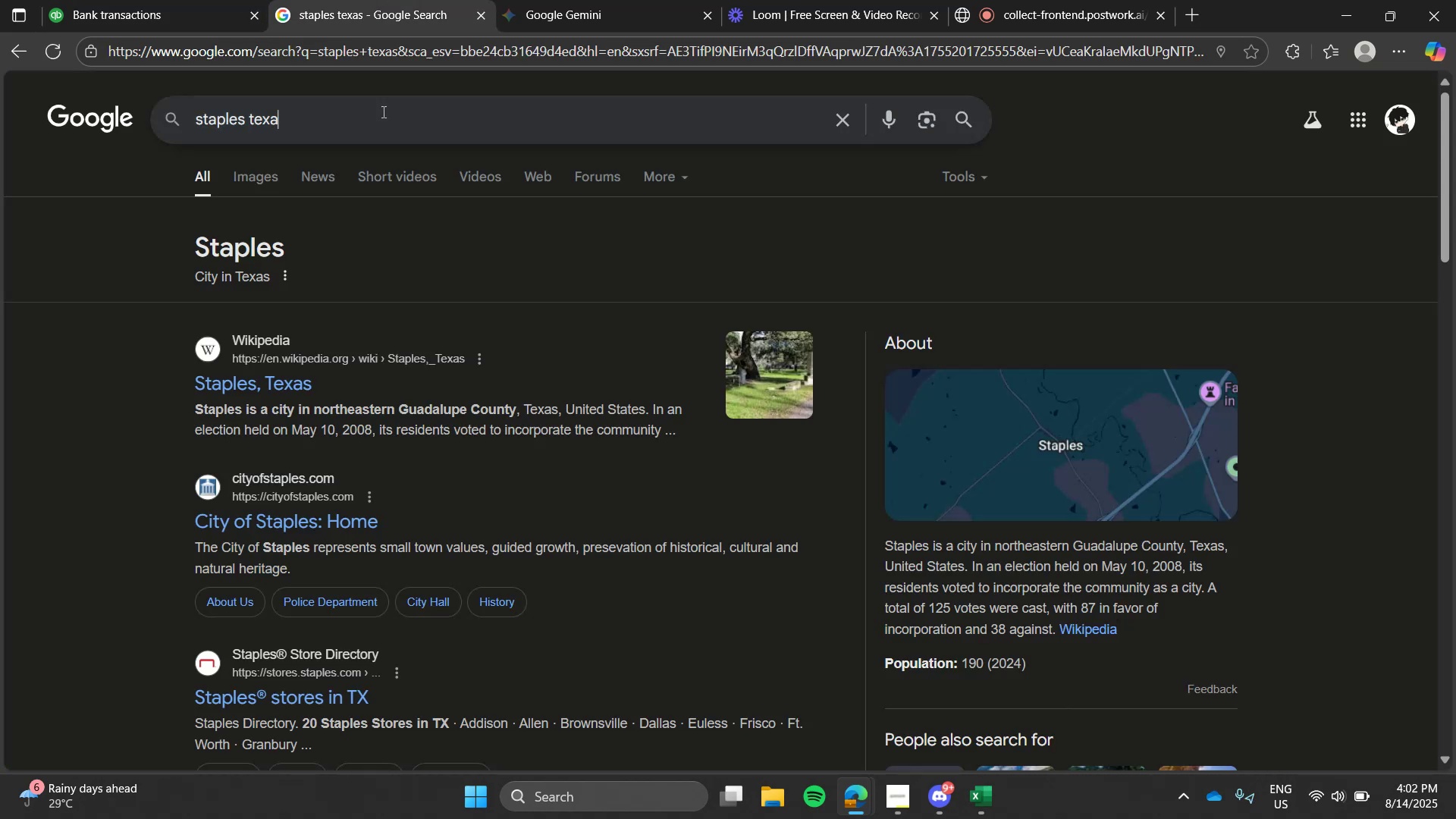 
key(Backspace)
key(Backspace)
key(Backspace)
key(Backspace)
key(Backspace)
type(.com)
 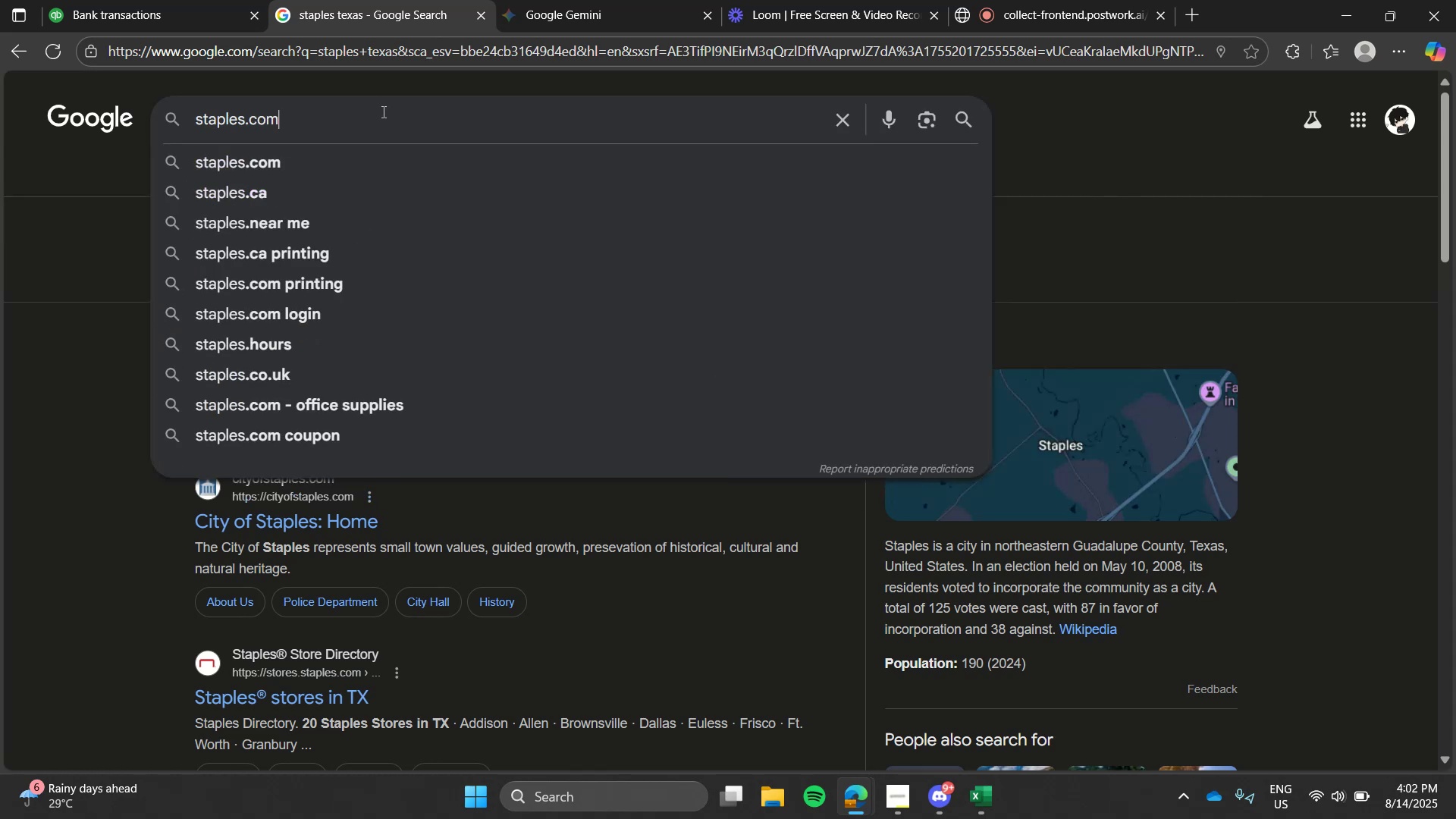 
key(Enter)
 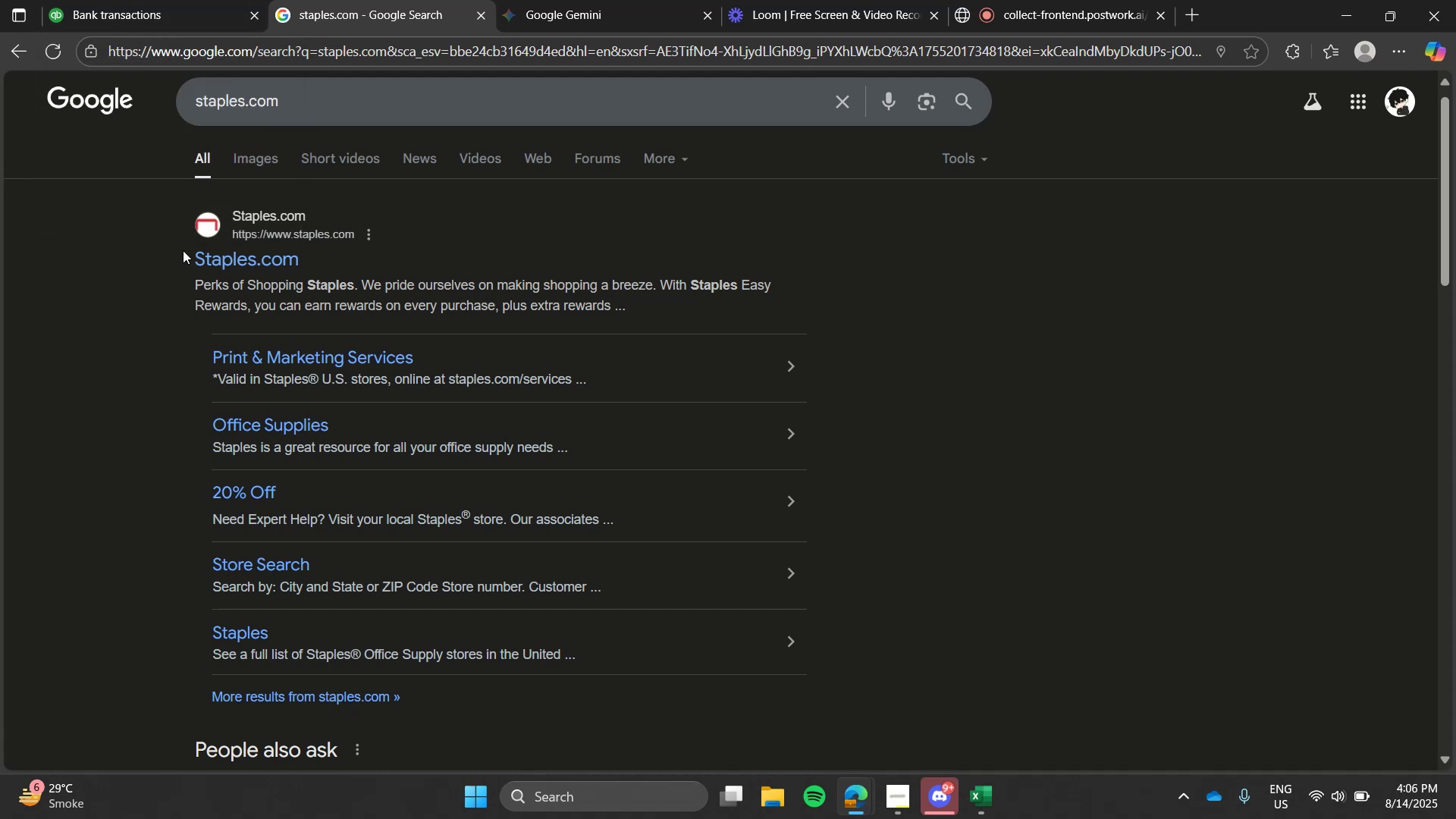 
wait(222.87)
 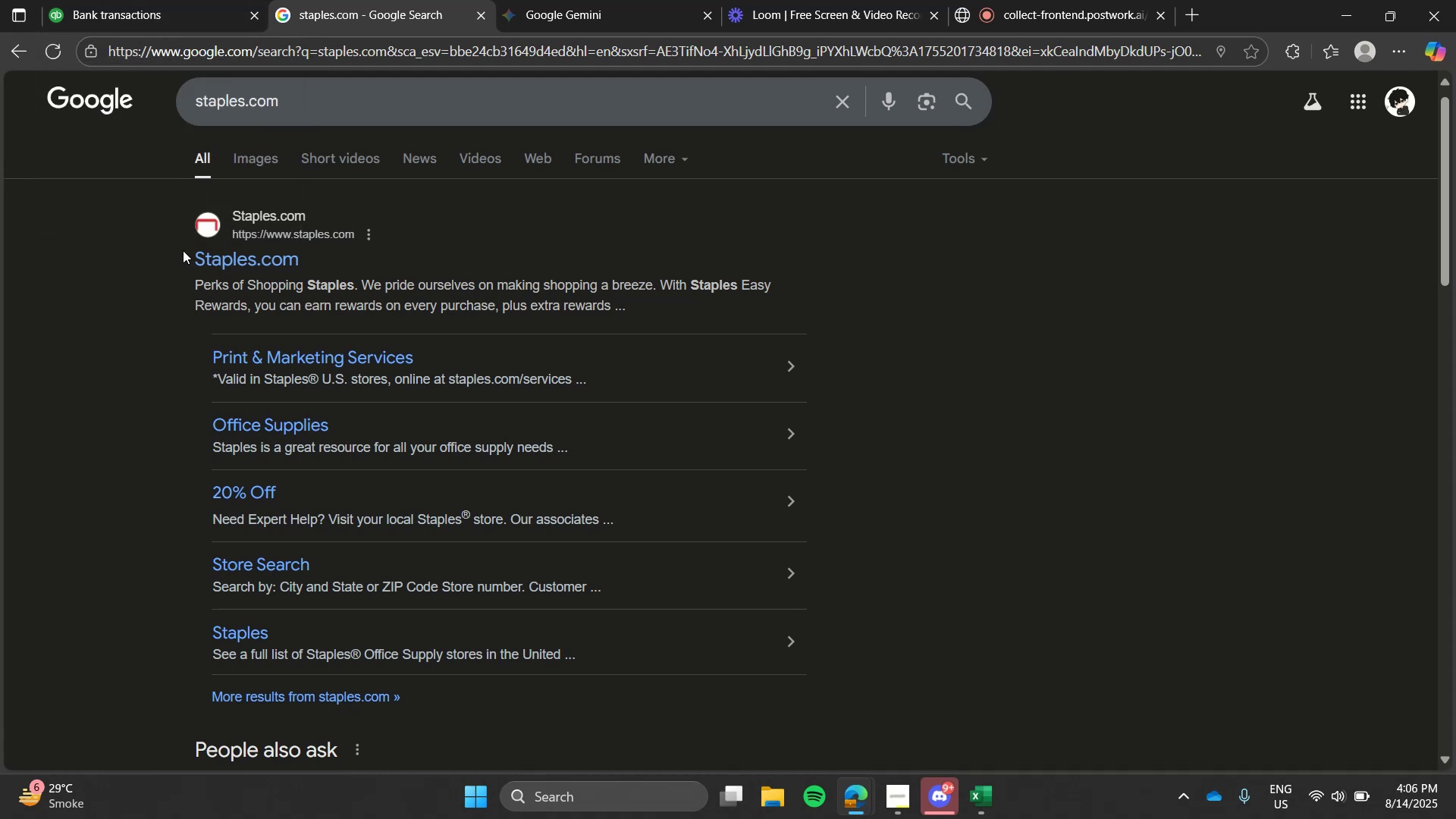 
left_click([177, 0])
 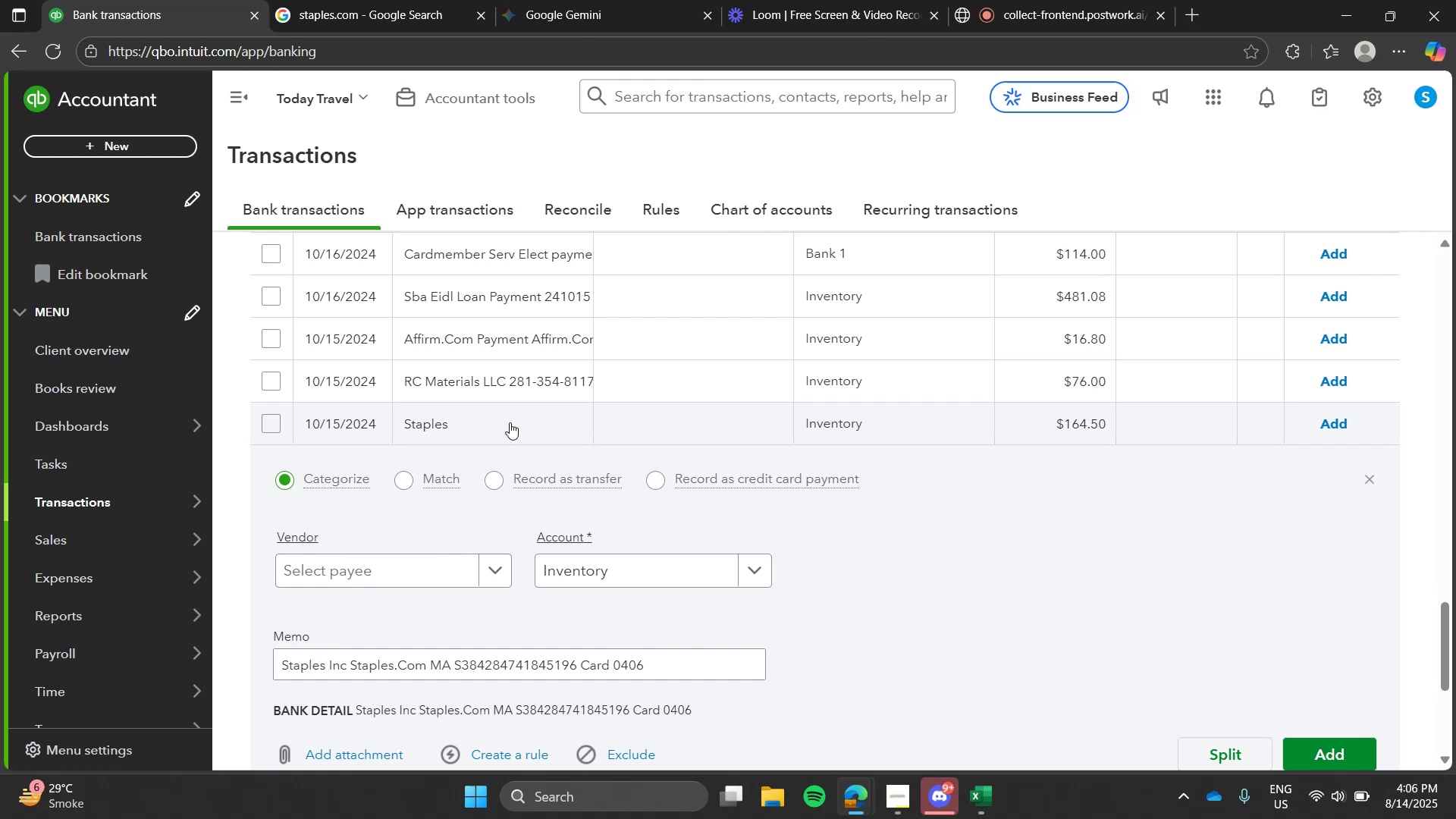 
wait(18.08)
 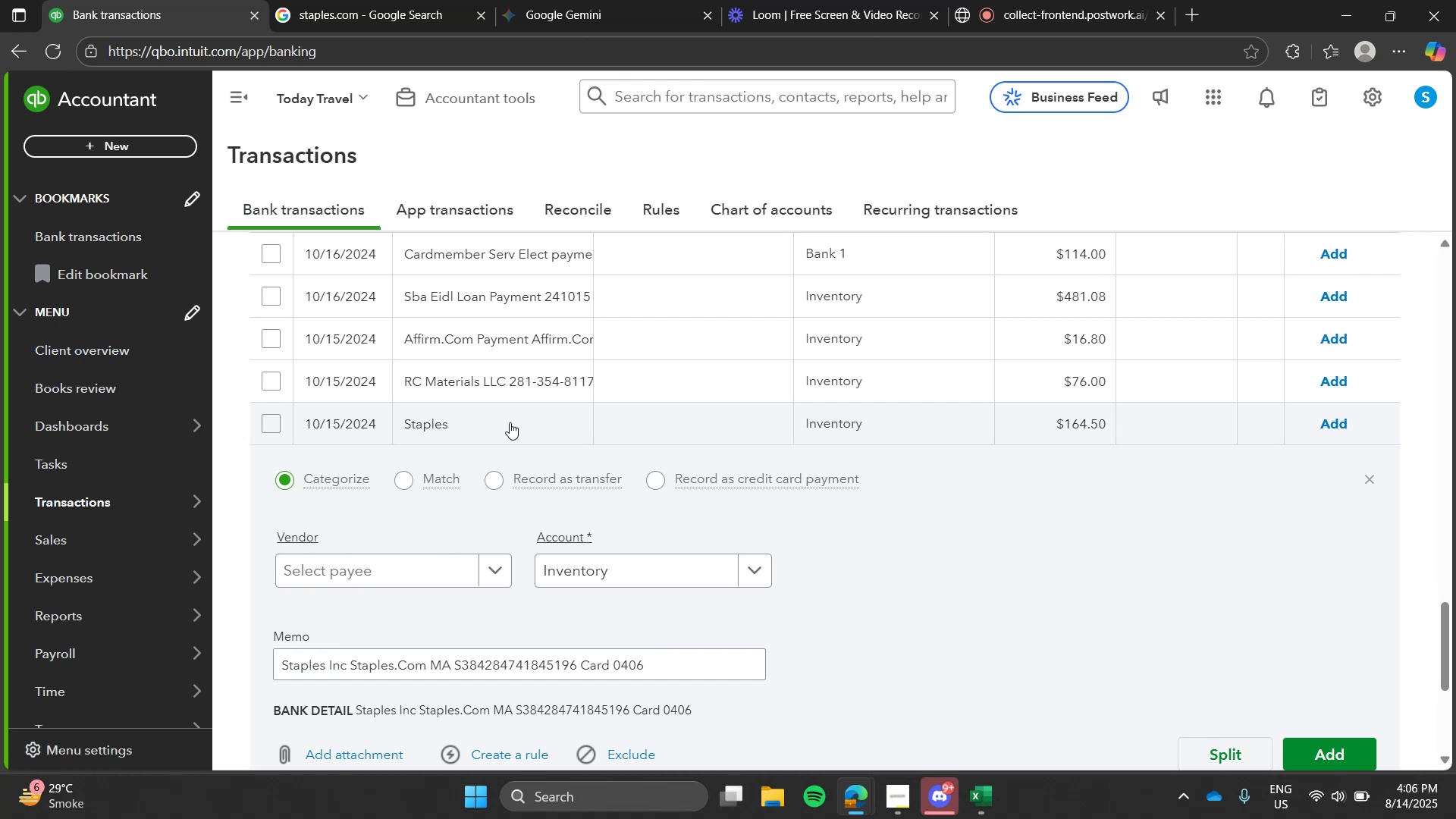 
left_click([510, 422])
 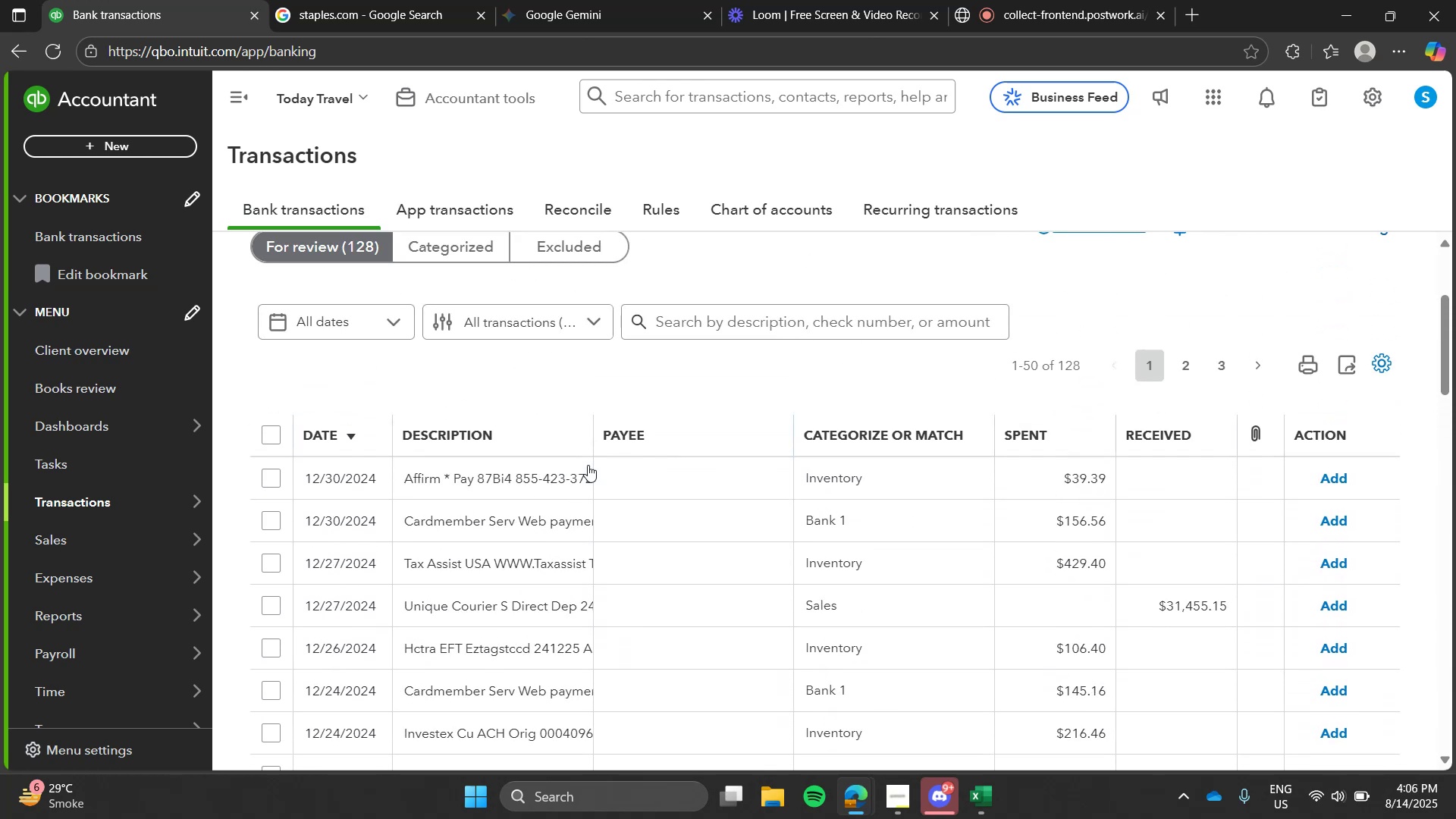 
left_click([719, 551])
 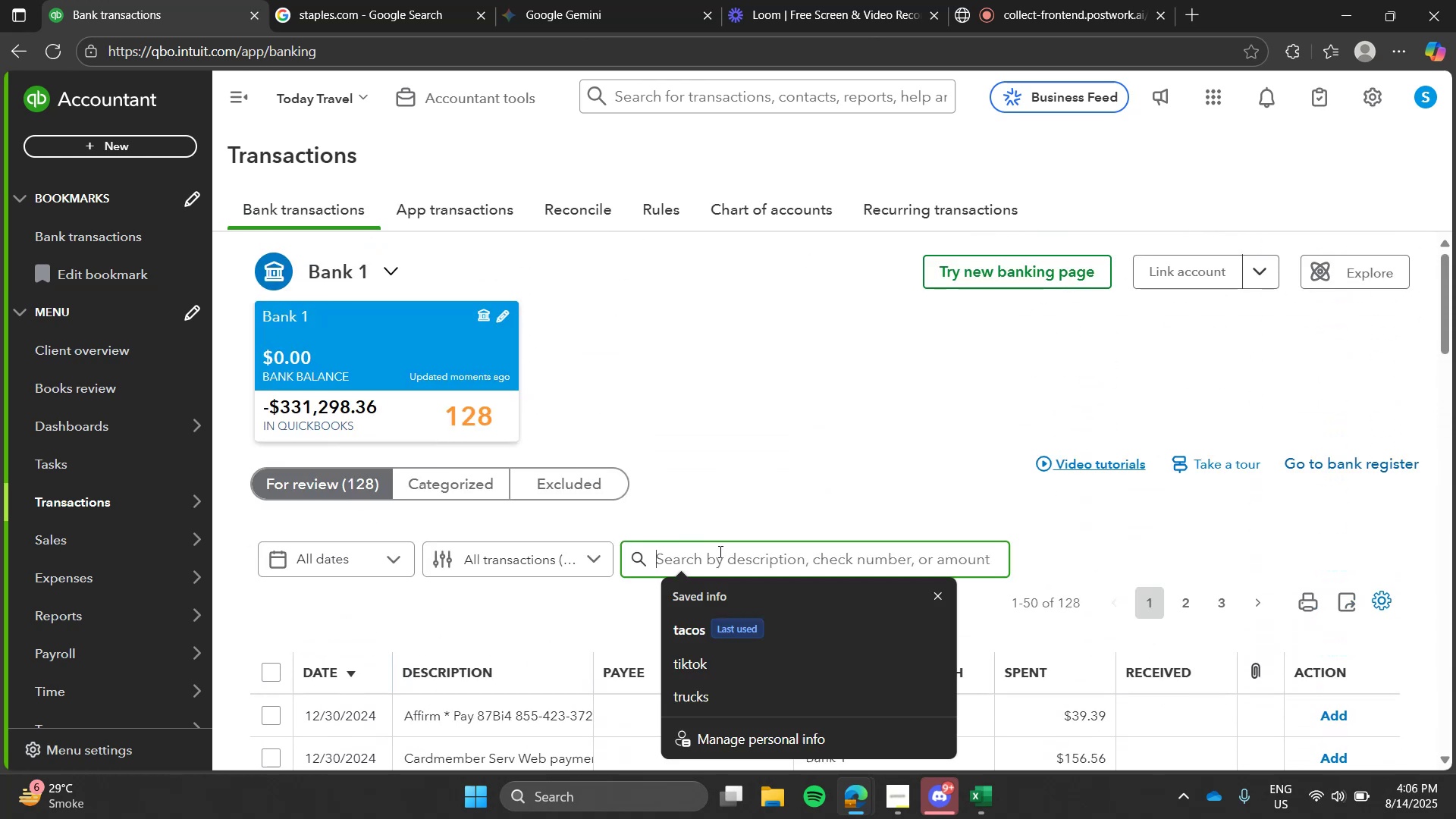 
type(insurance)
 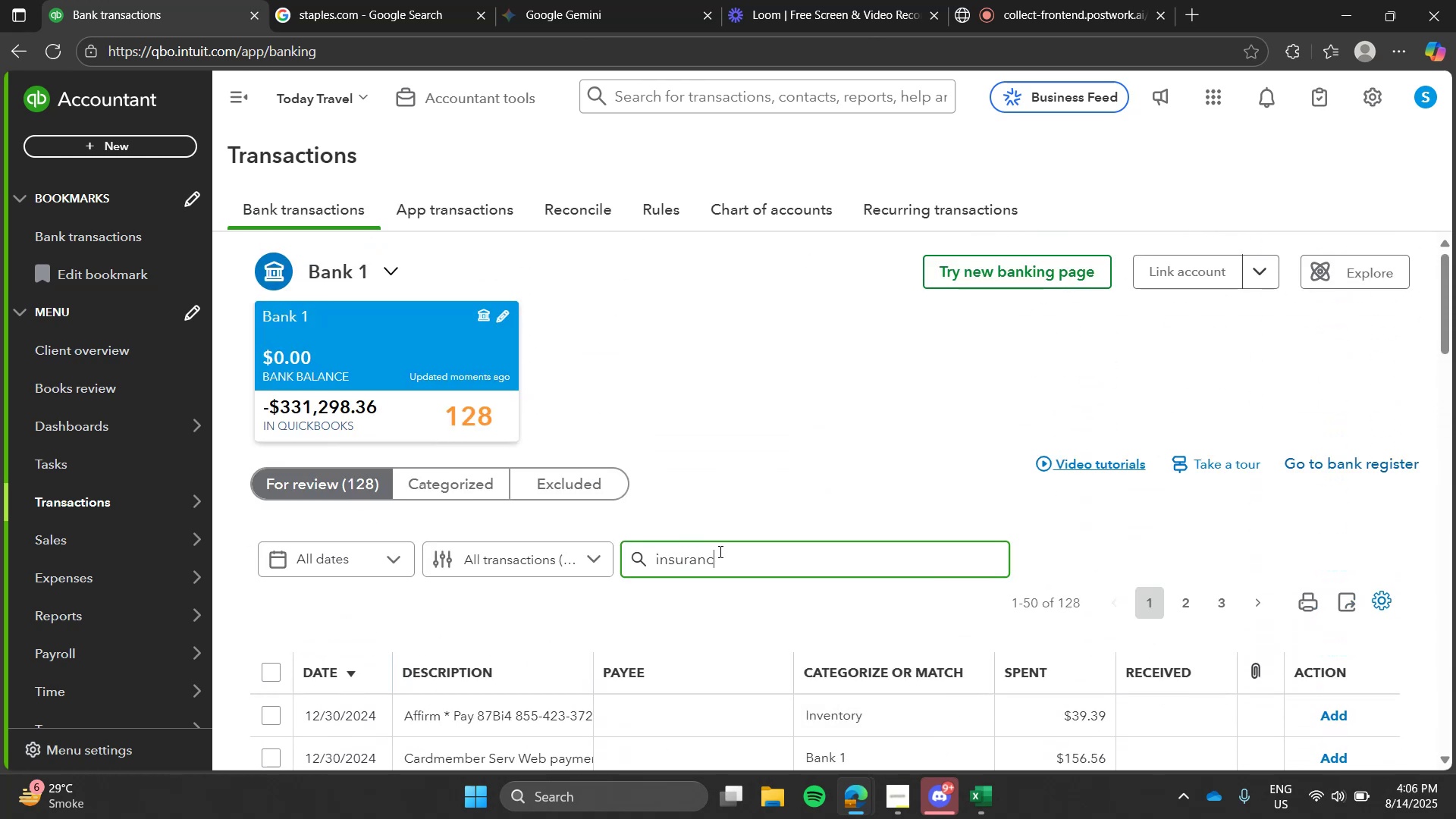 
key(Enter)
 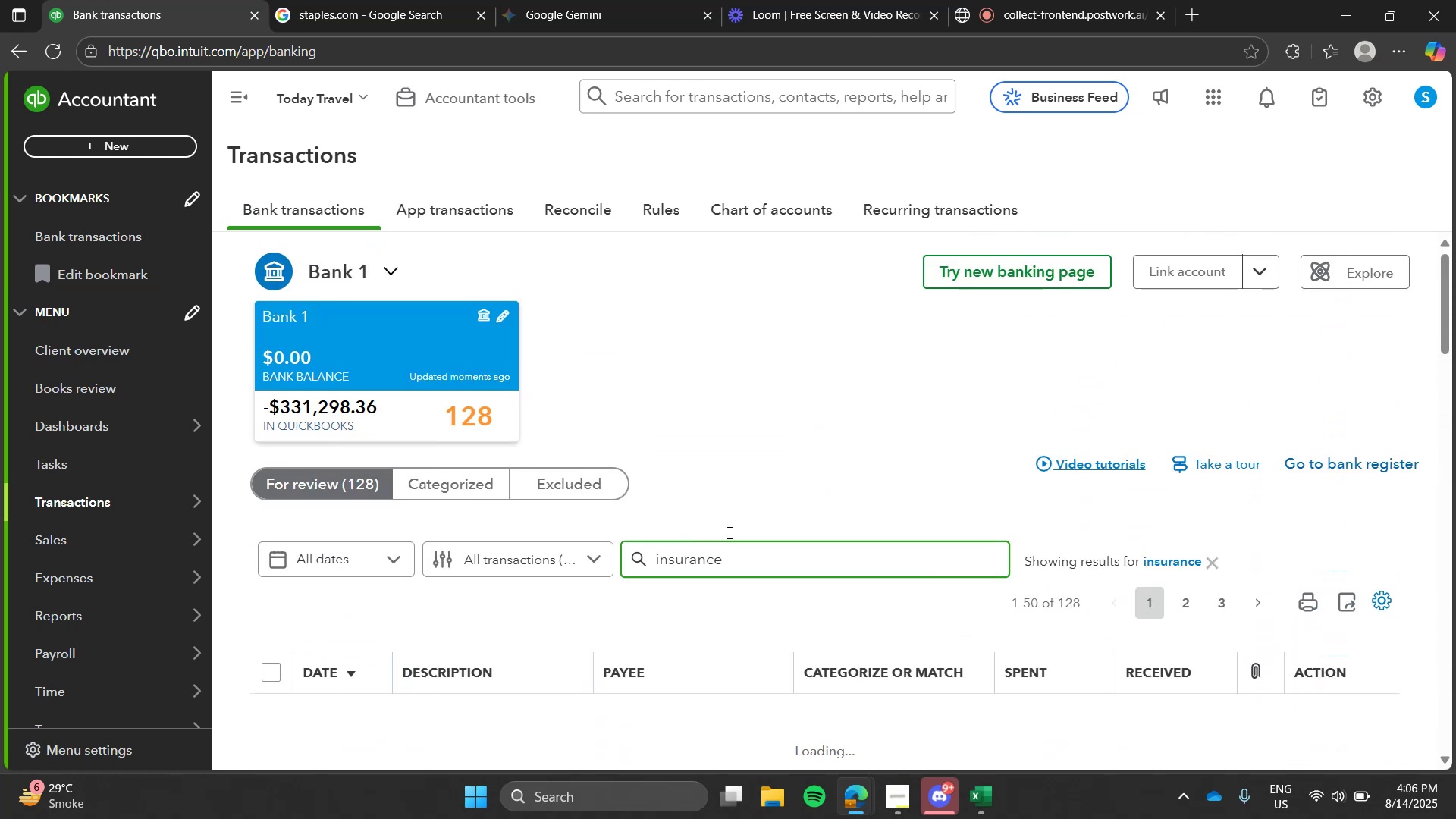 
left_click([742, 479])
 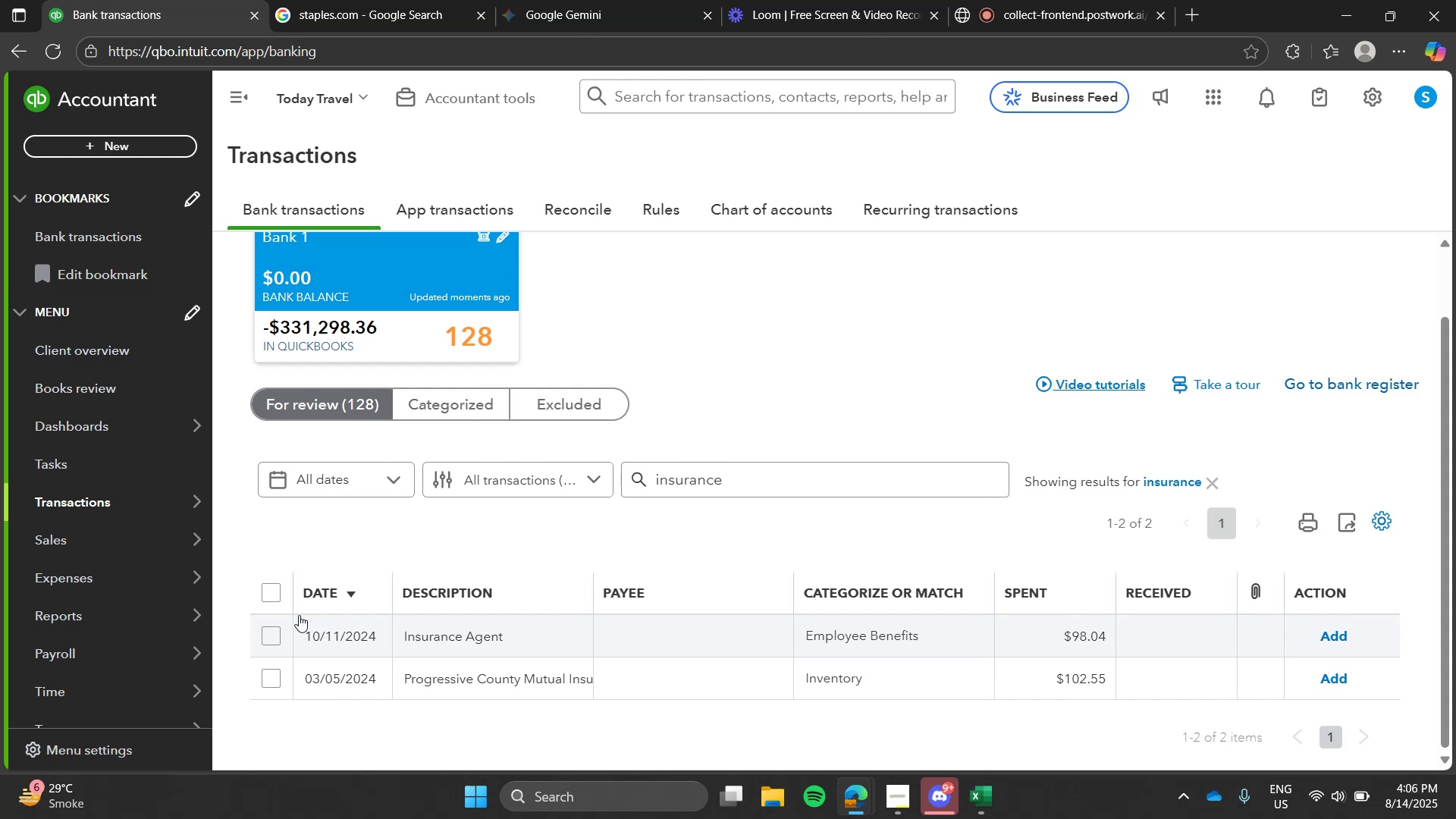 
left_click([279, 598])
 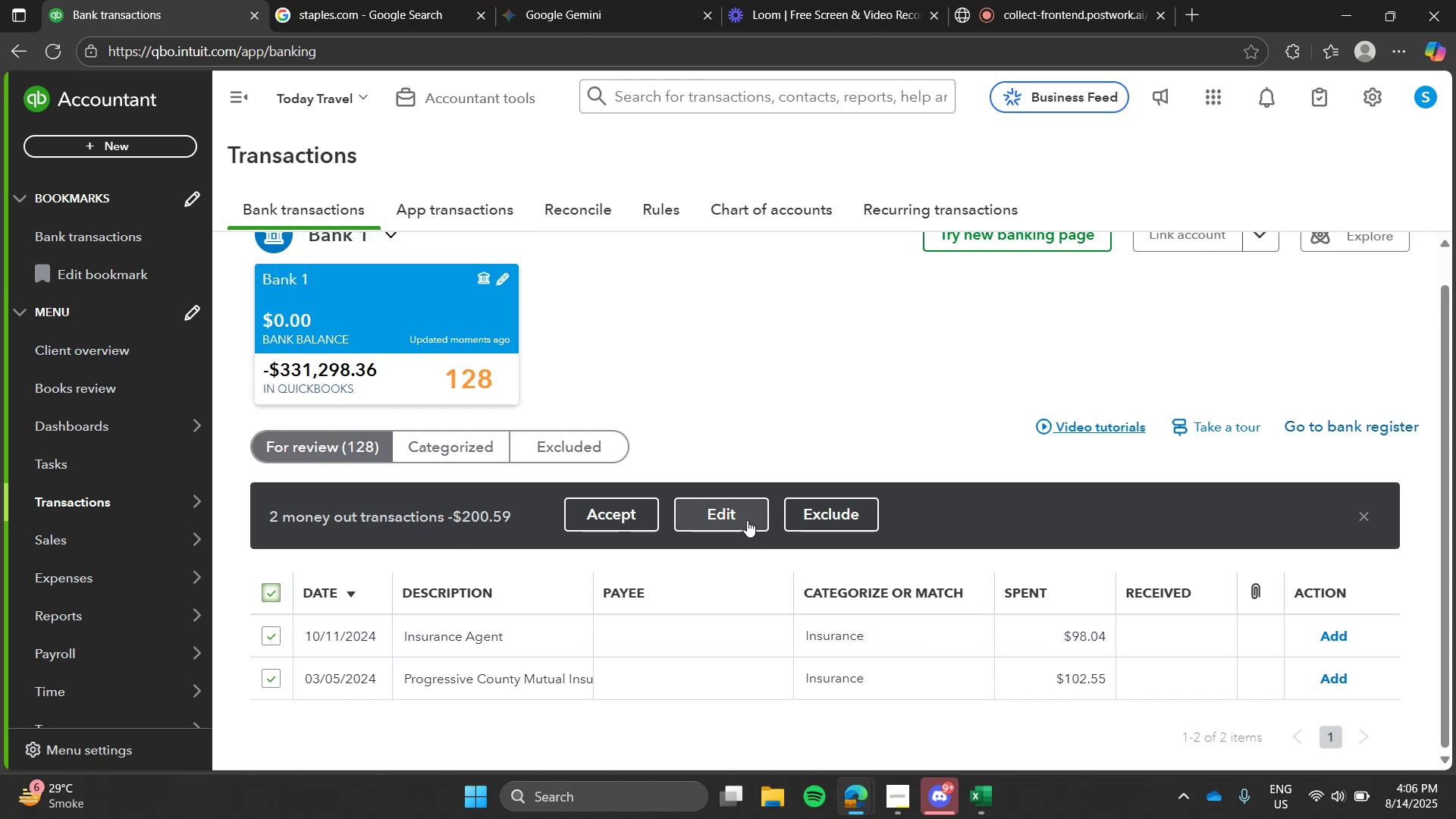 
left_click([747, 520])
 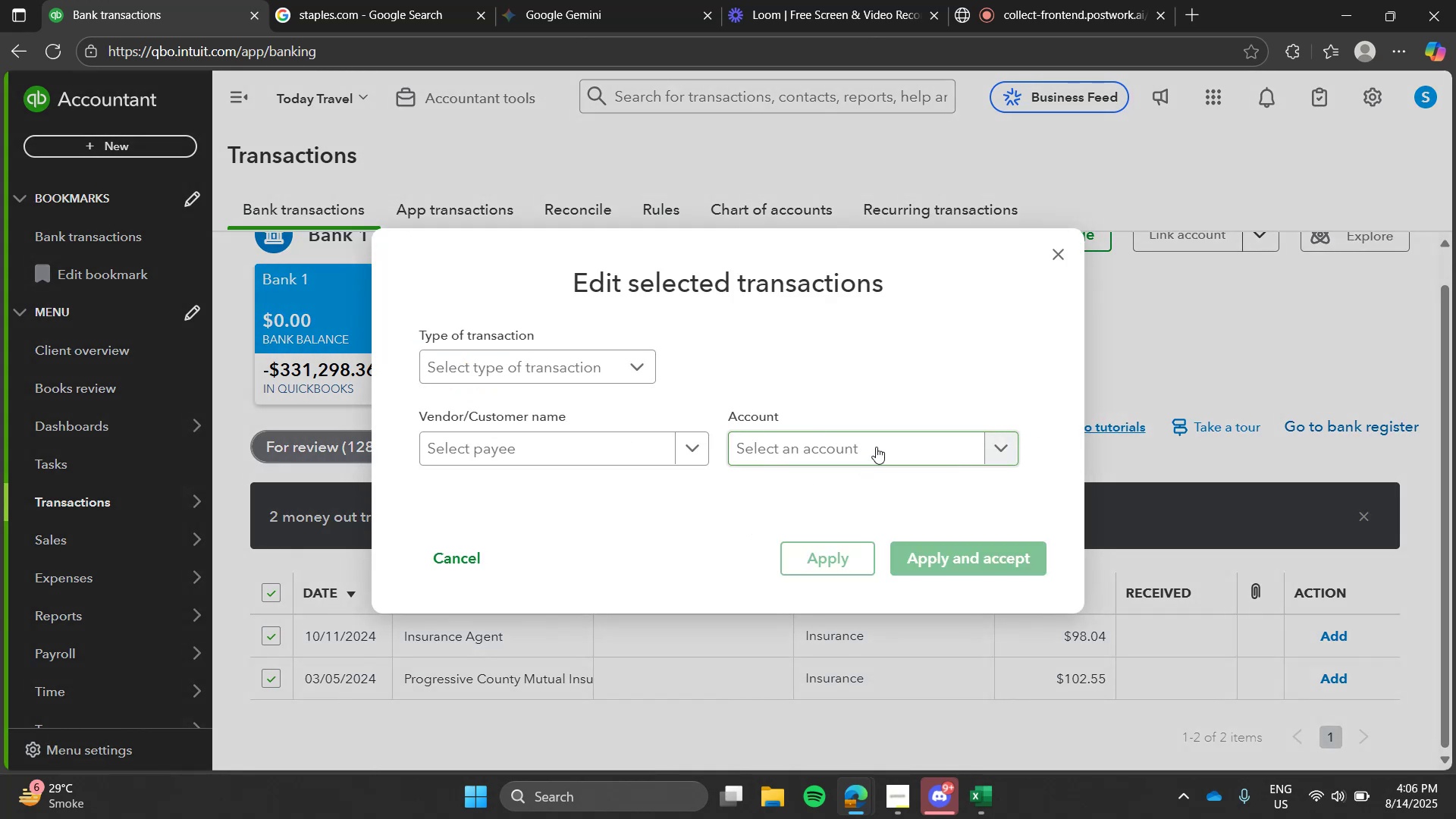 
left_click([876, 447])
 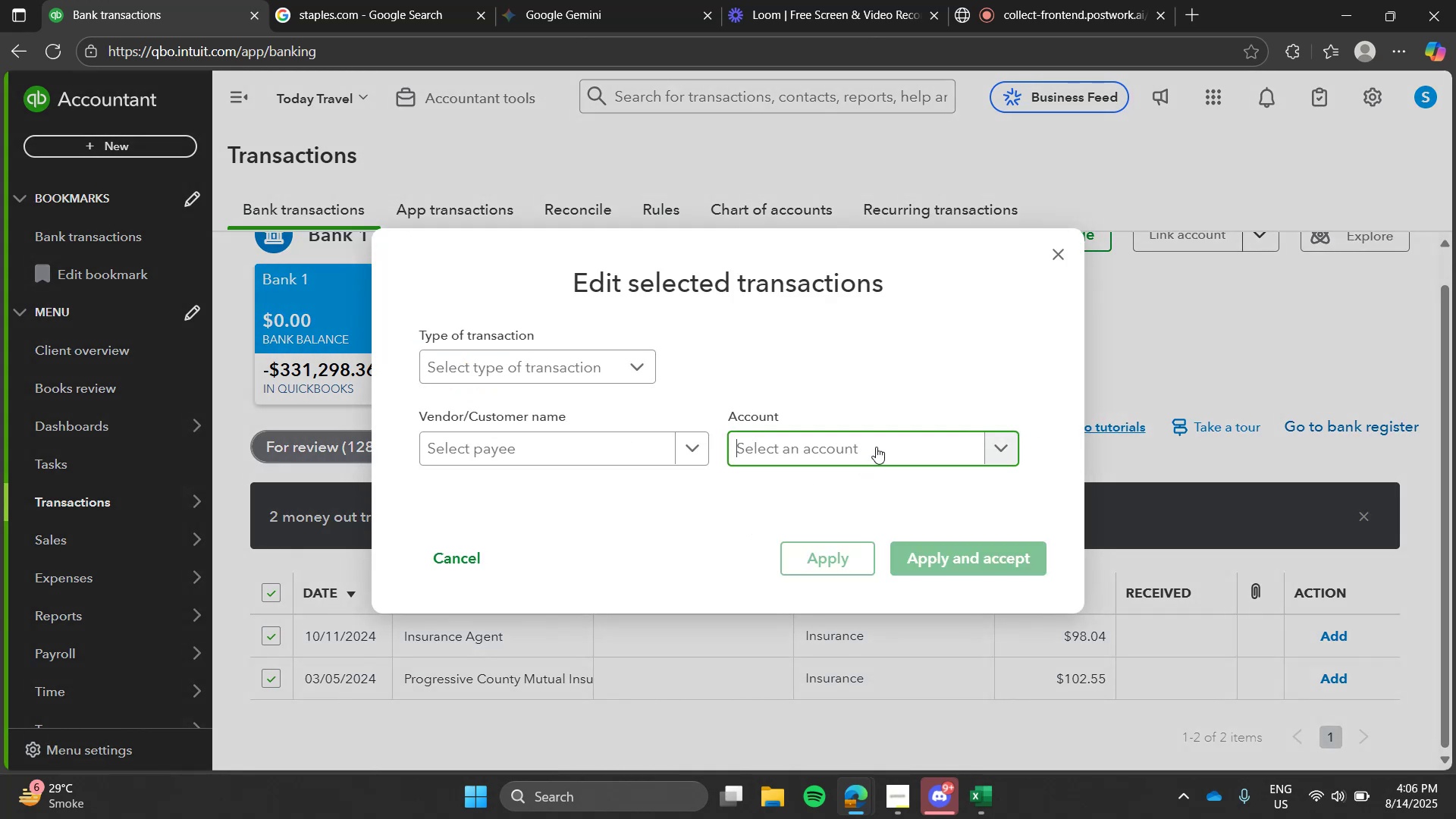 
type(insur)
key(Tab)
 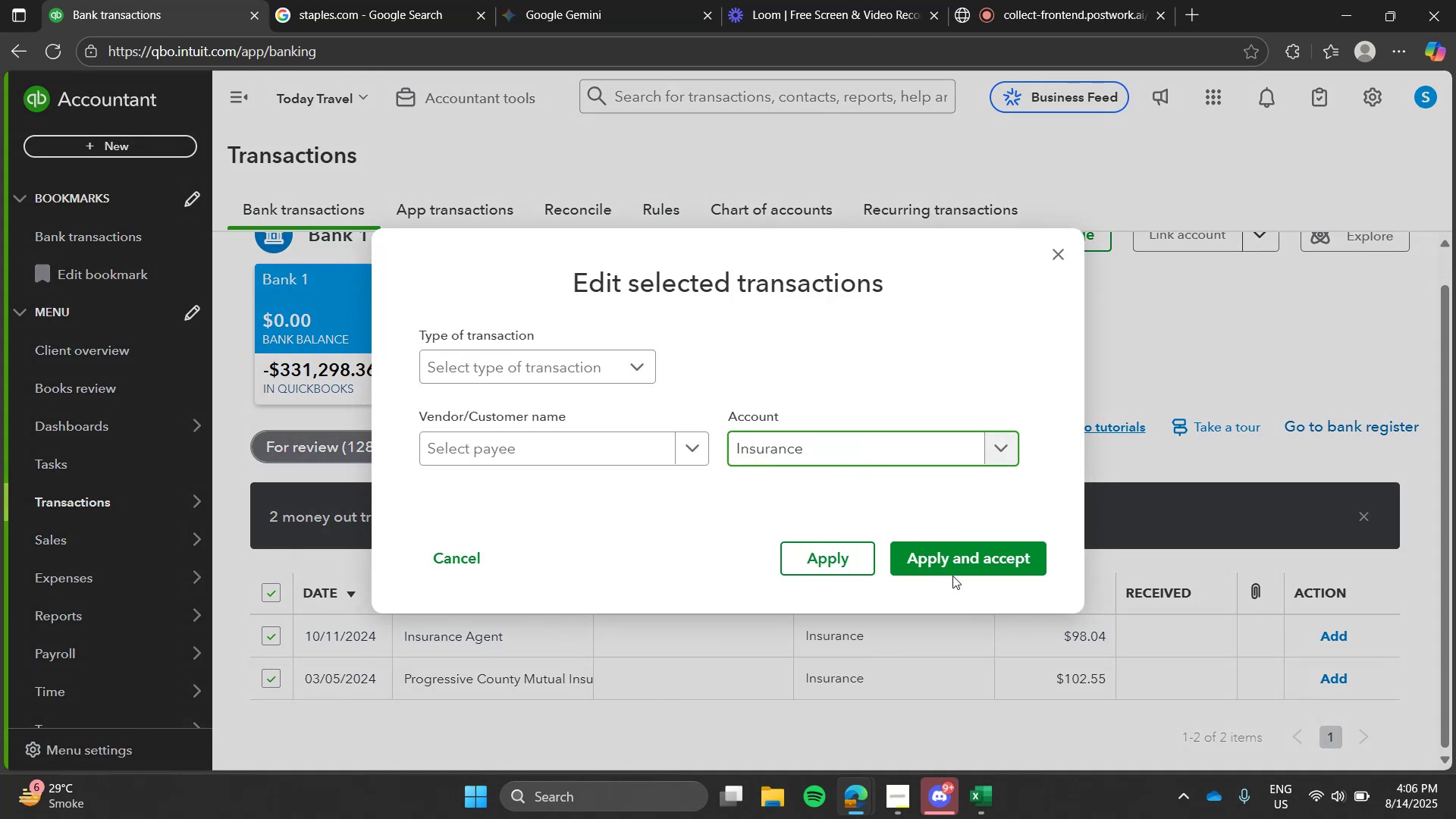 
left_click([952, 570])
 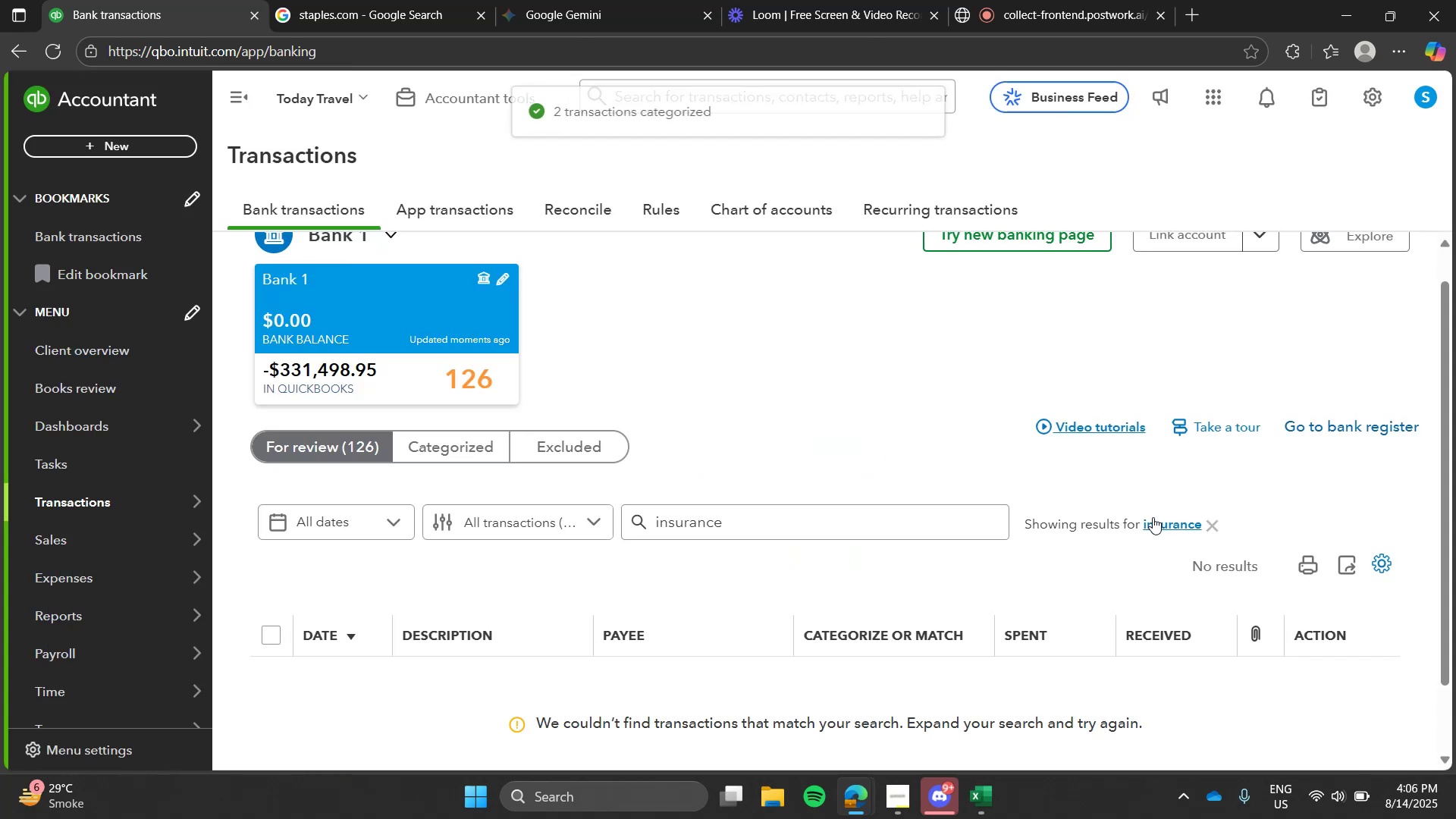 
left_click([1156, 519])
 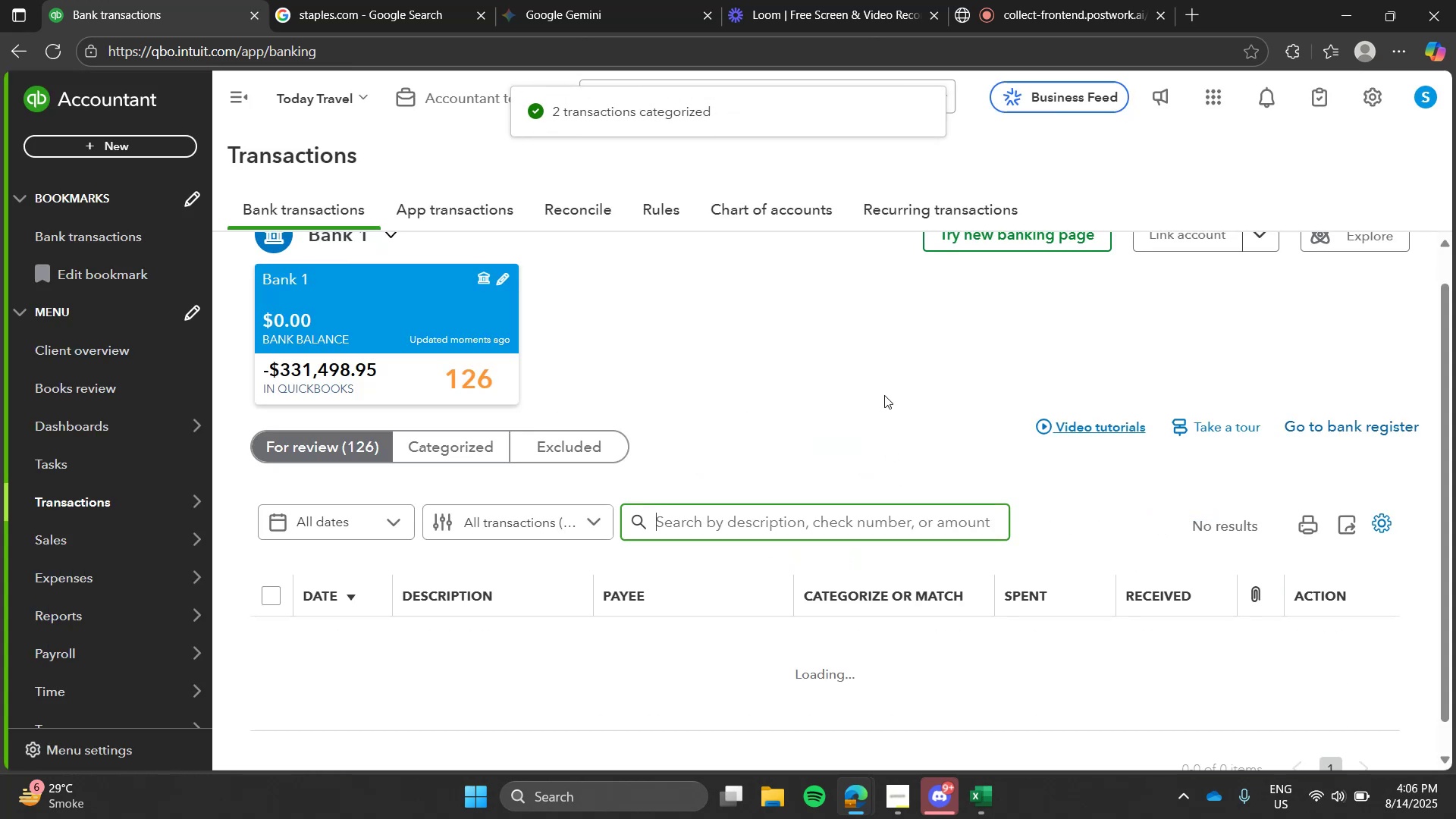 
double_click([884, 395])
 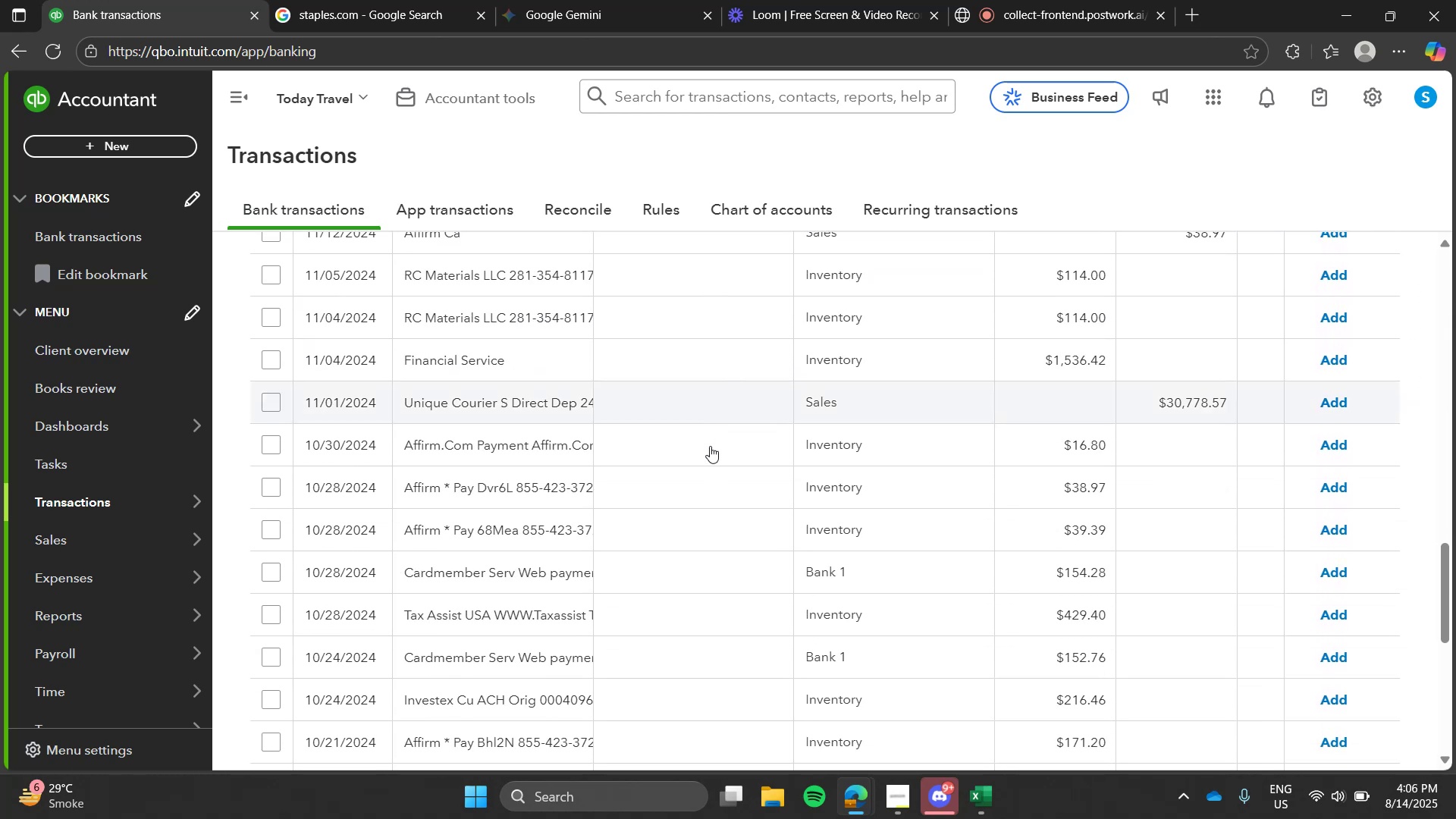 
wait(8.64)
 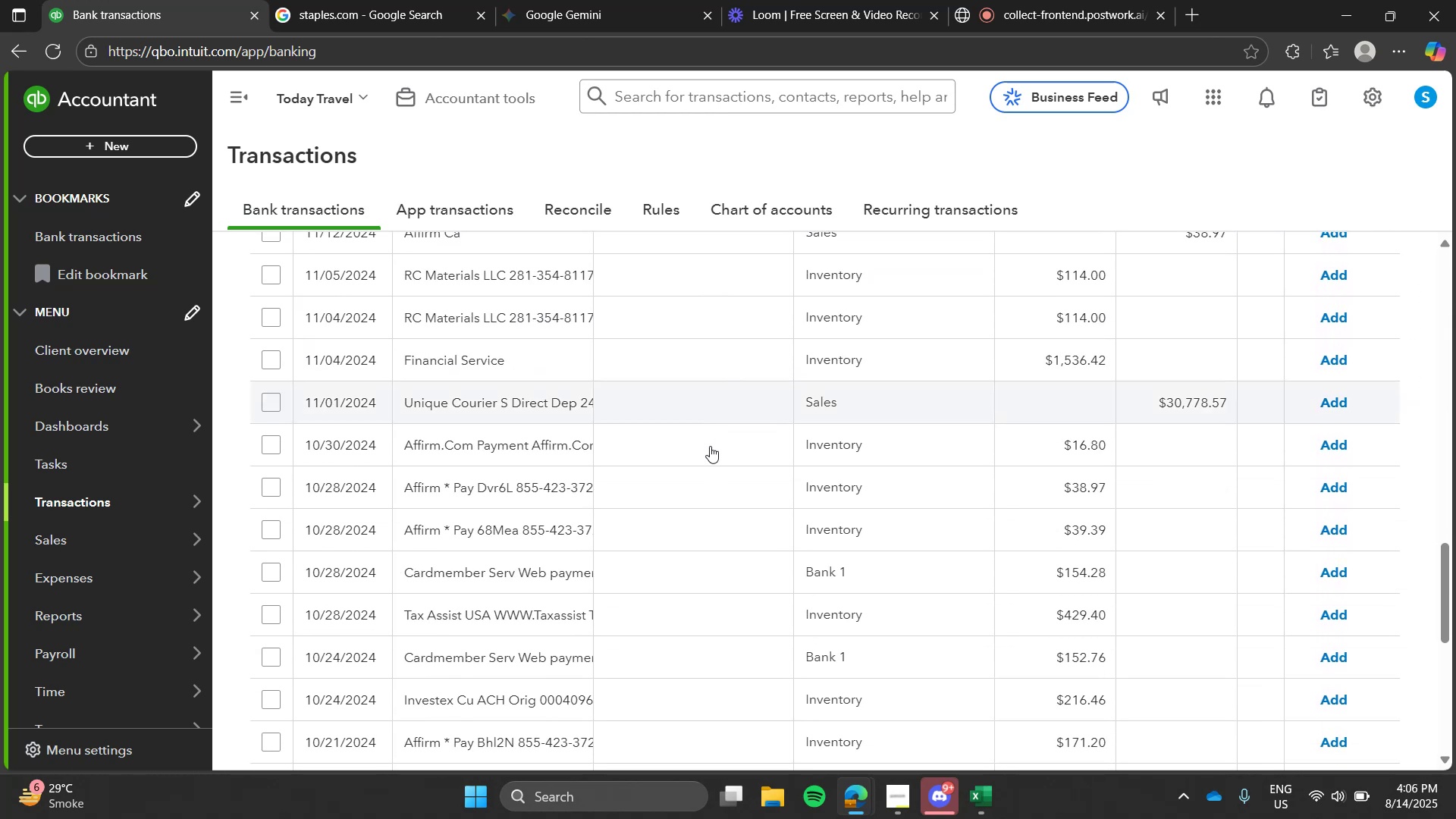 
left_click([1307, 742])
 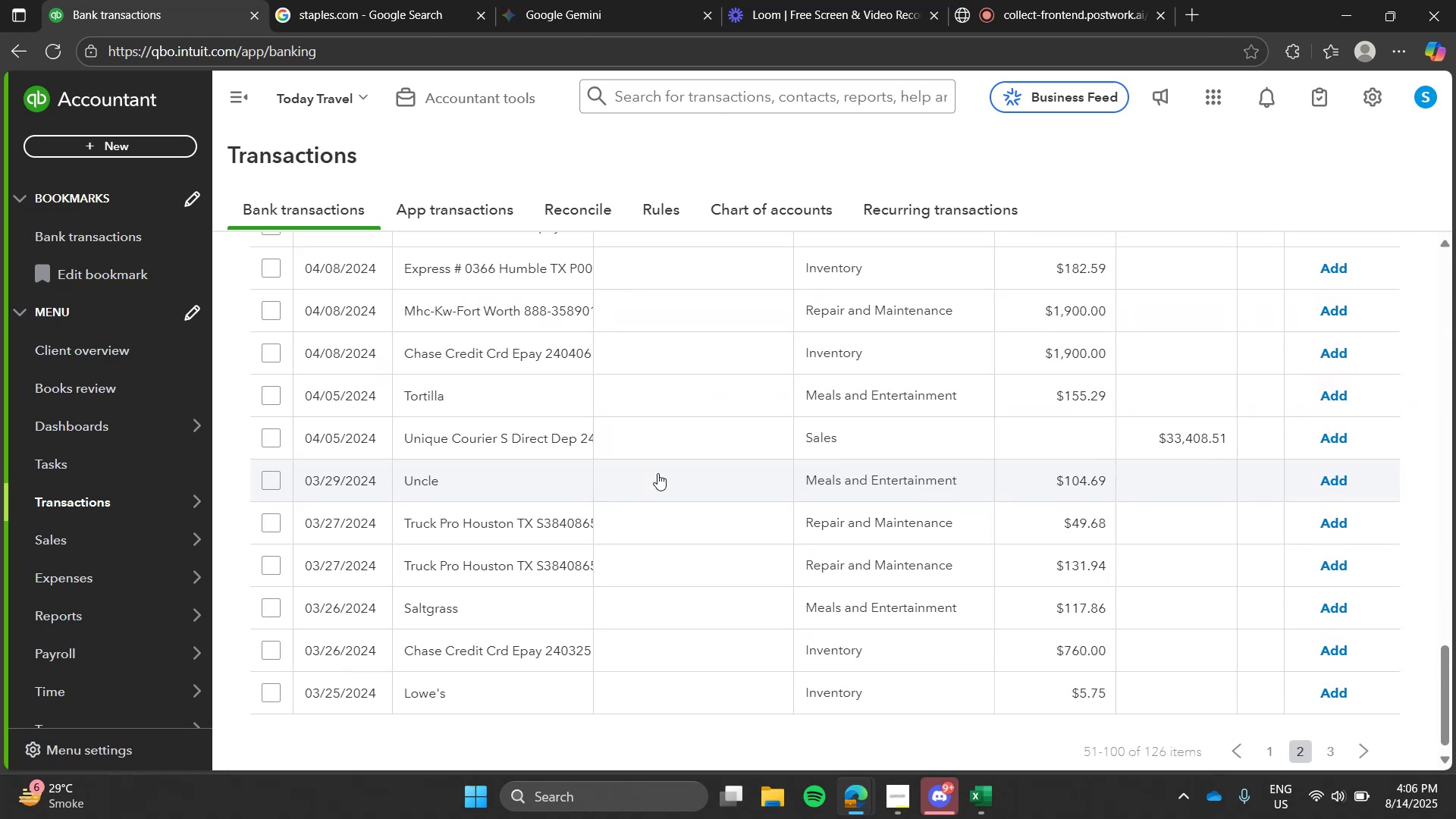 
left_click([330, 1])
 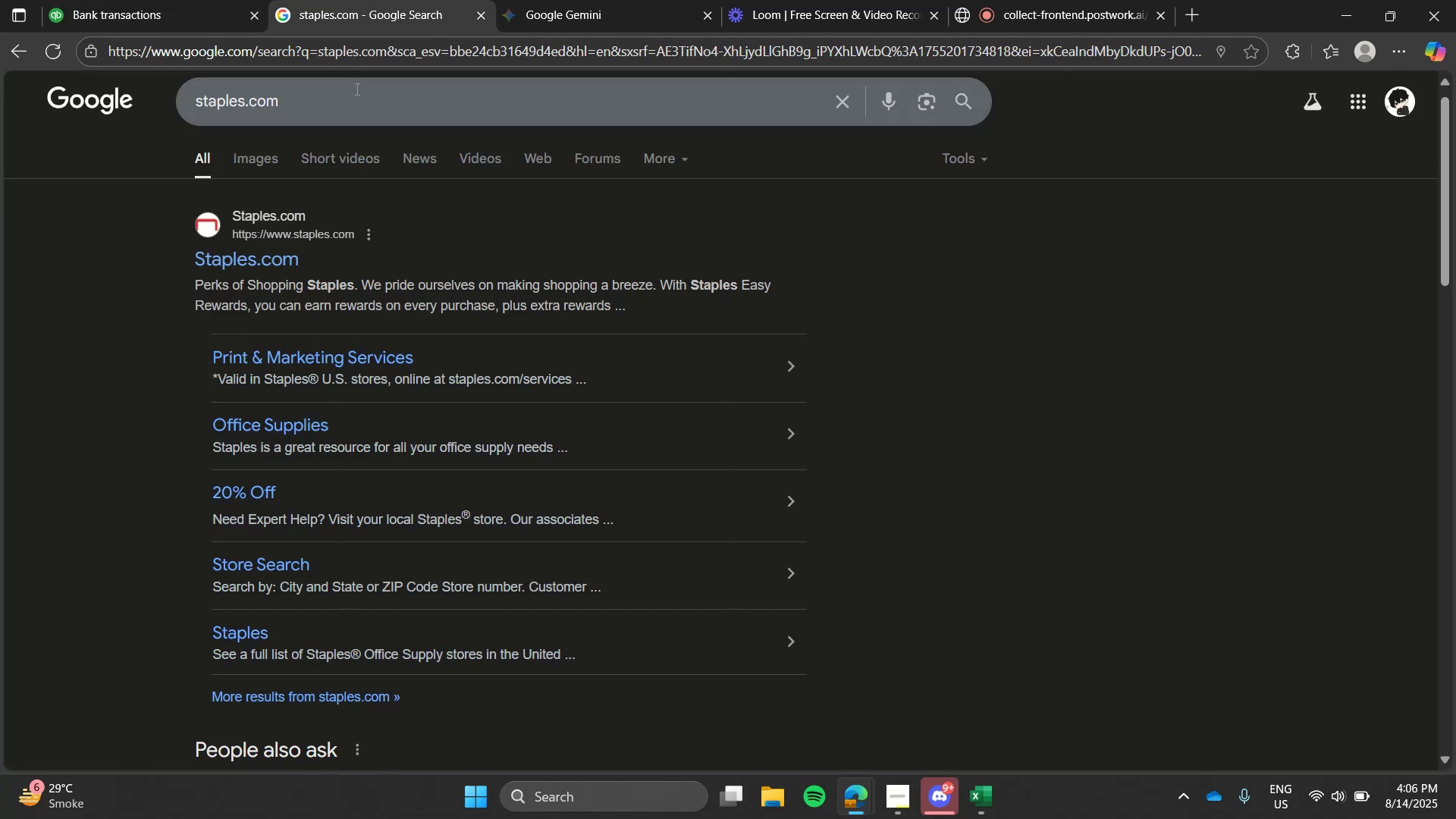 
left_click([356, 89])
 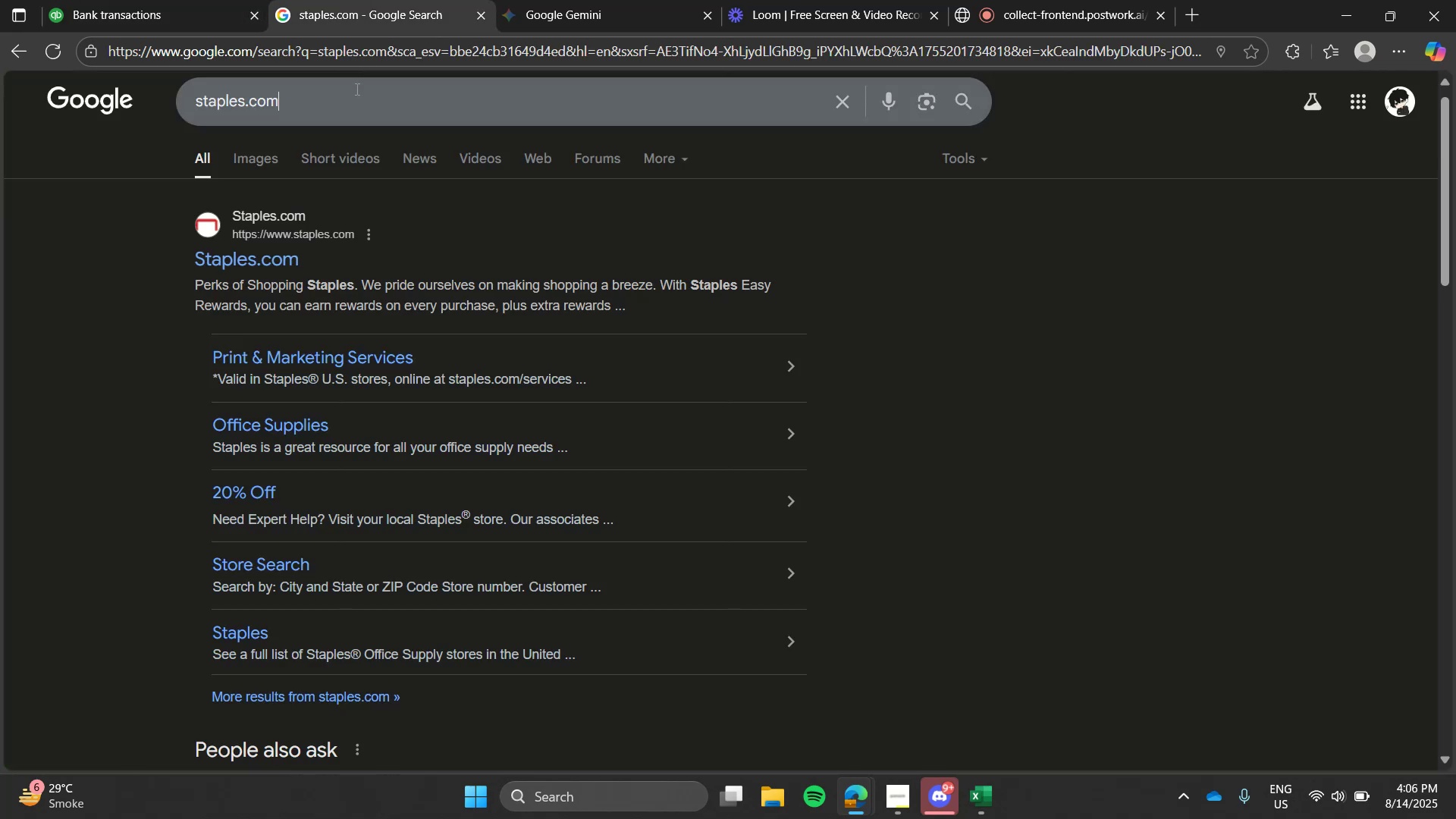 
type(sa)
 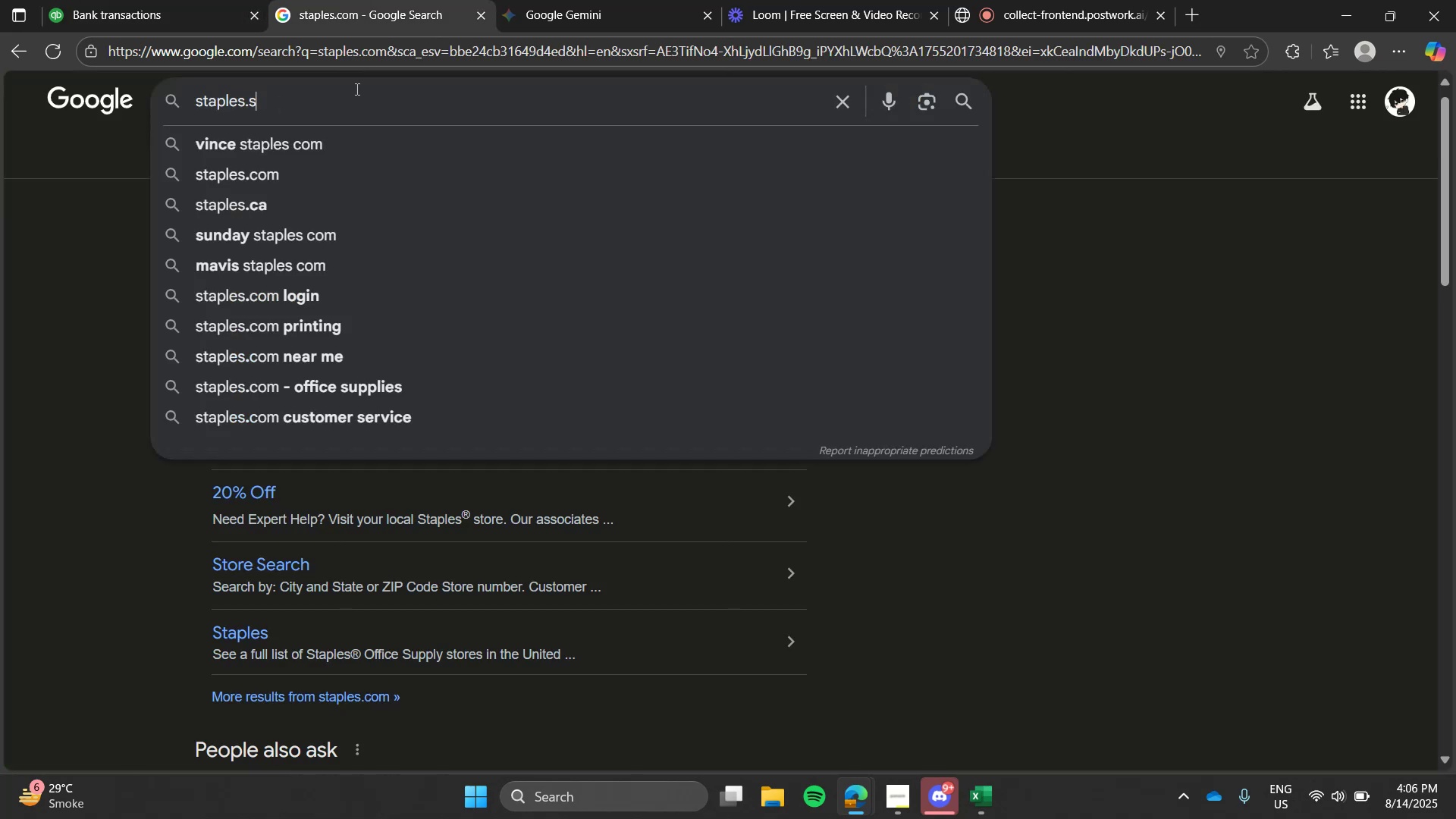 
double_click([356, 89])
 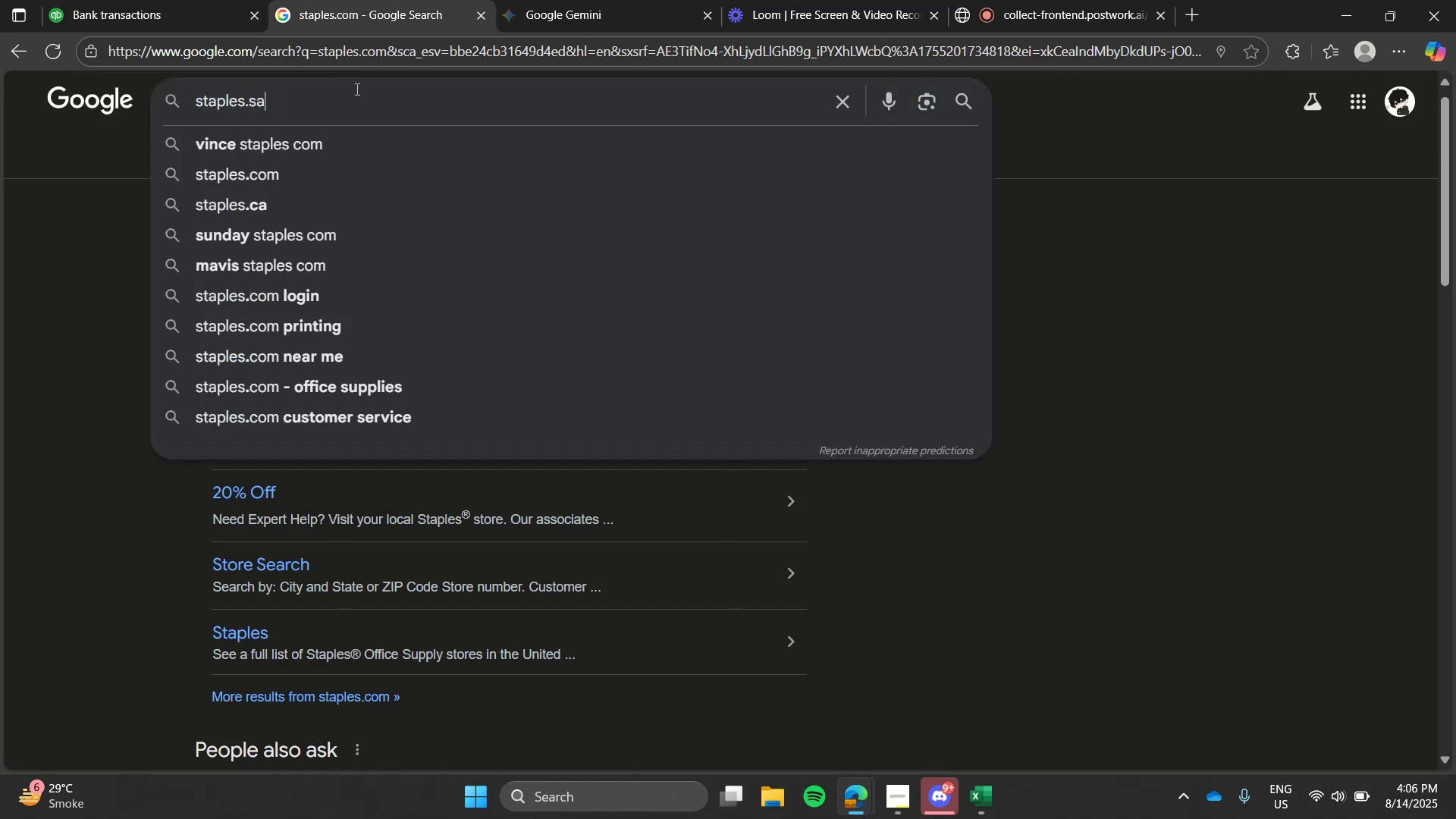 
type(ltgrass)
 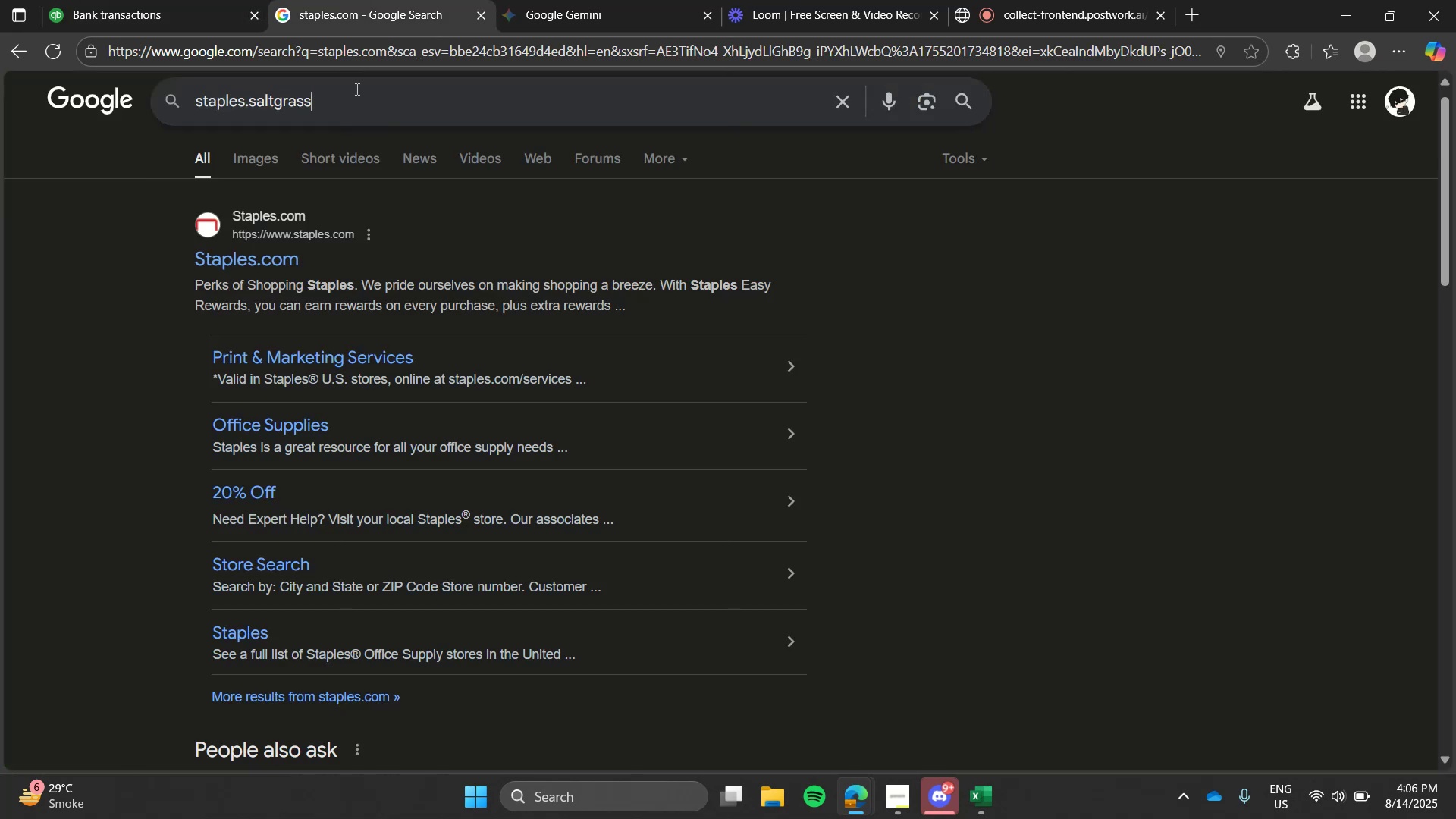 
key(Control+ControlLeft)
 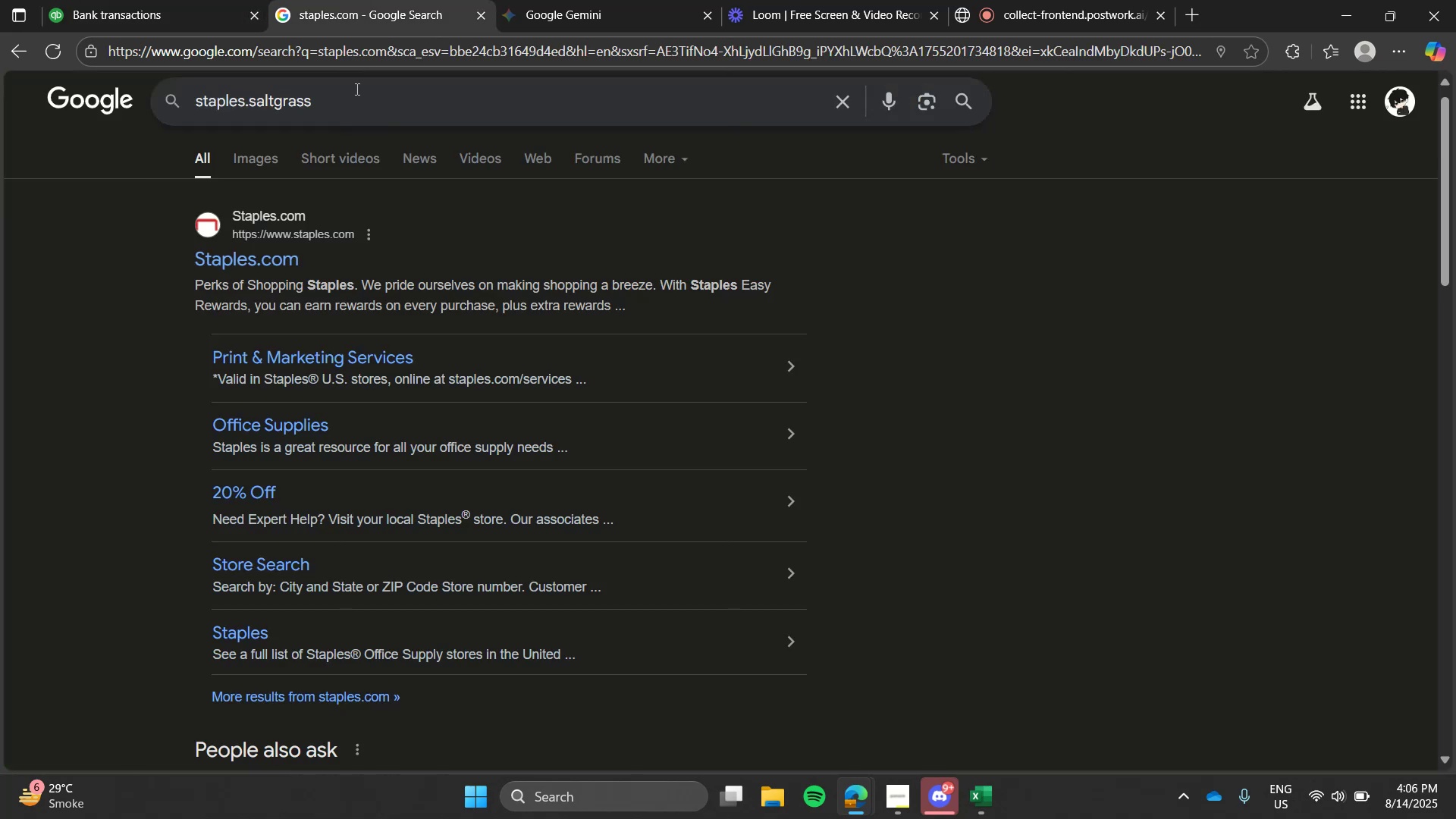 
key(Control+A)
 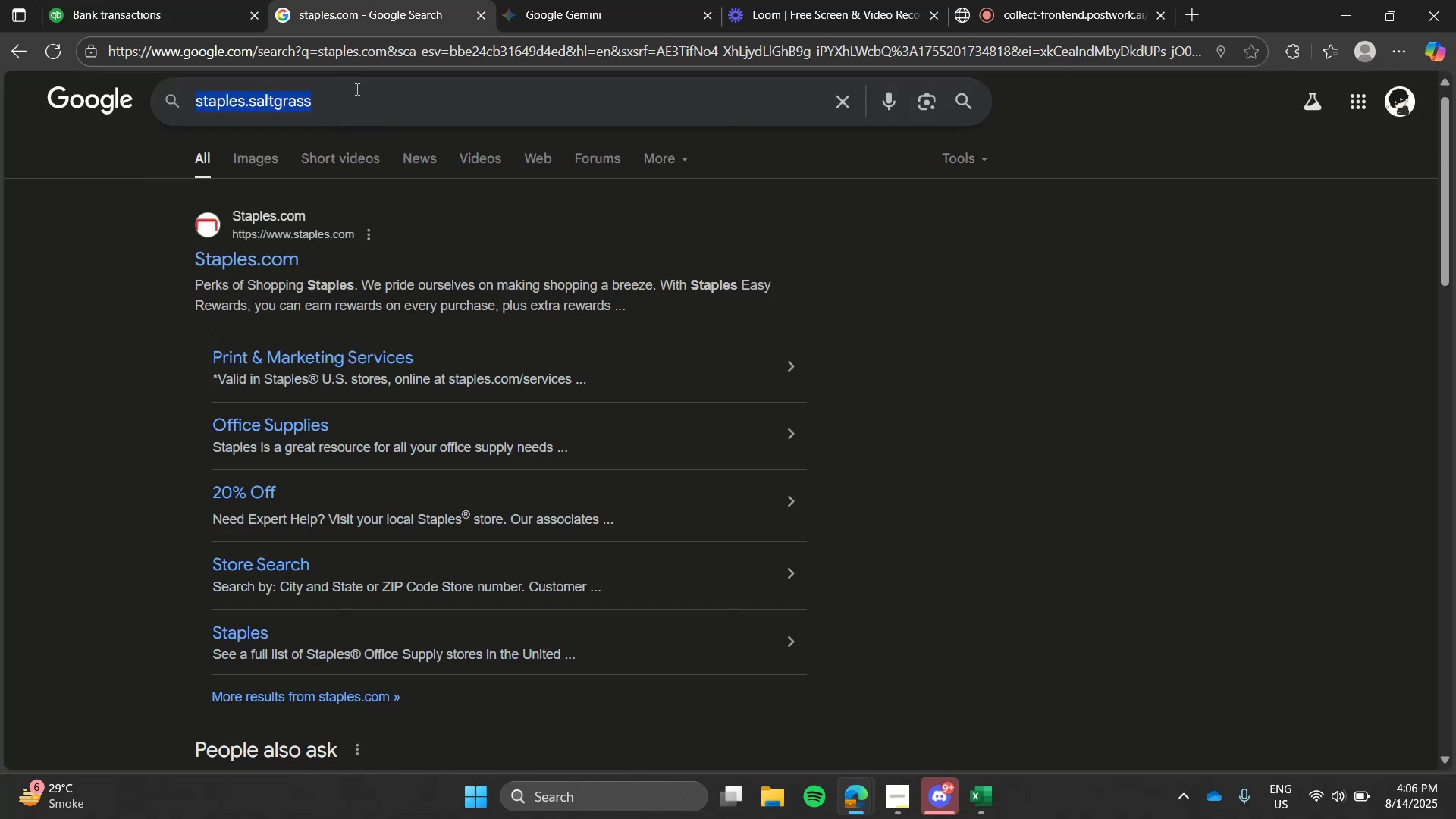 
type(saltgrass)
 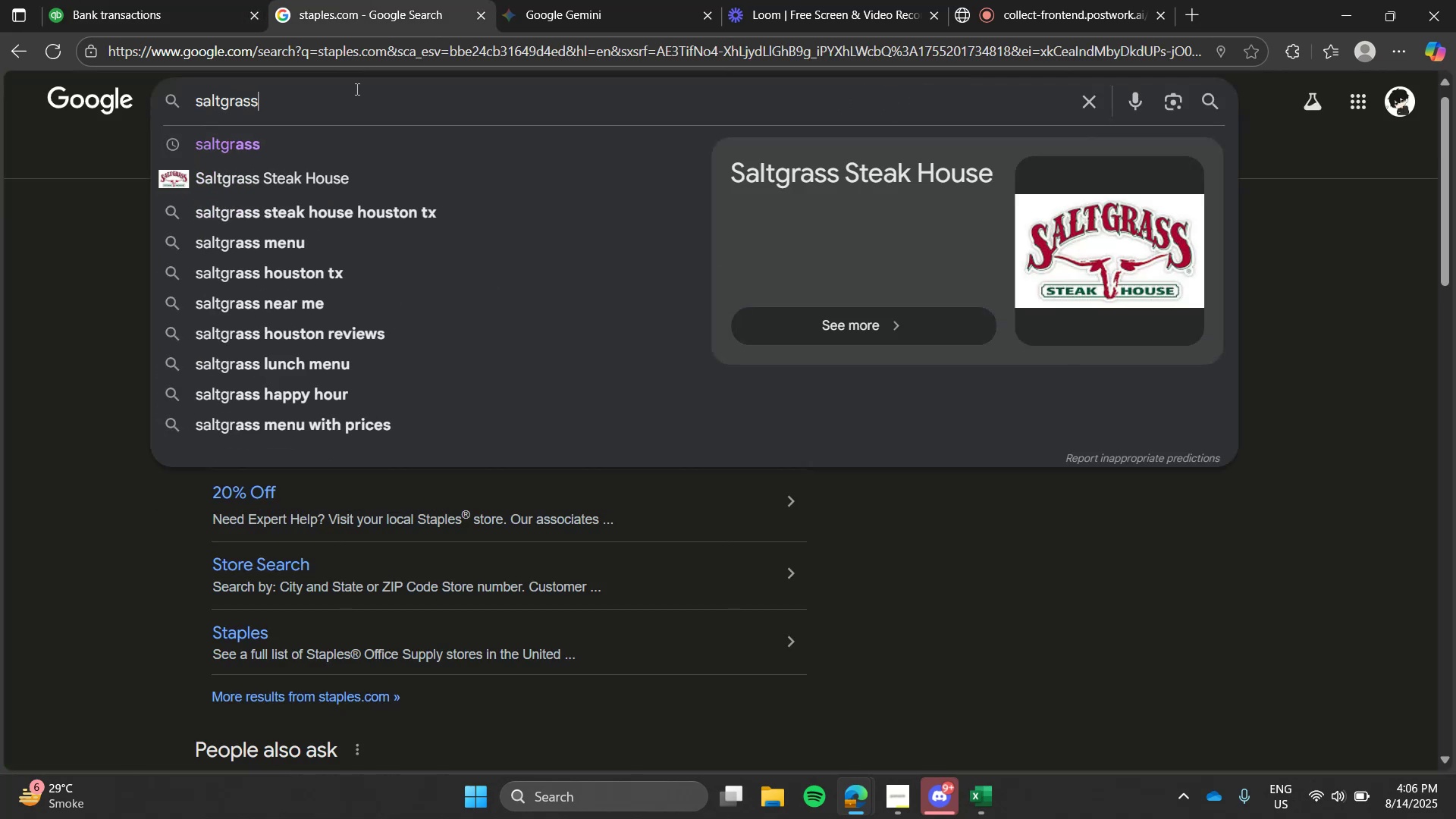 
key(Enter)
 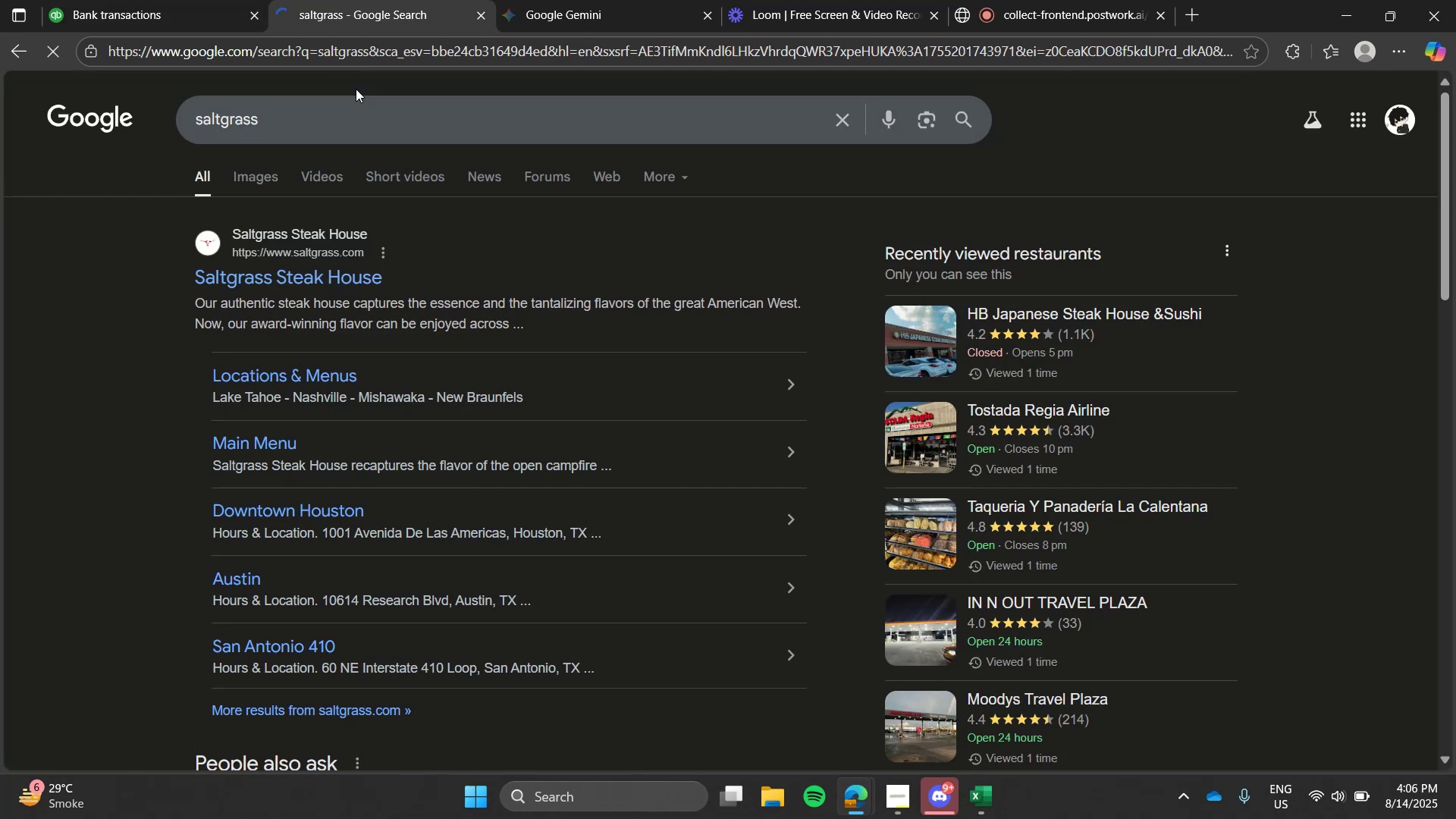 
left_click([180, 0])
 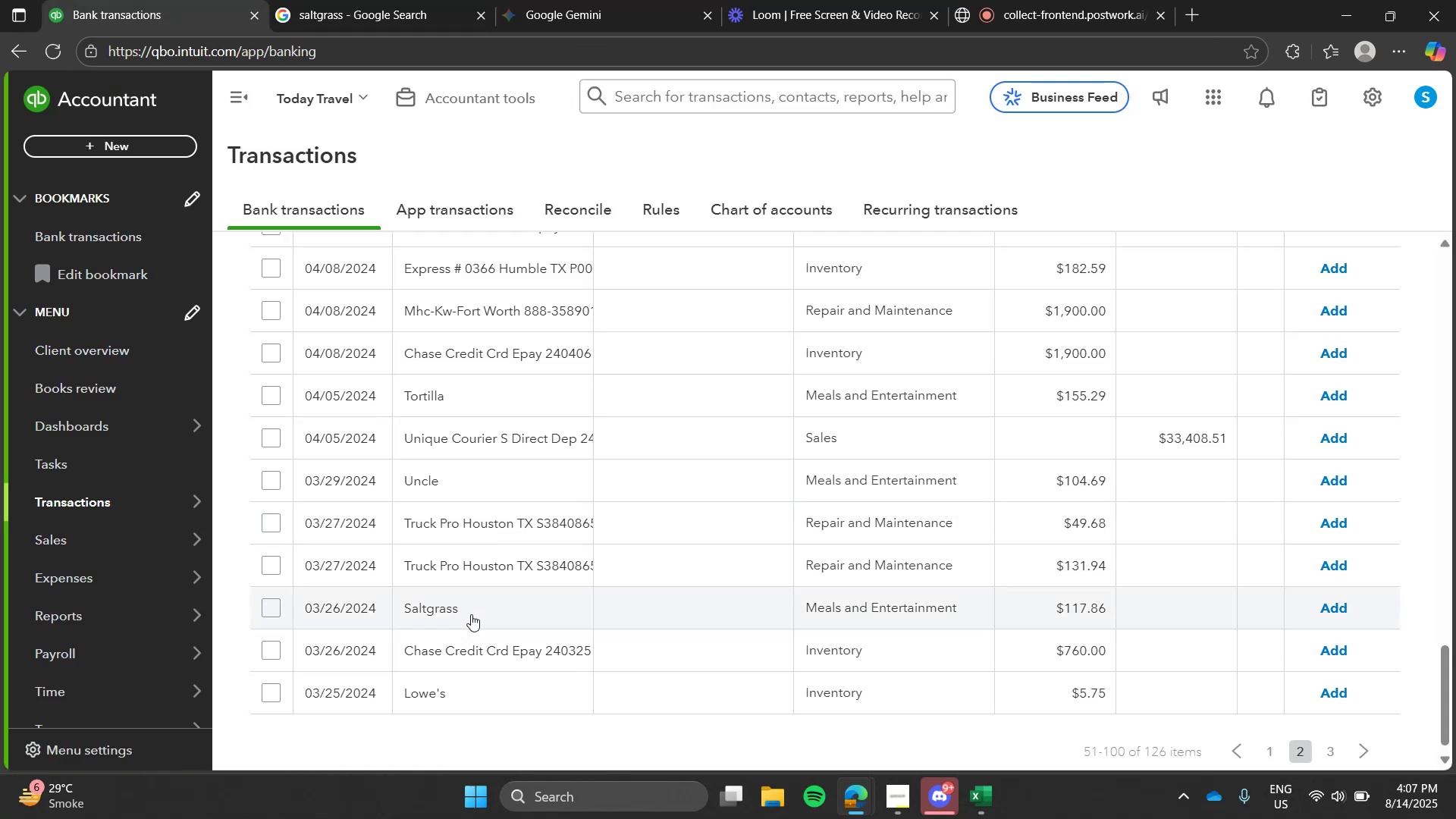 
left_click([479, 602])
 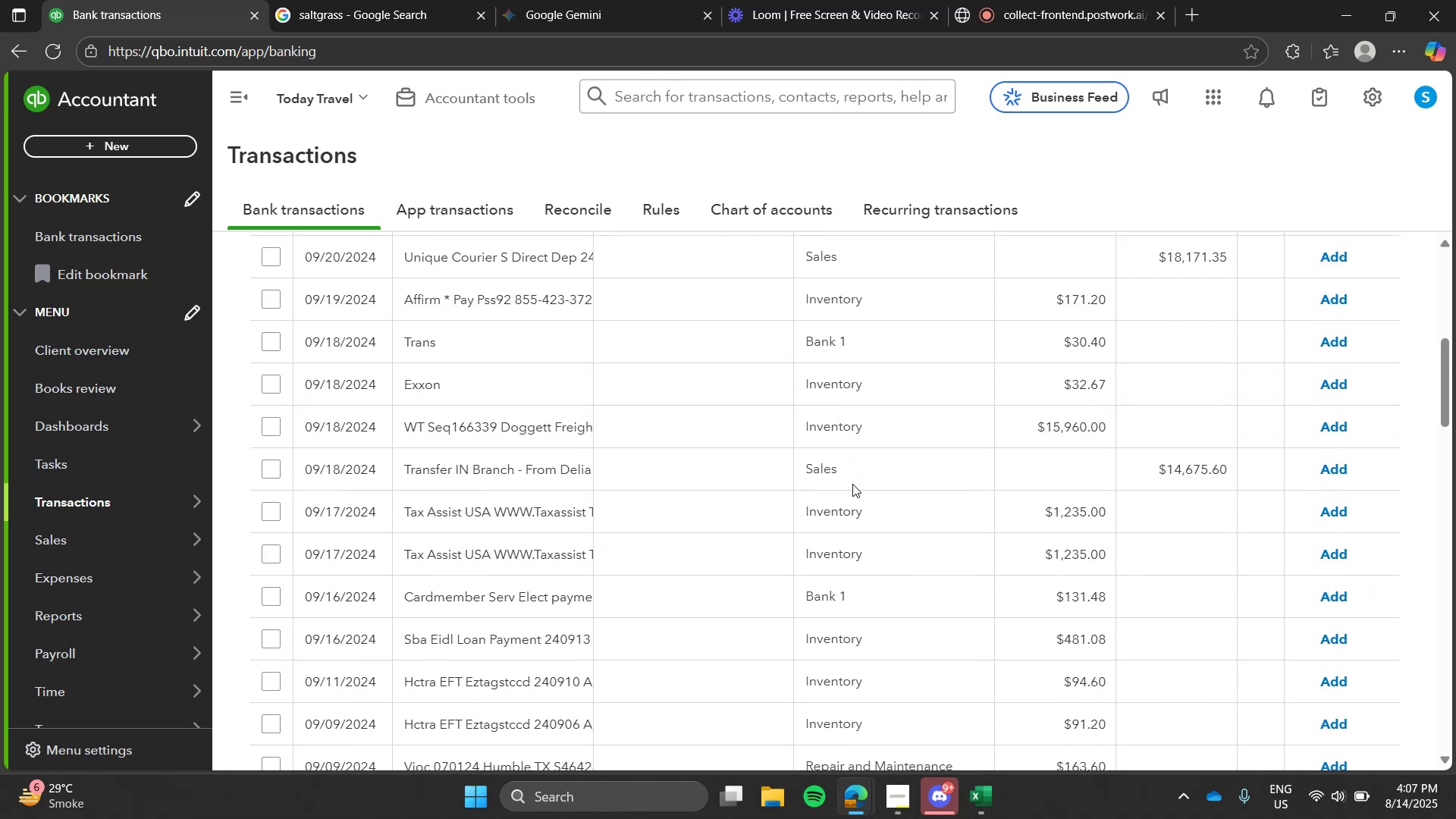 
type(sa)
 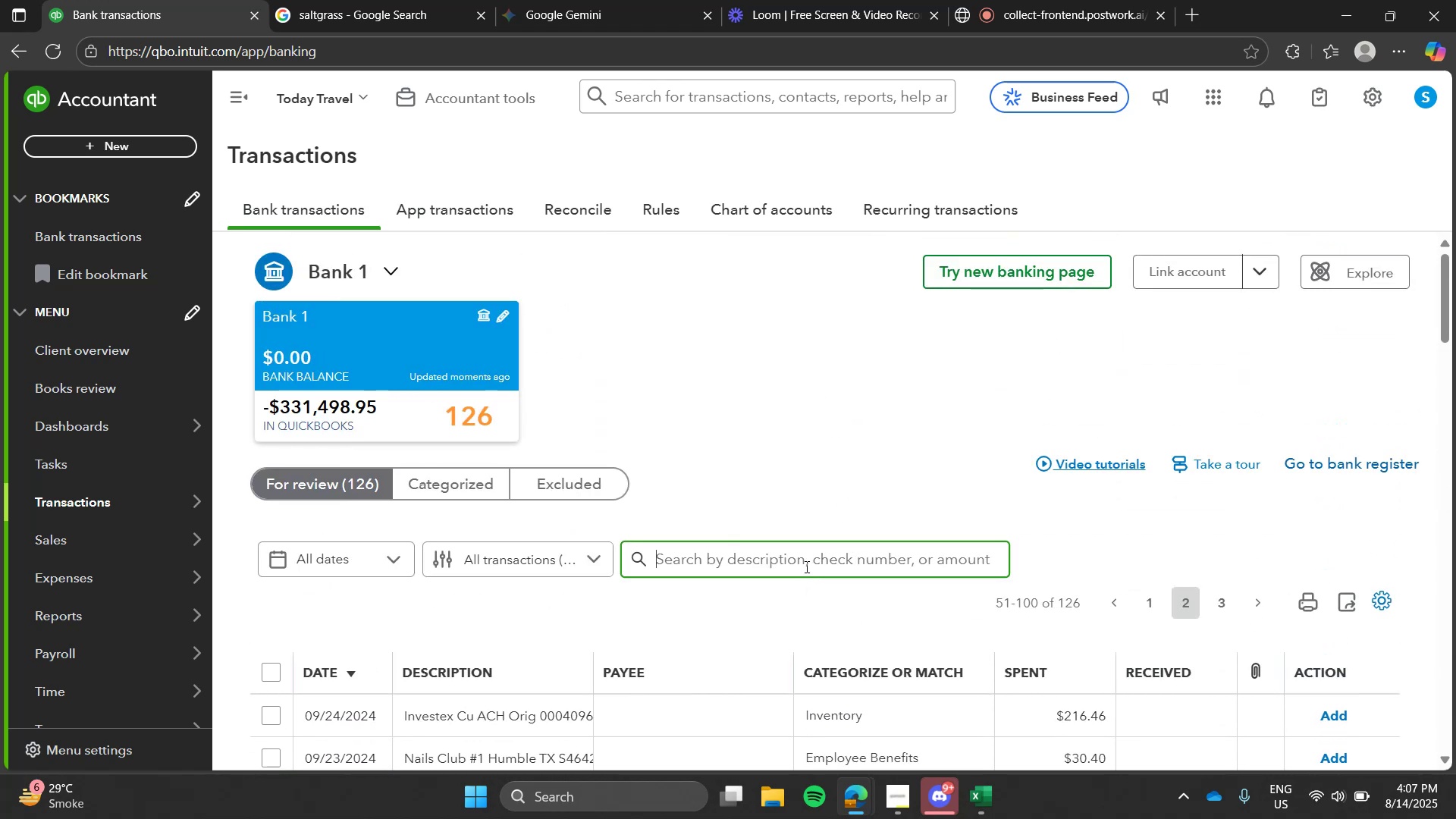 
left_click([805, 566])
 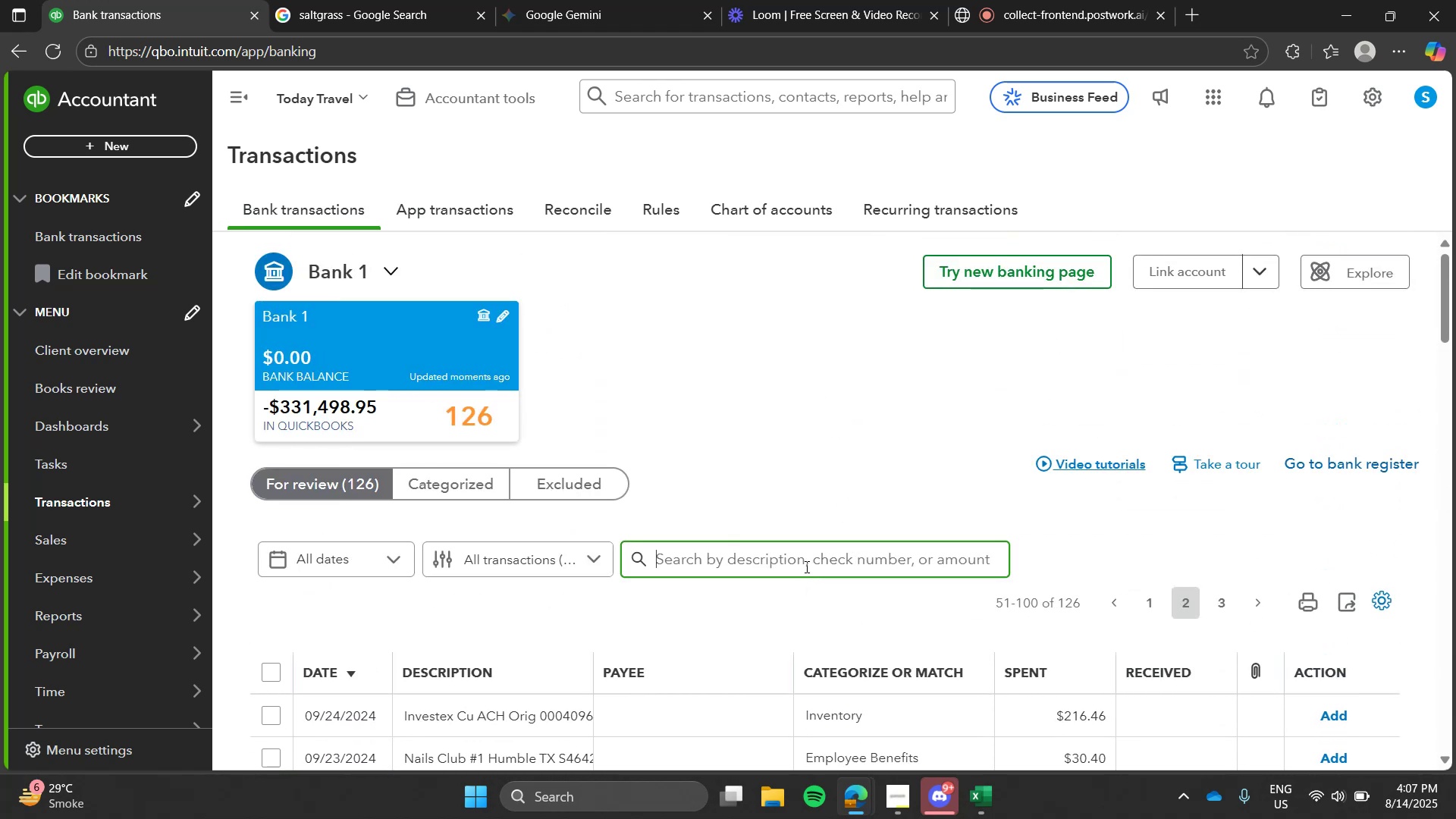 
type(ltgraass)
key(Backspace)
key(Backspace)
key(Backspace)
type(ss)
 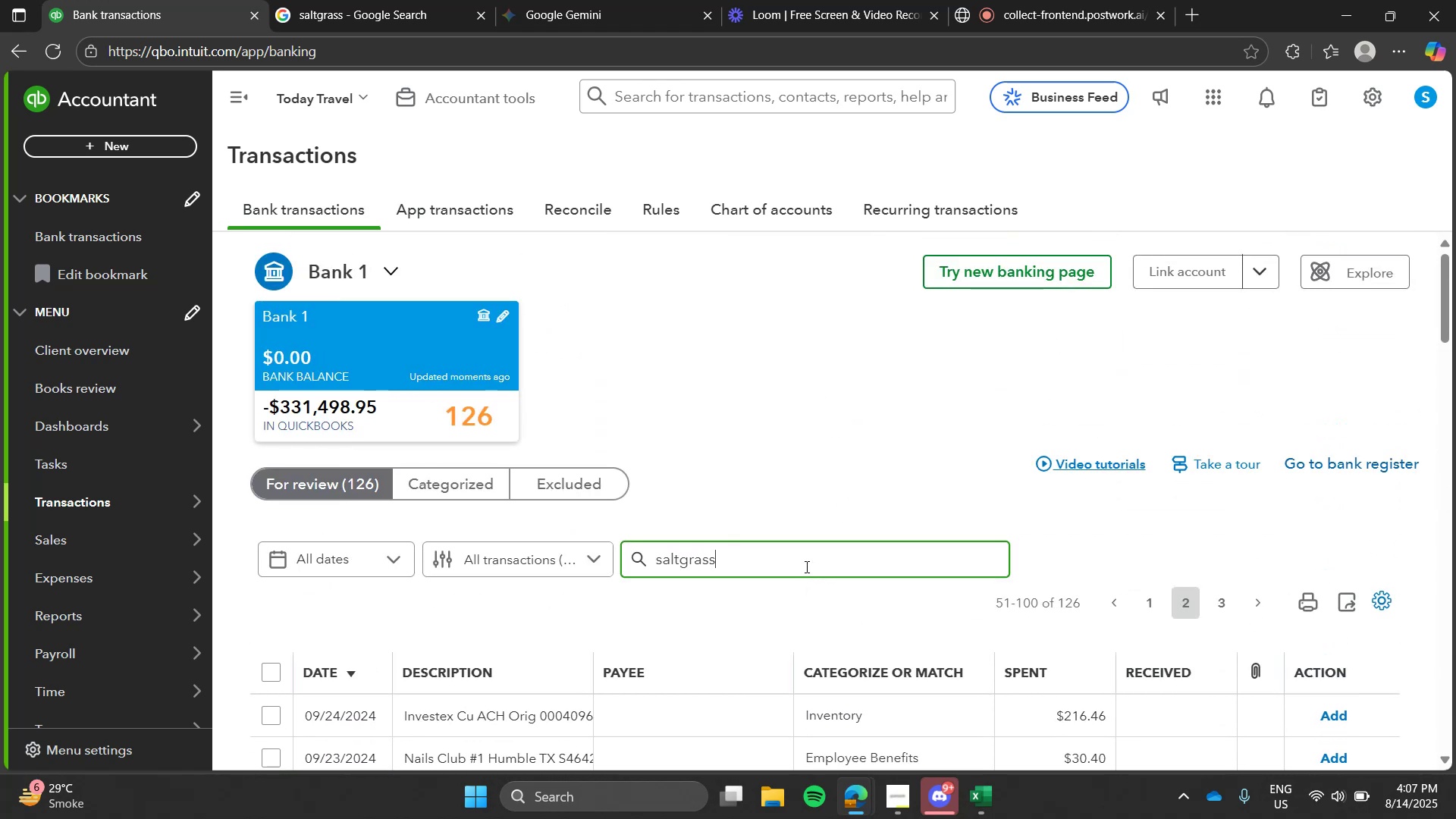 
key(Enter)
 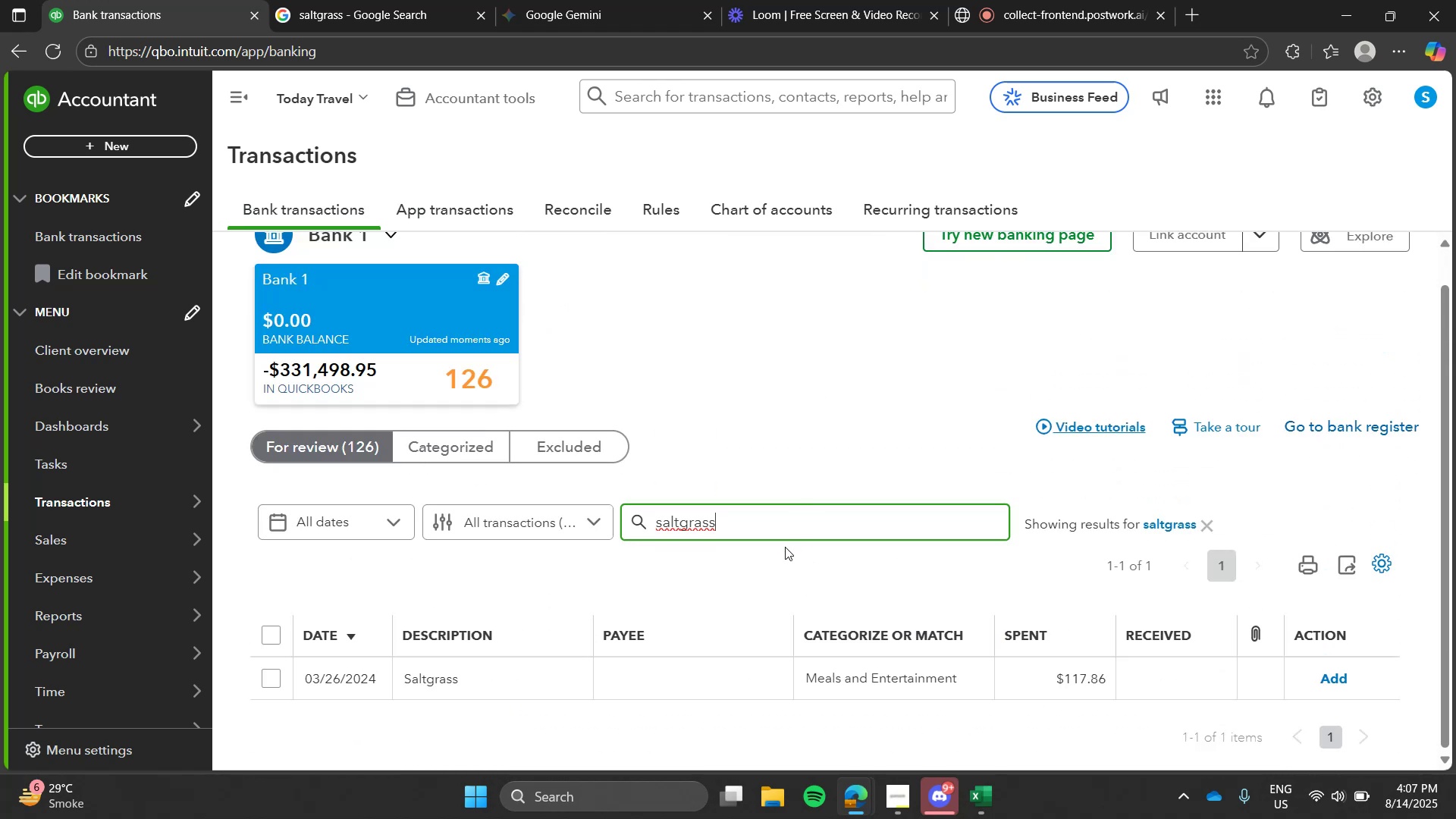 
left_click([717, 661])
 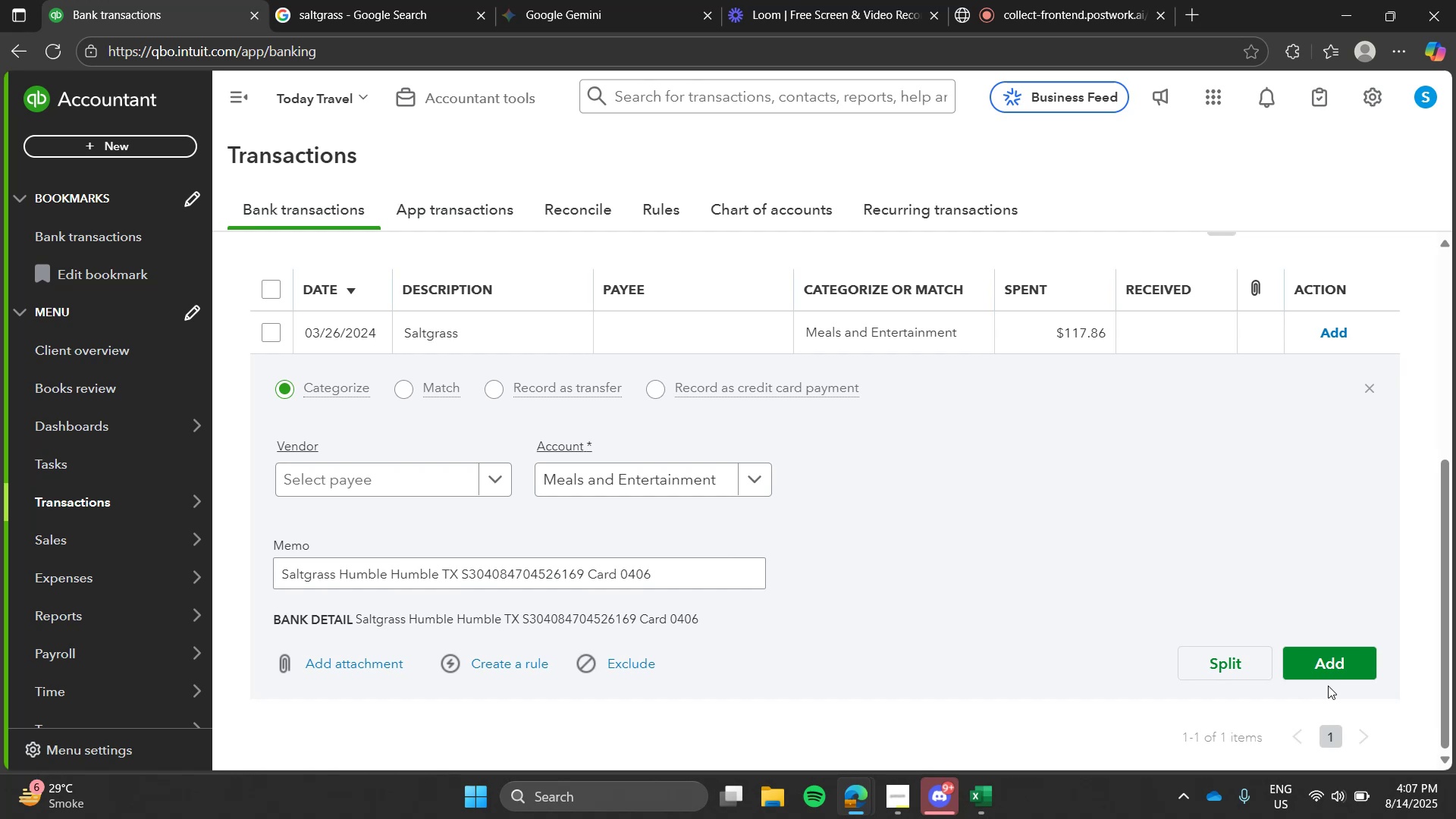 
left_click([1365, 651])
 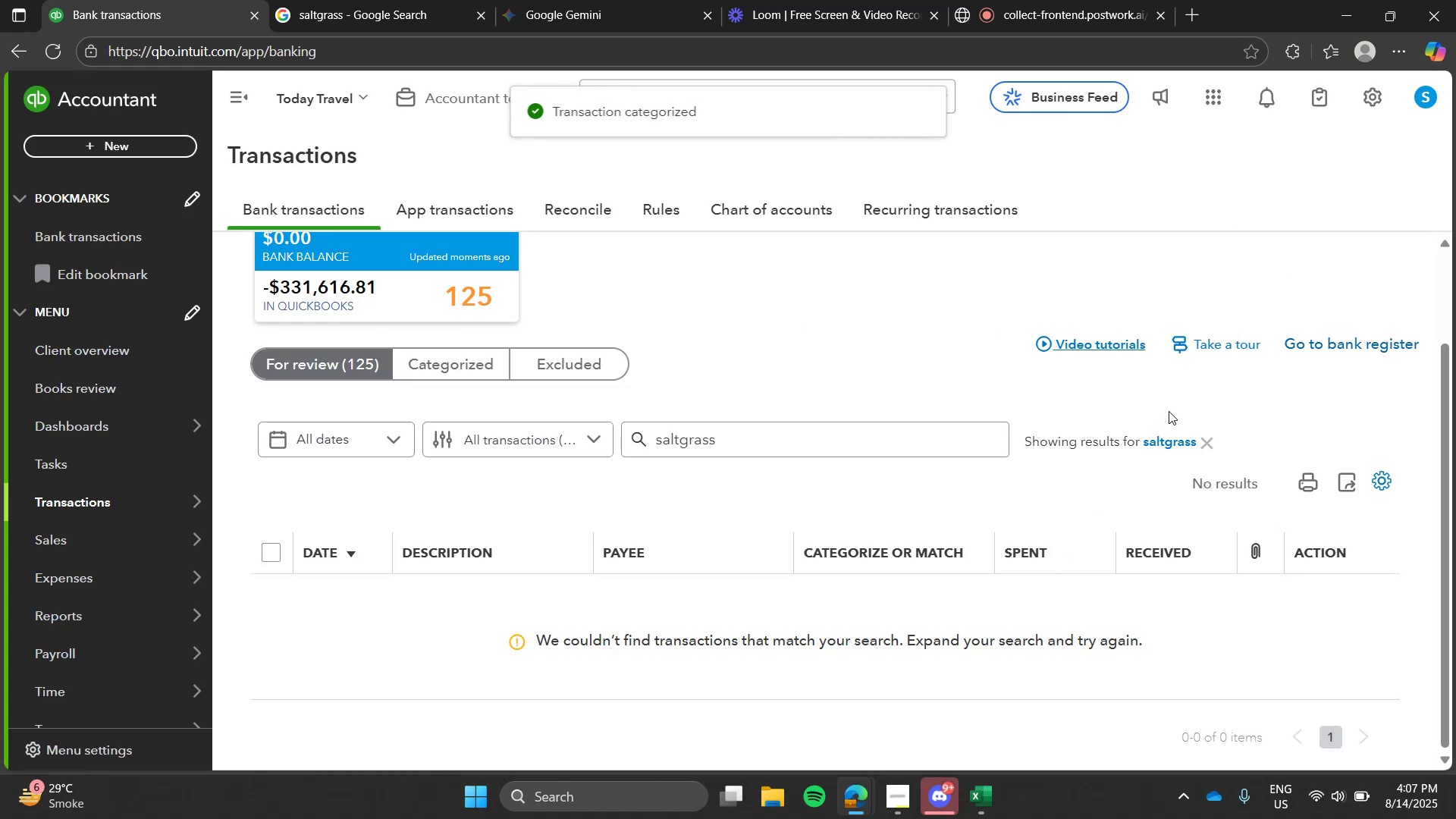 
left_click([1180, 431])
 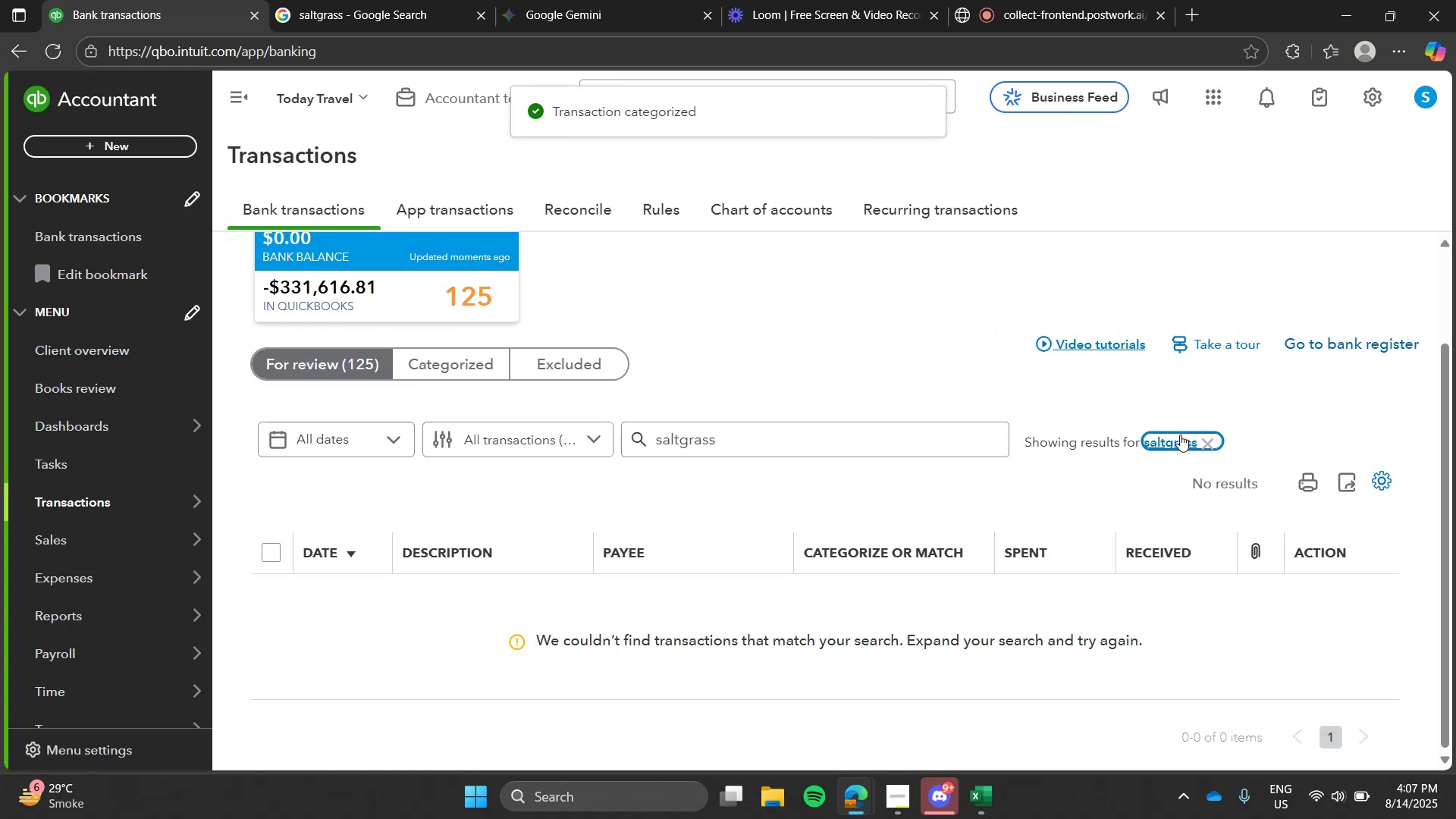 
double_click([1180, 435])
 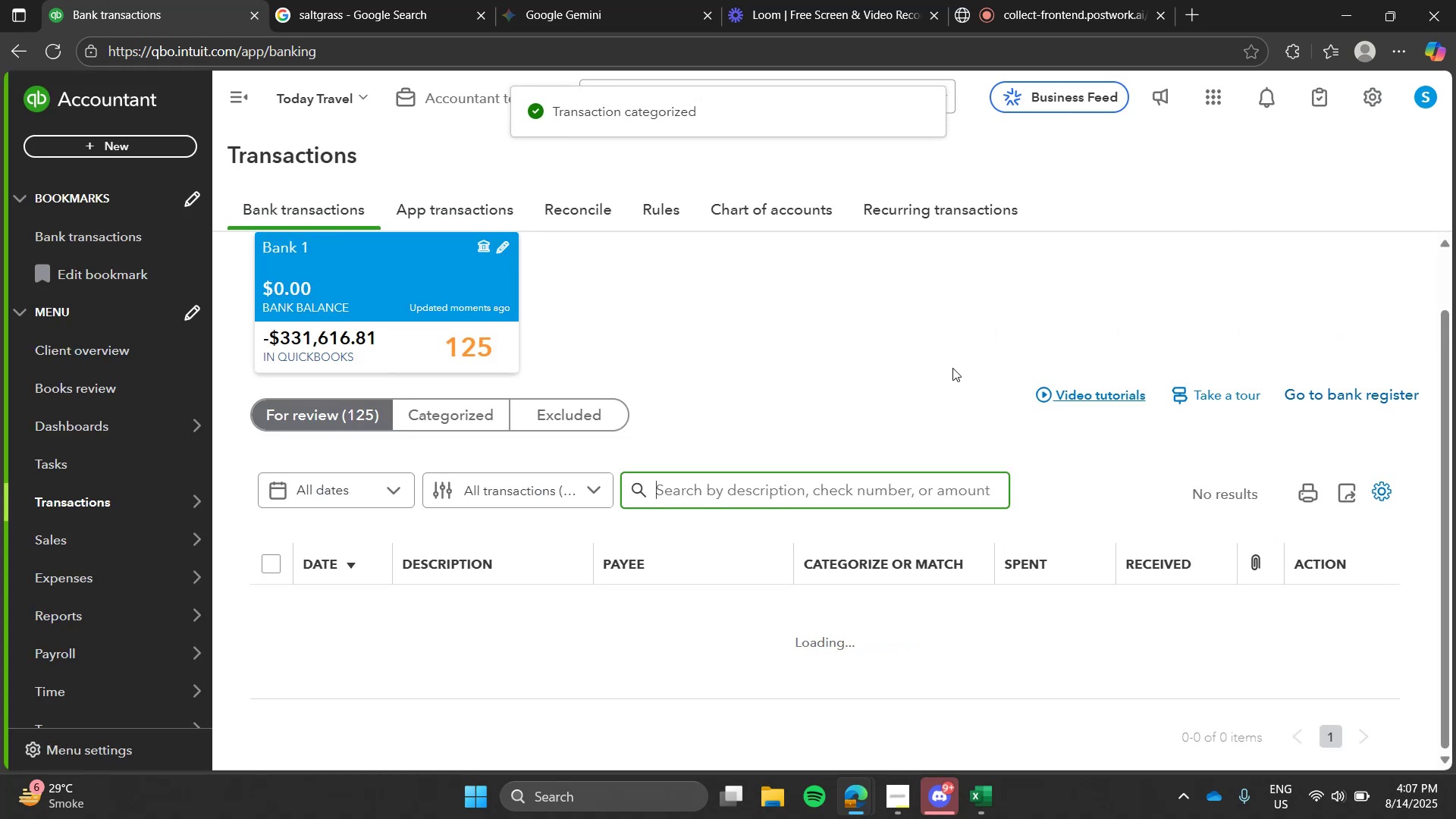 
left_click([952, 368])
 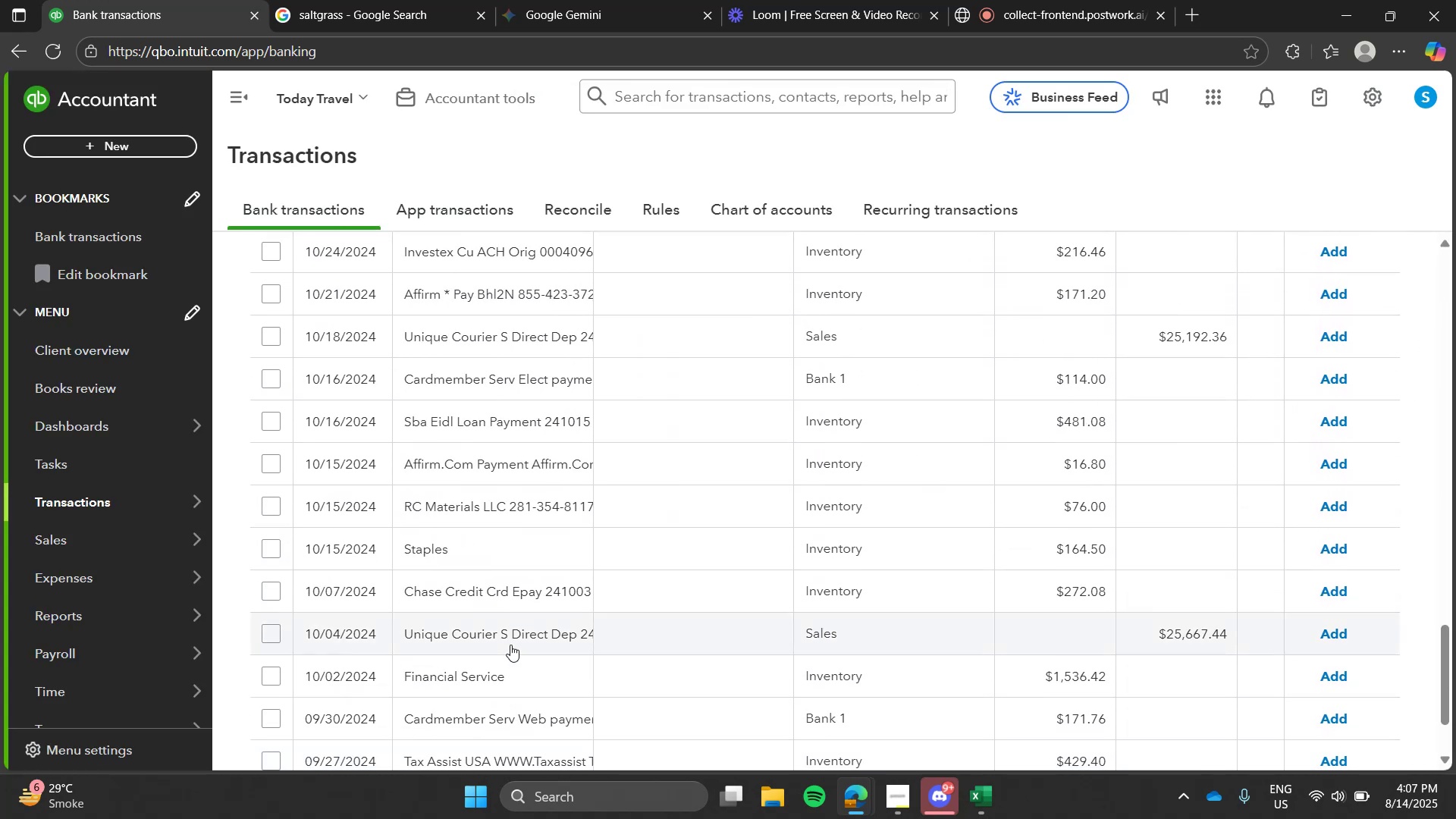 
wait(7.63)
 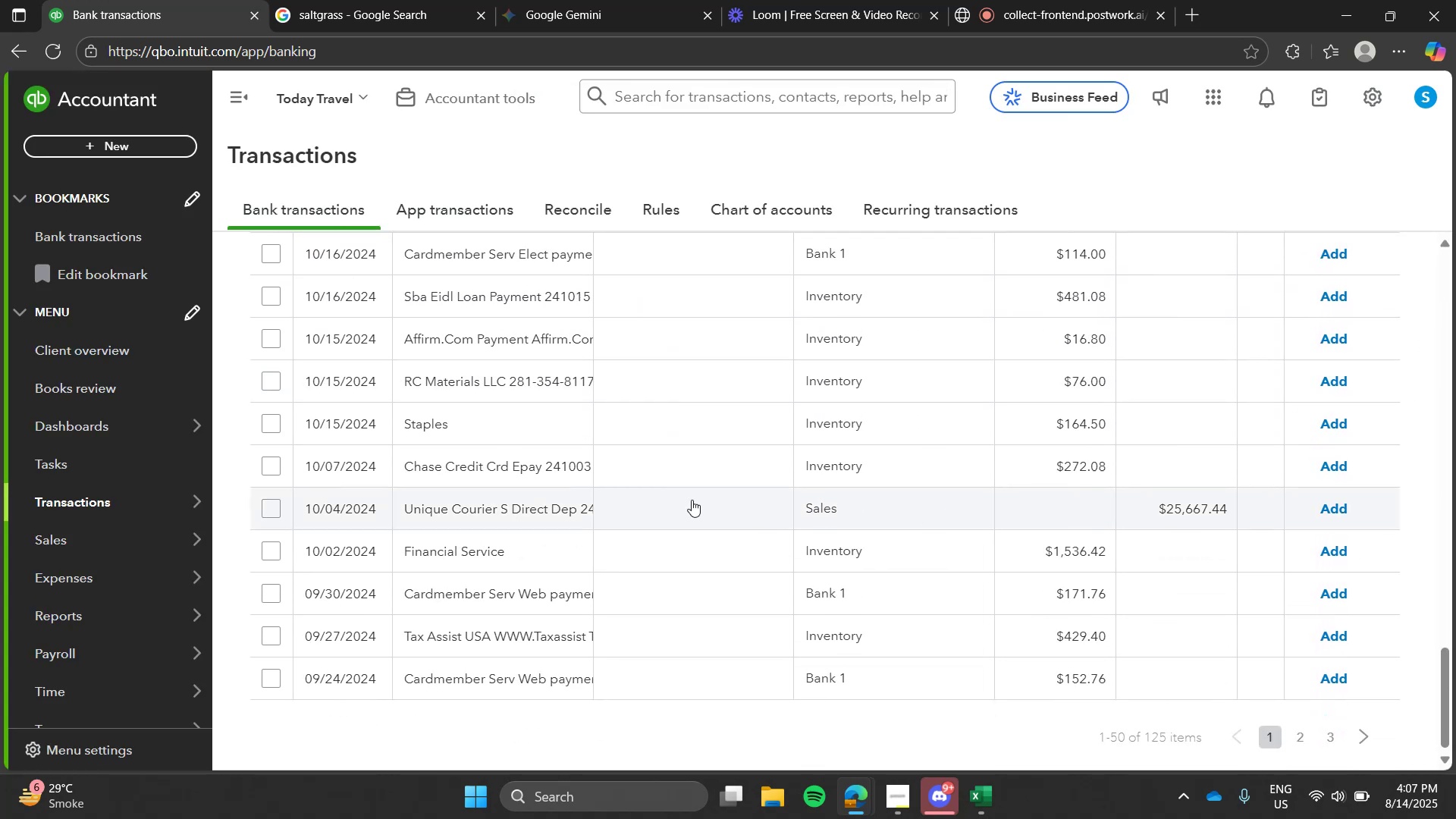 
left_click([1296, 740])
 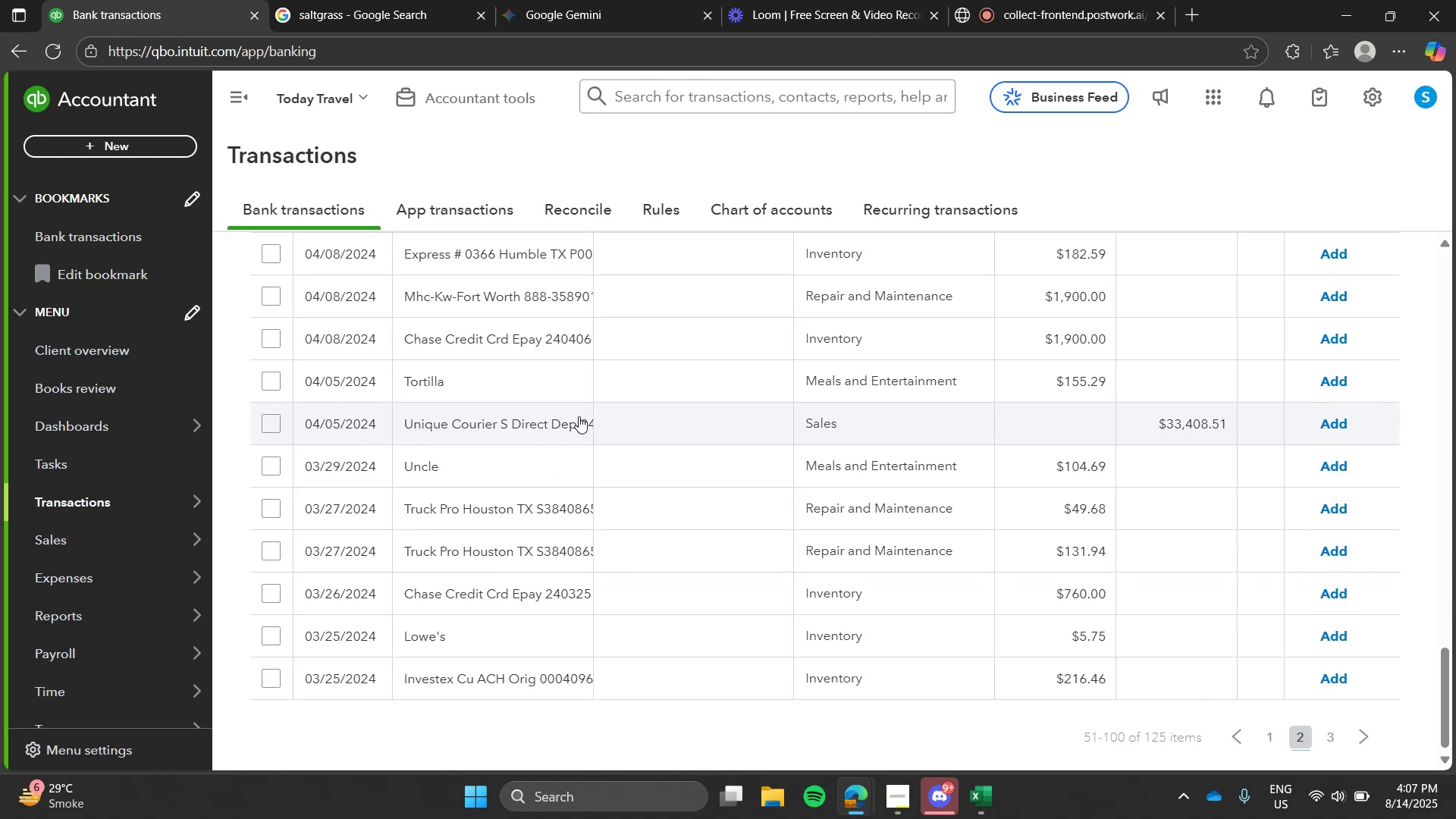 
left_click([579, 416])
 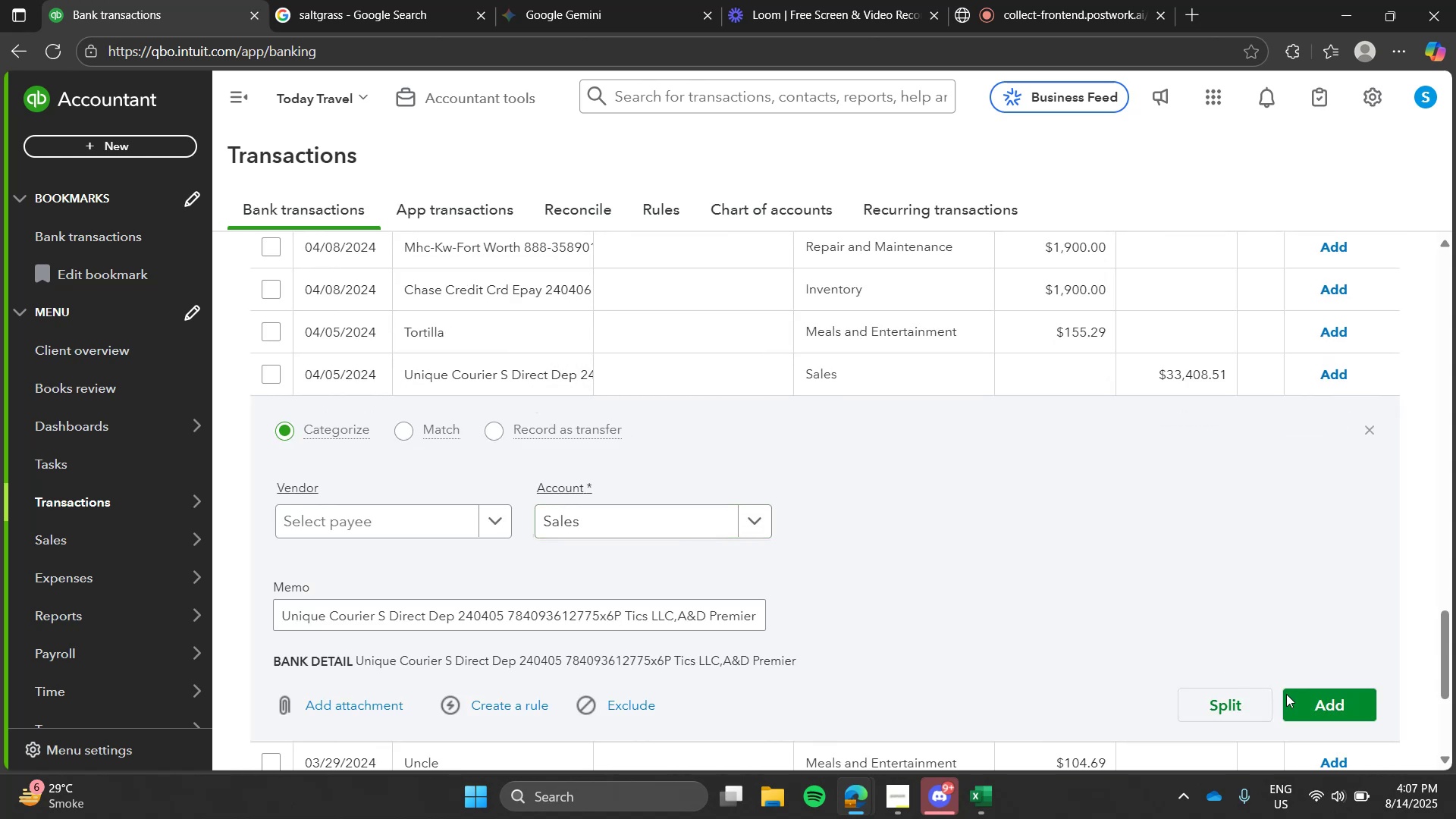 
left_click([1319, 700])
 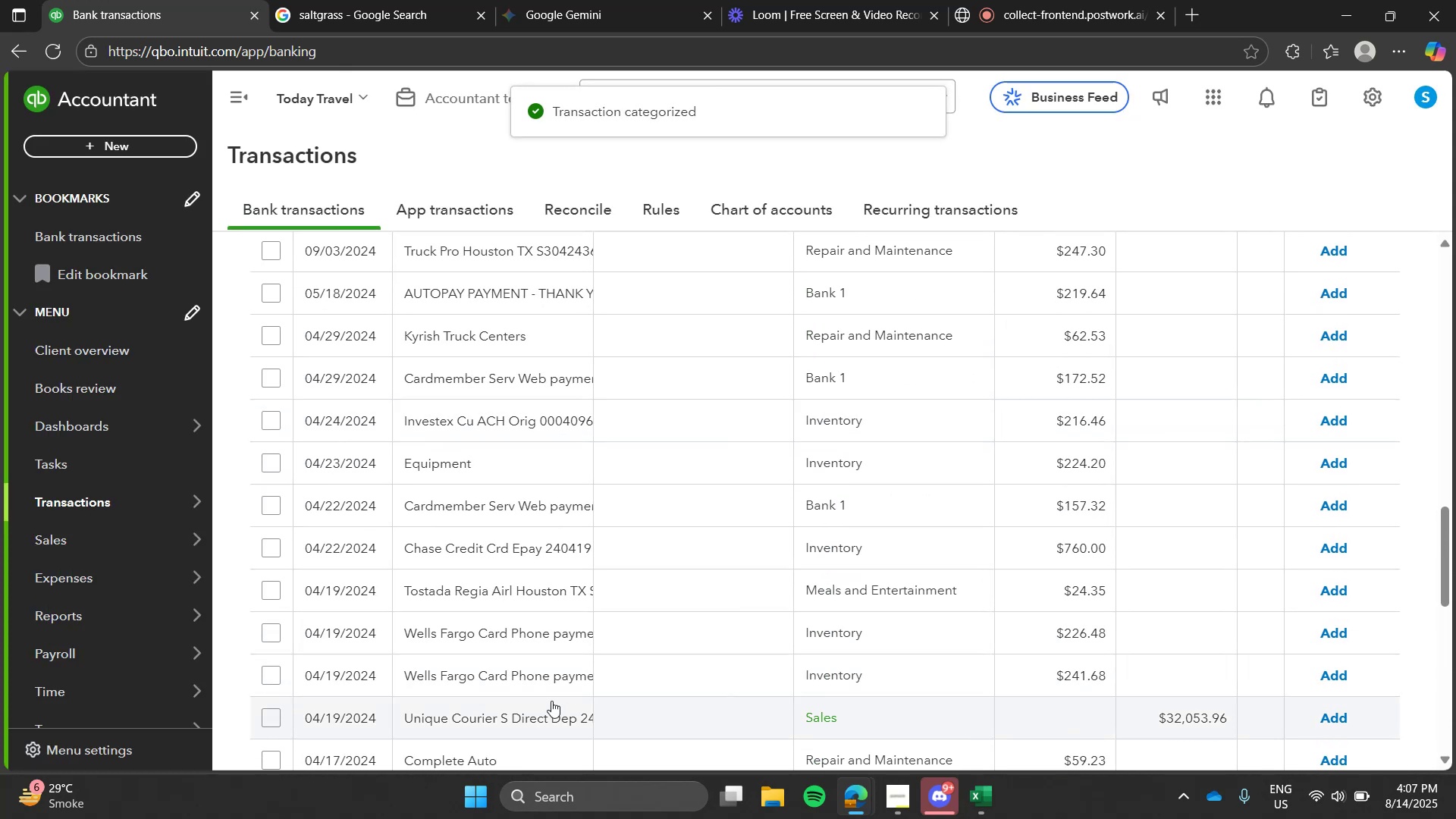 
wait(5.87)
 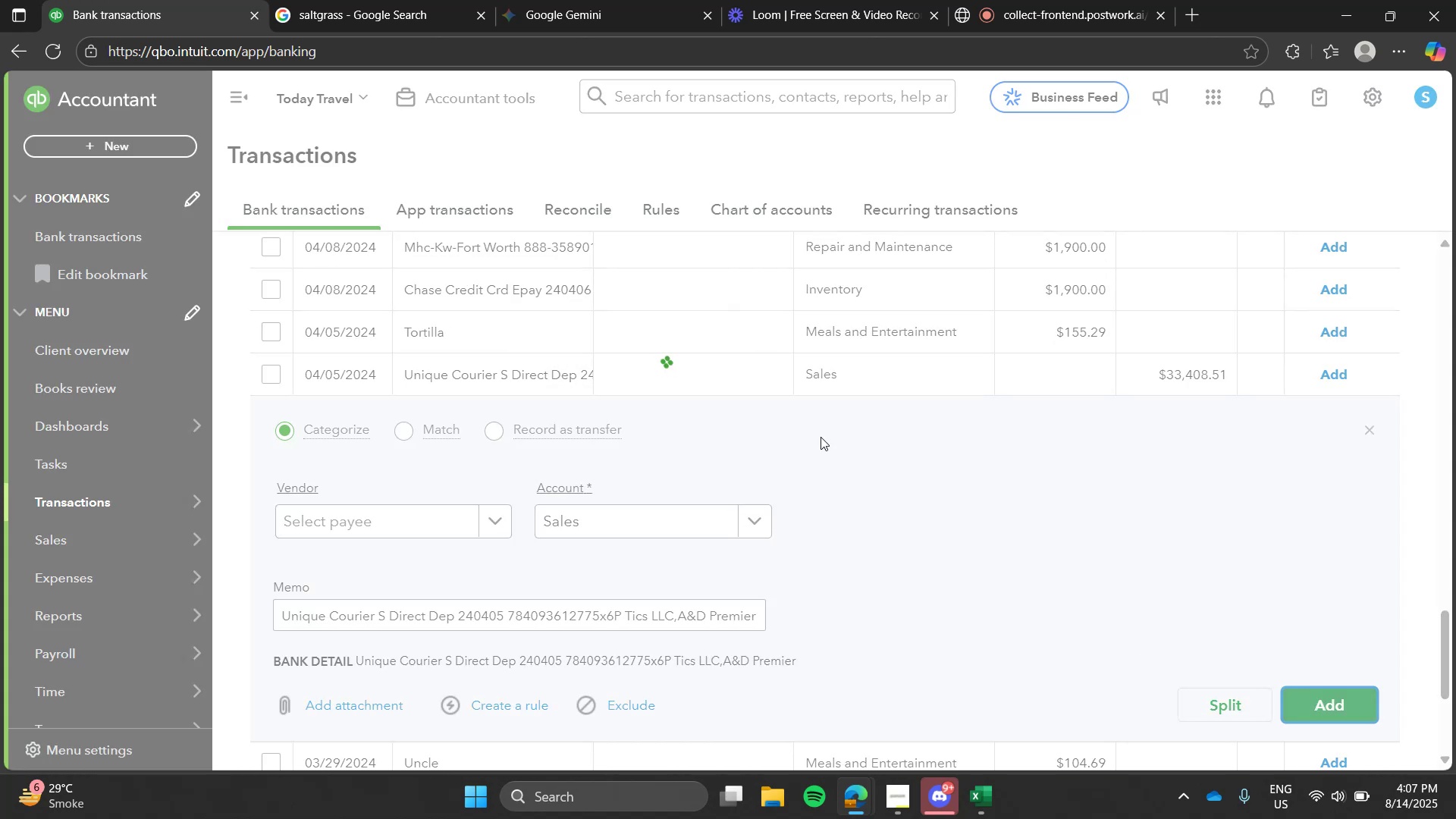 
left_click([736, 560])
 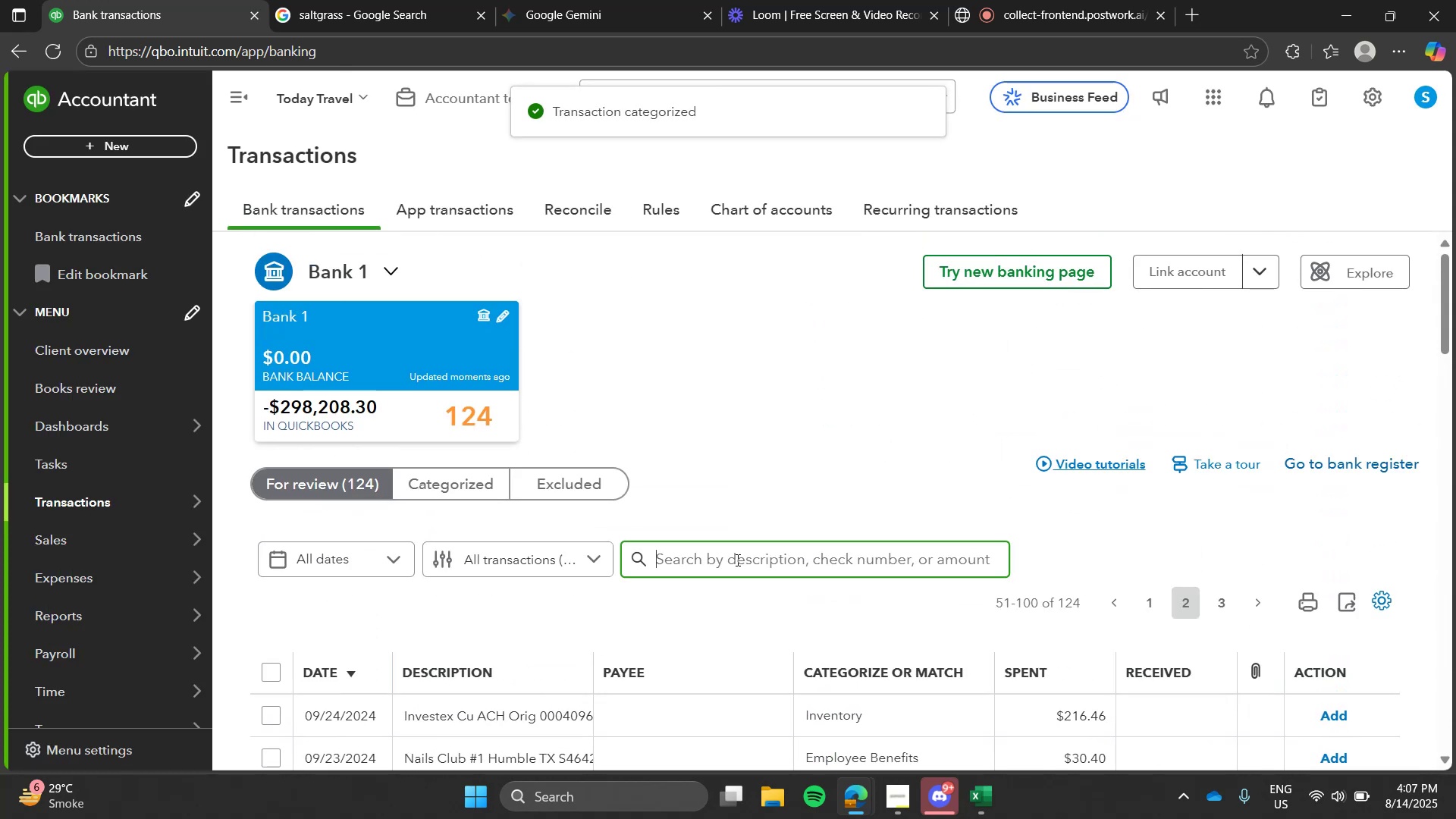 
type(unique)
 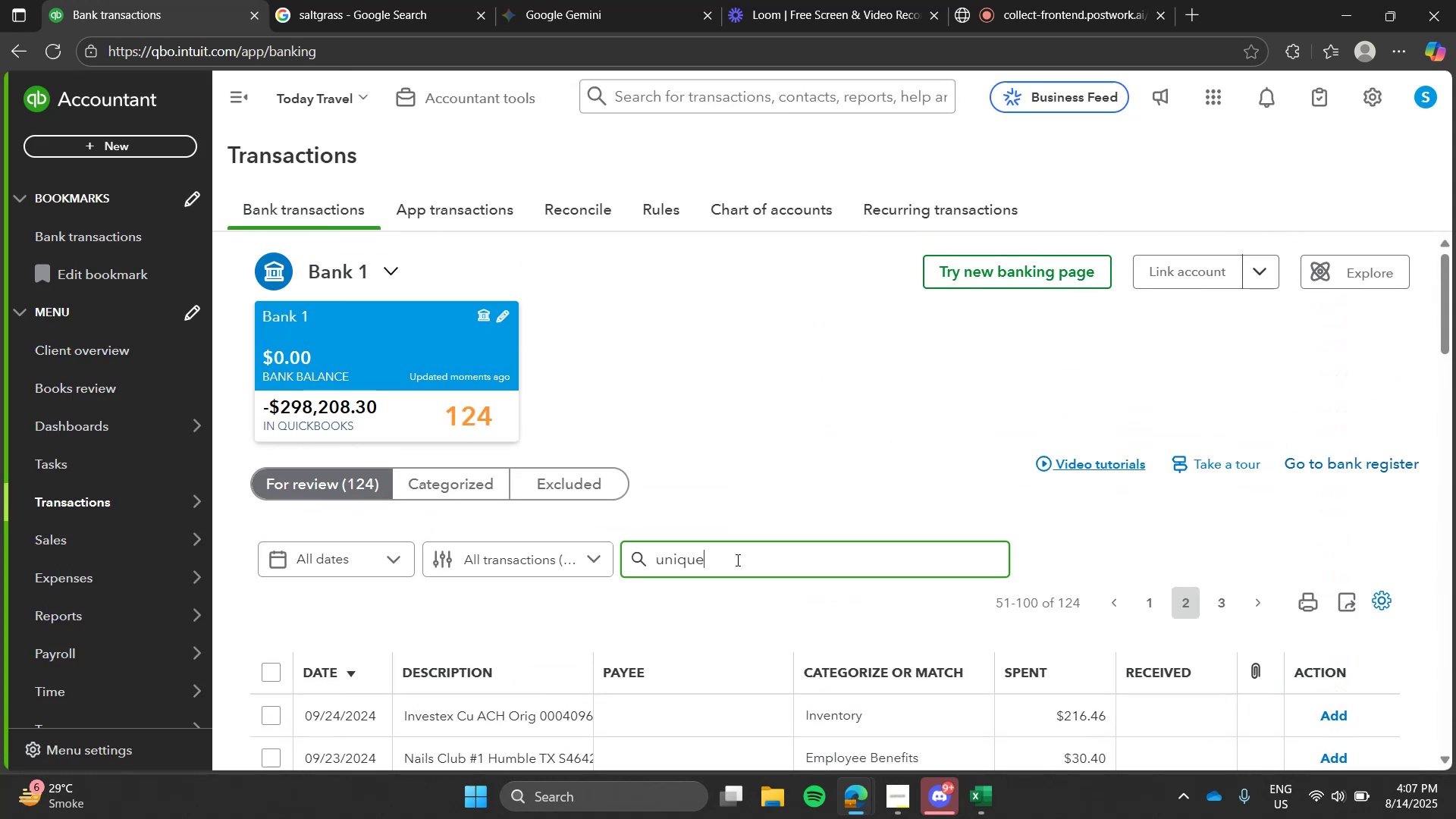 
key(Enter)
 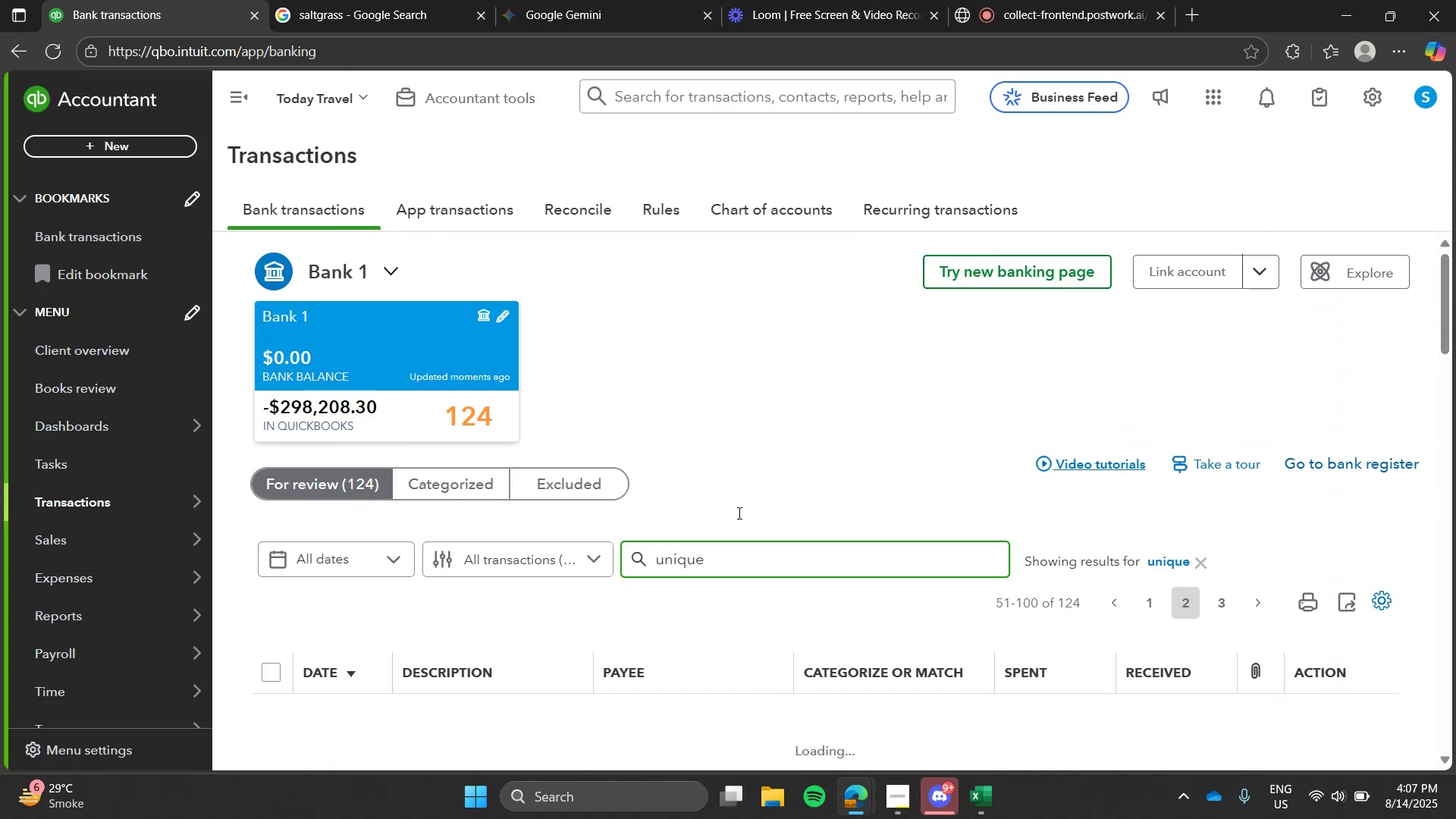 
left_click([742, 476])
 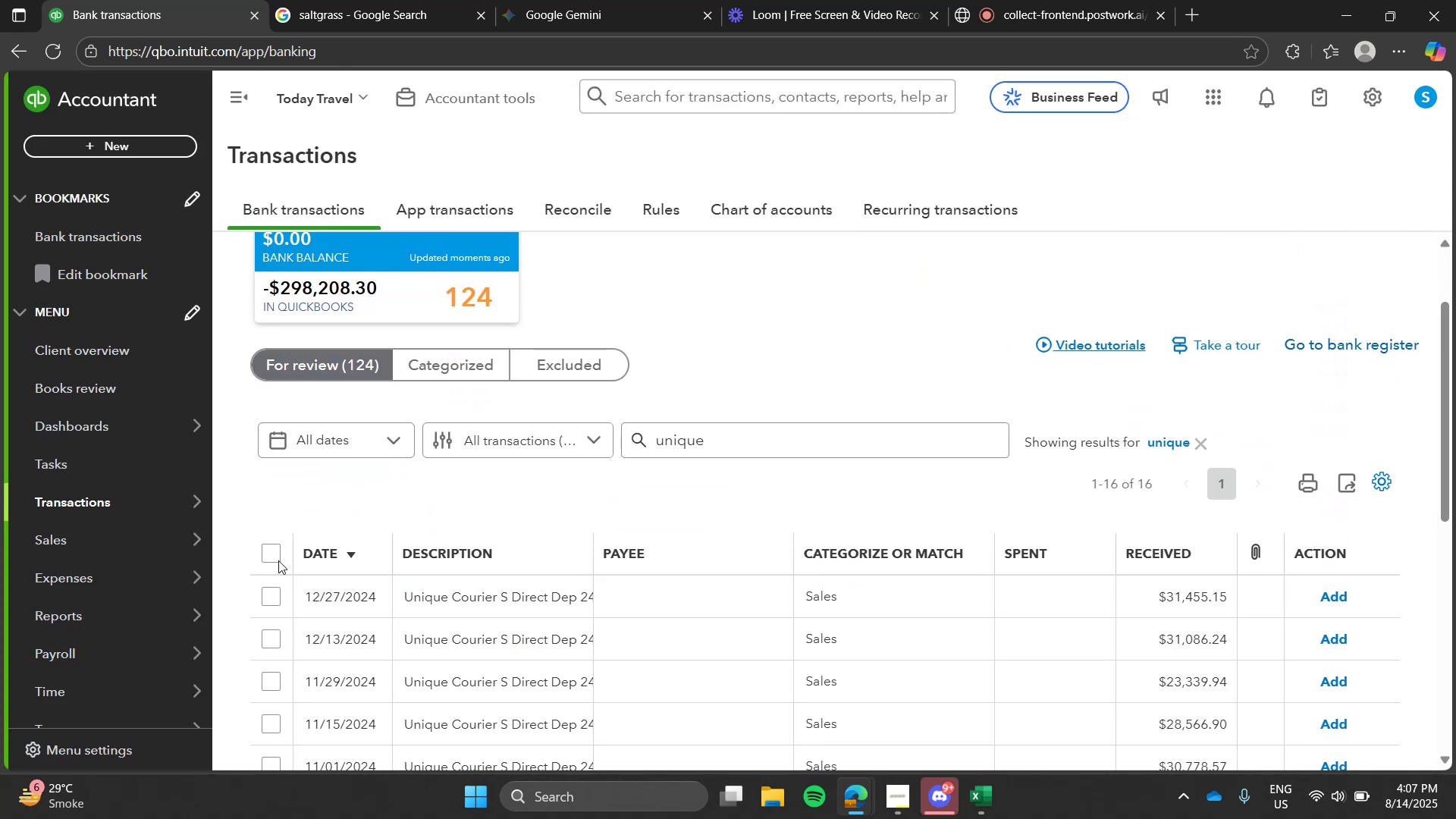 
left_click([271, 557])
 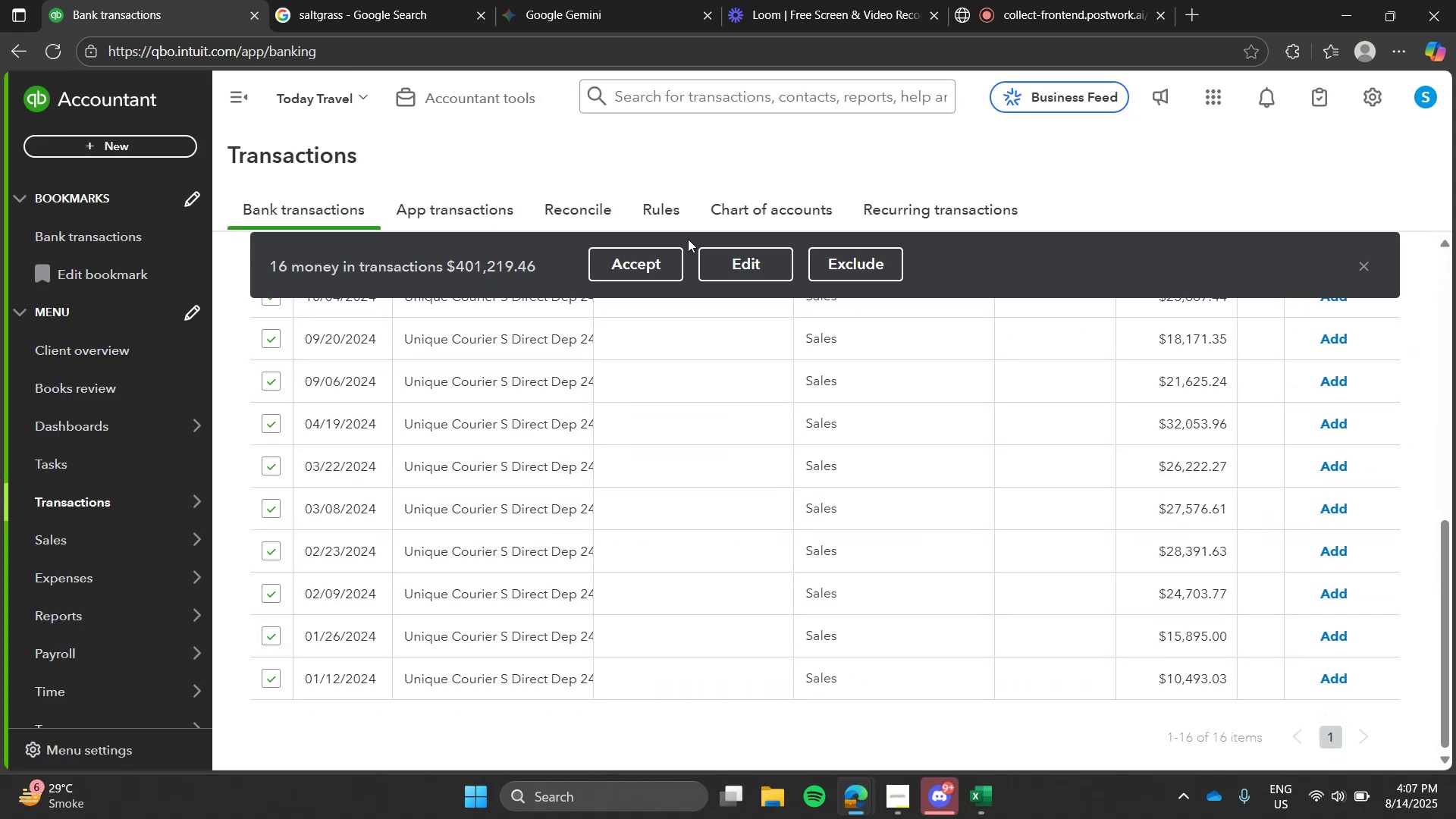 
left_click([734, 253])
 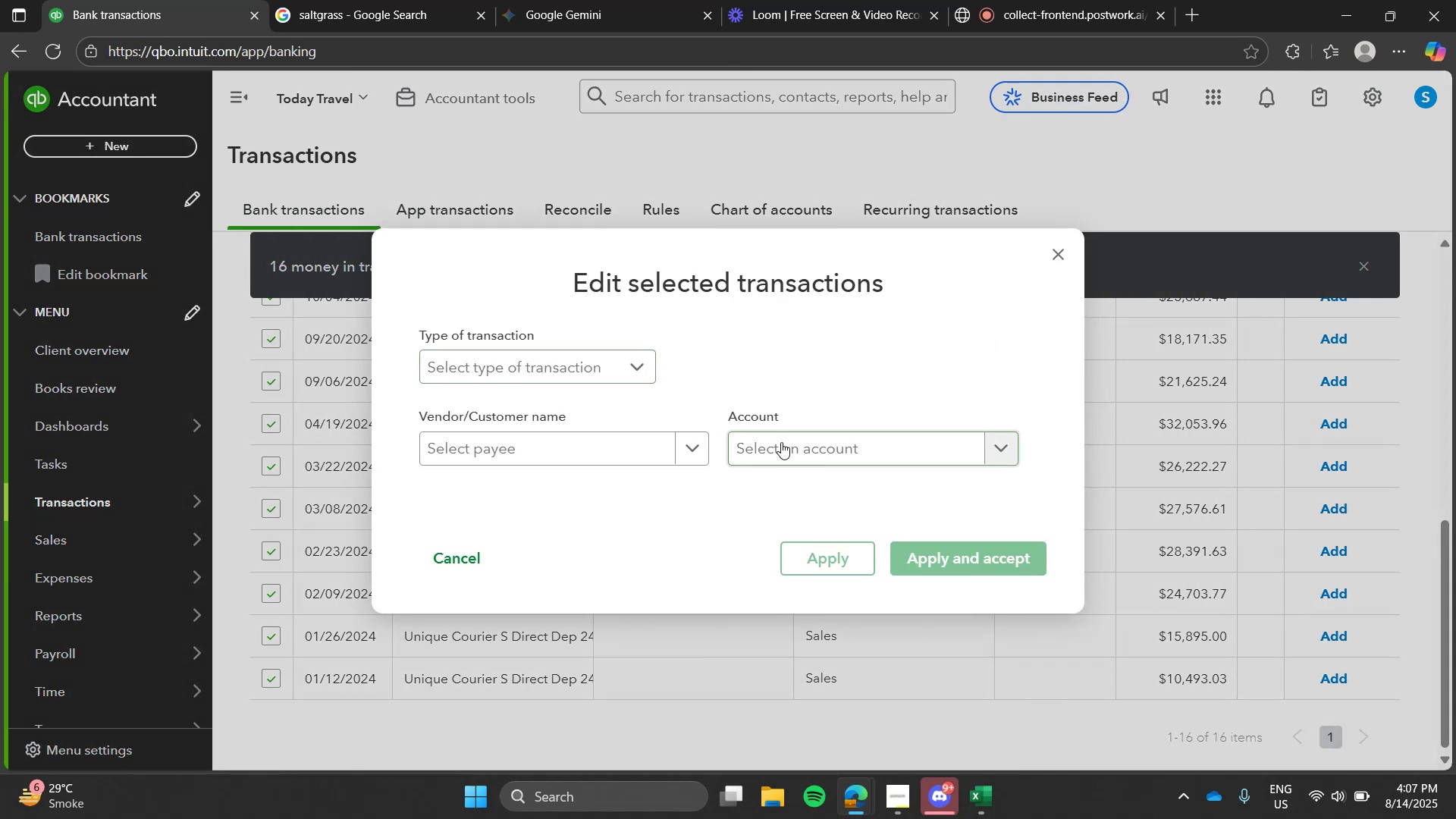 
left_click([795, 451])
 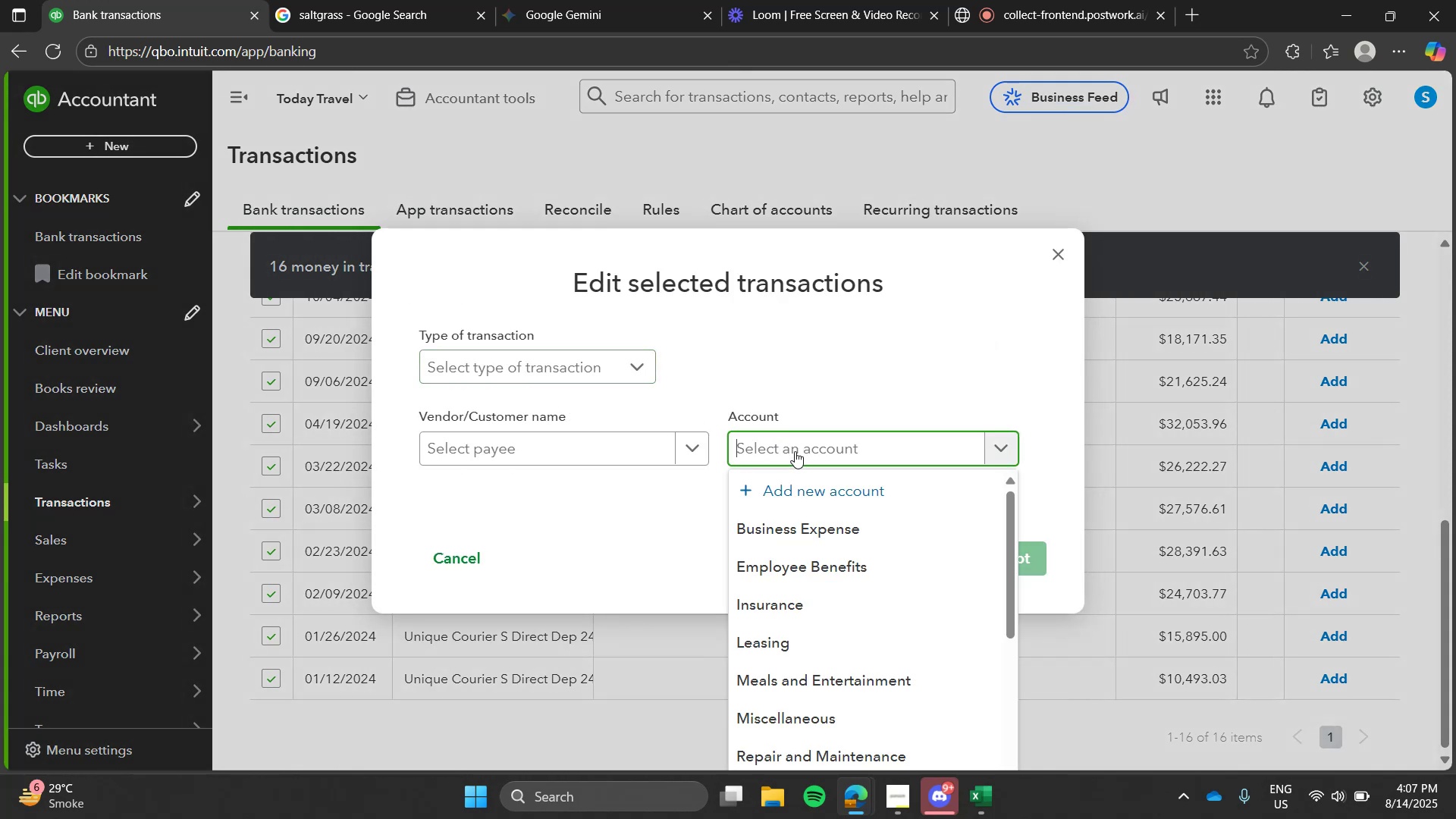 
type(cie)
key(Backspace)
key(Backspace)
key(Backspace)
key(Backspace)
type(n)
key(Backspace)
type(cie)
key(Backspace)
key(Backspace)
key(Backspace)
 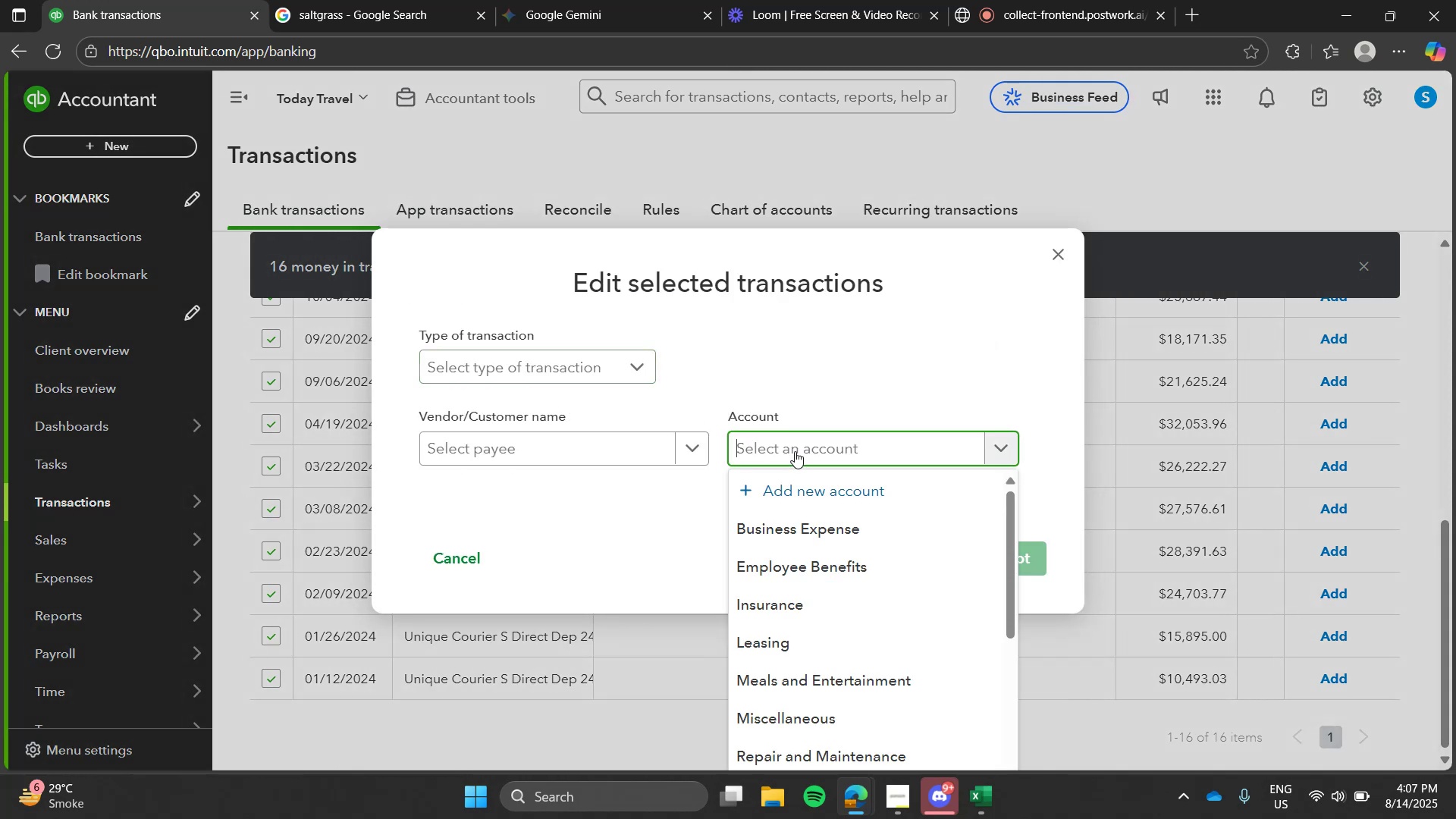 
type(sale)
 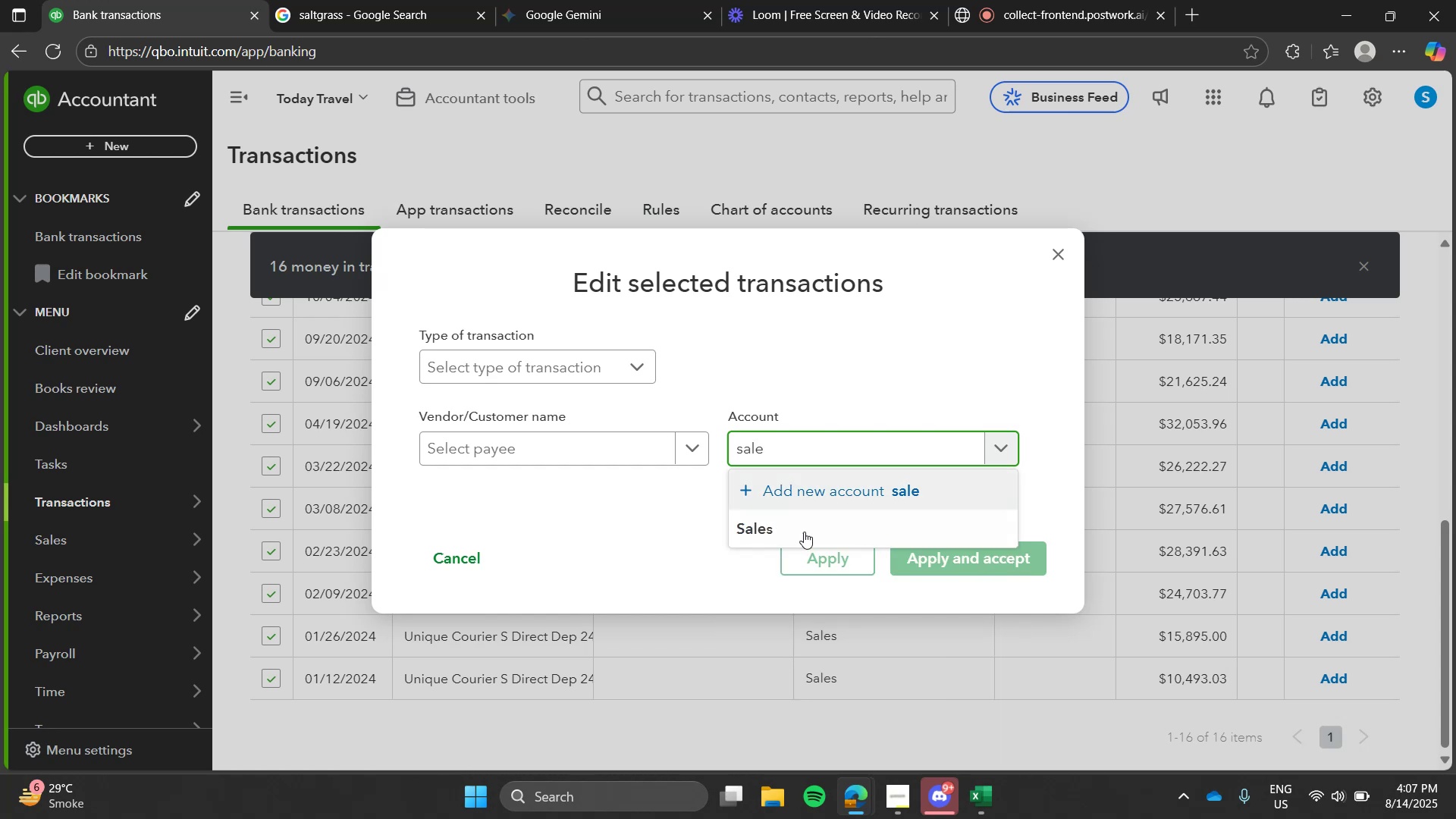 
left_click([805, 538])
 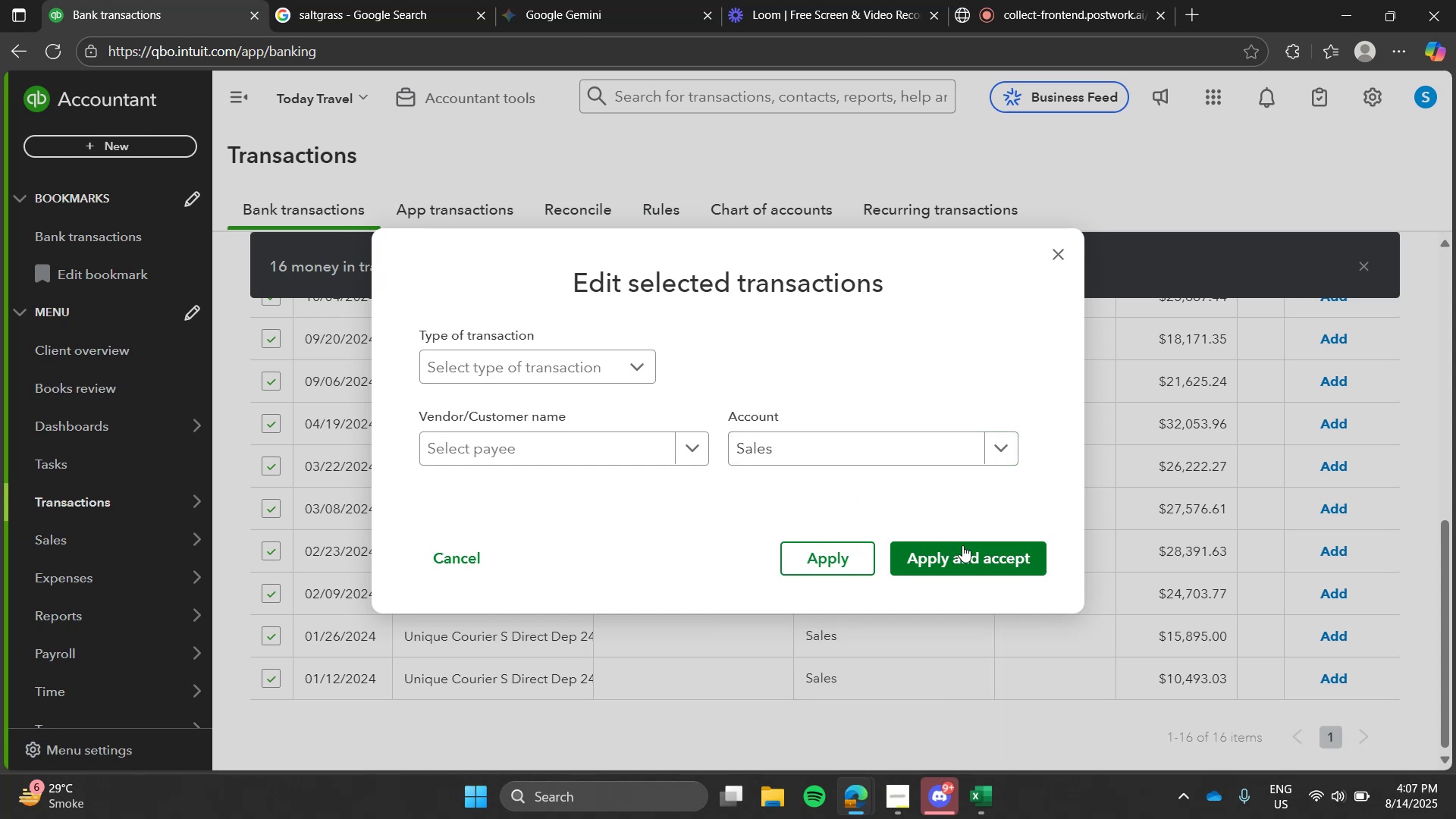 
left_click([962, 545])
 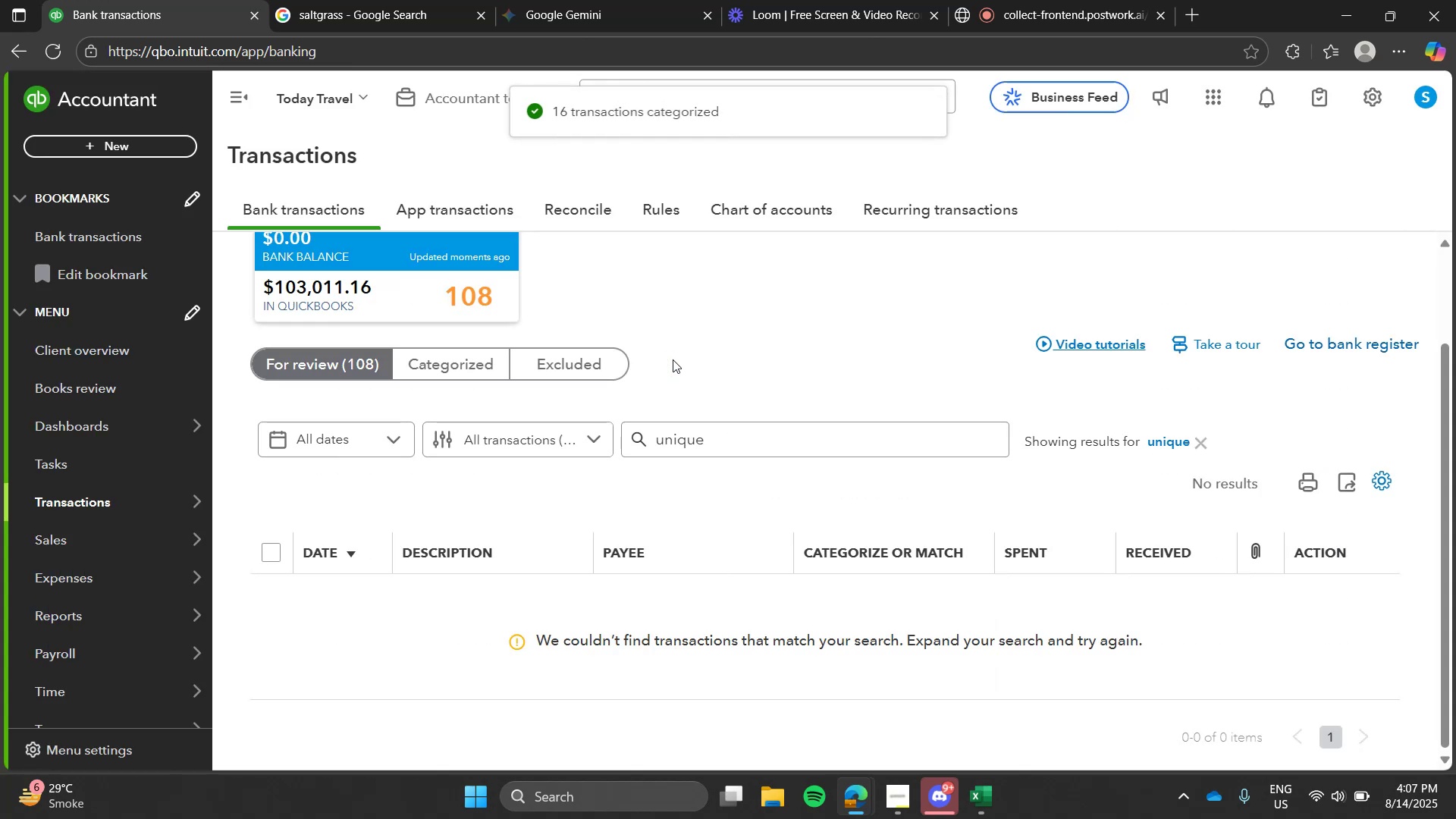 
wait(5.38)
 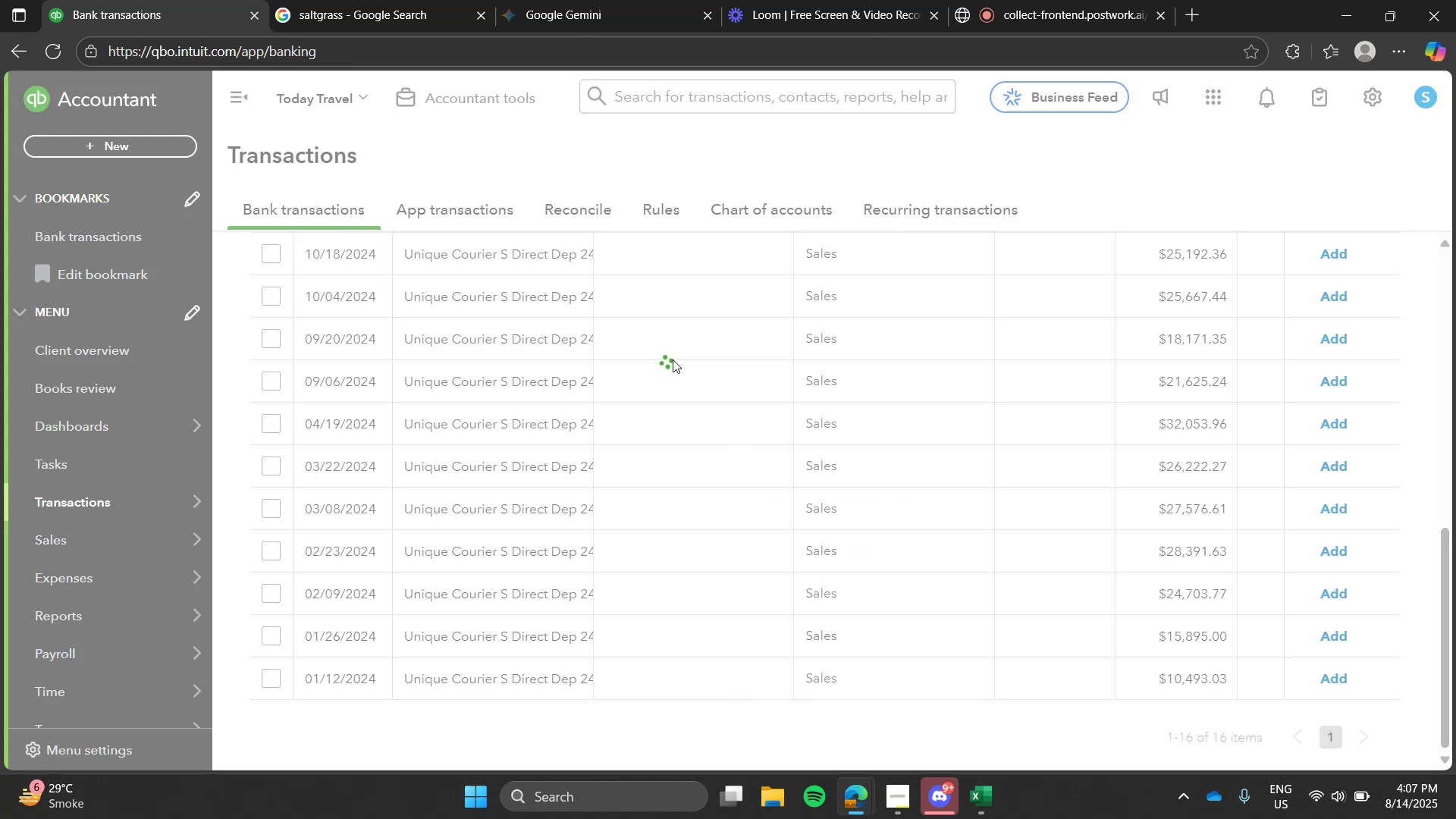 
left_click([1191, 437])
 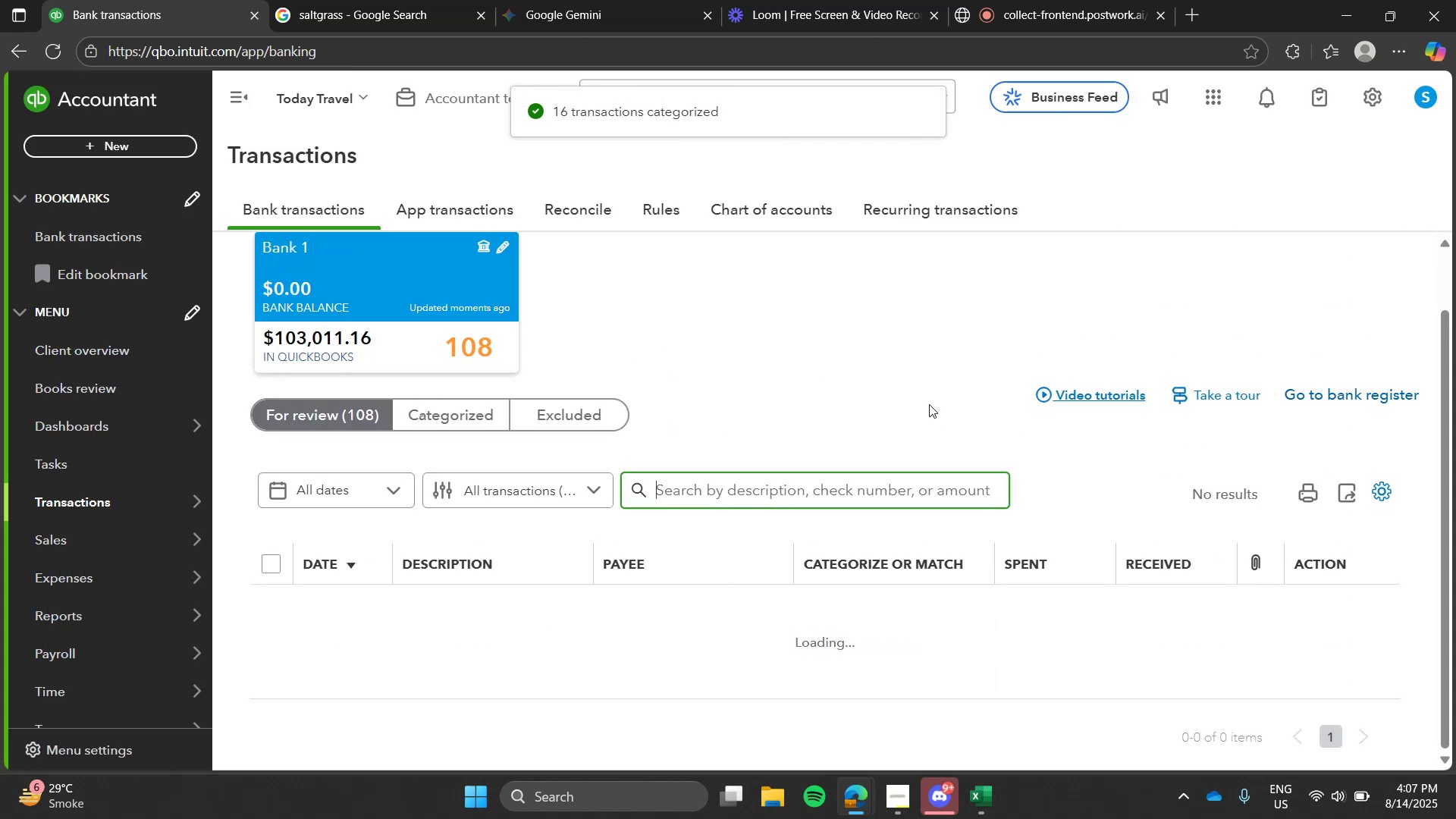 
left_click([929, 404])
 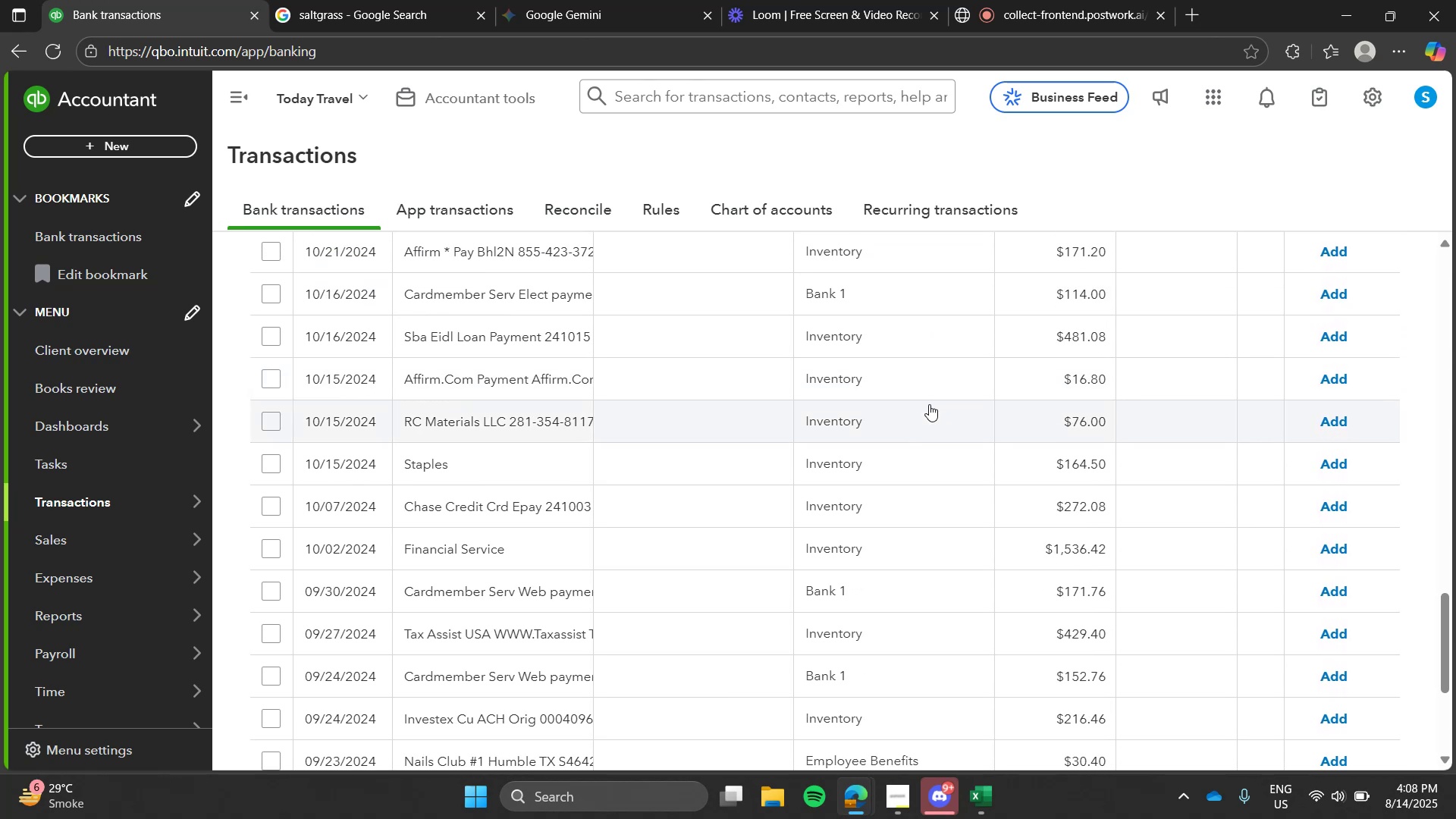 
wait(11.89)
 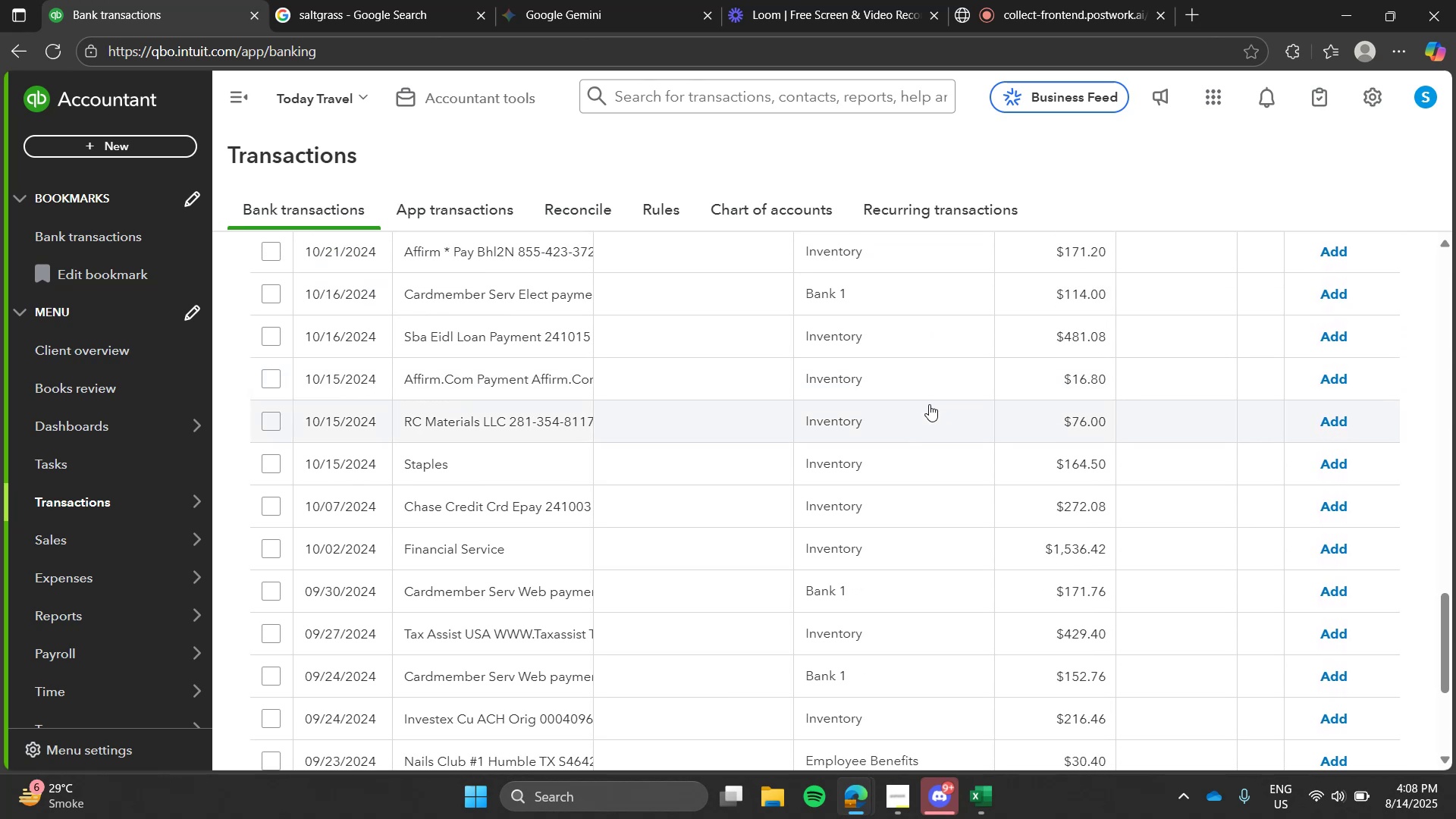 
left_click([758, 564])
 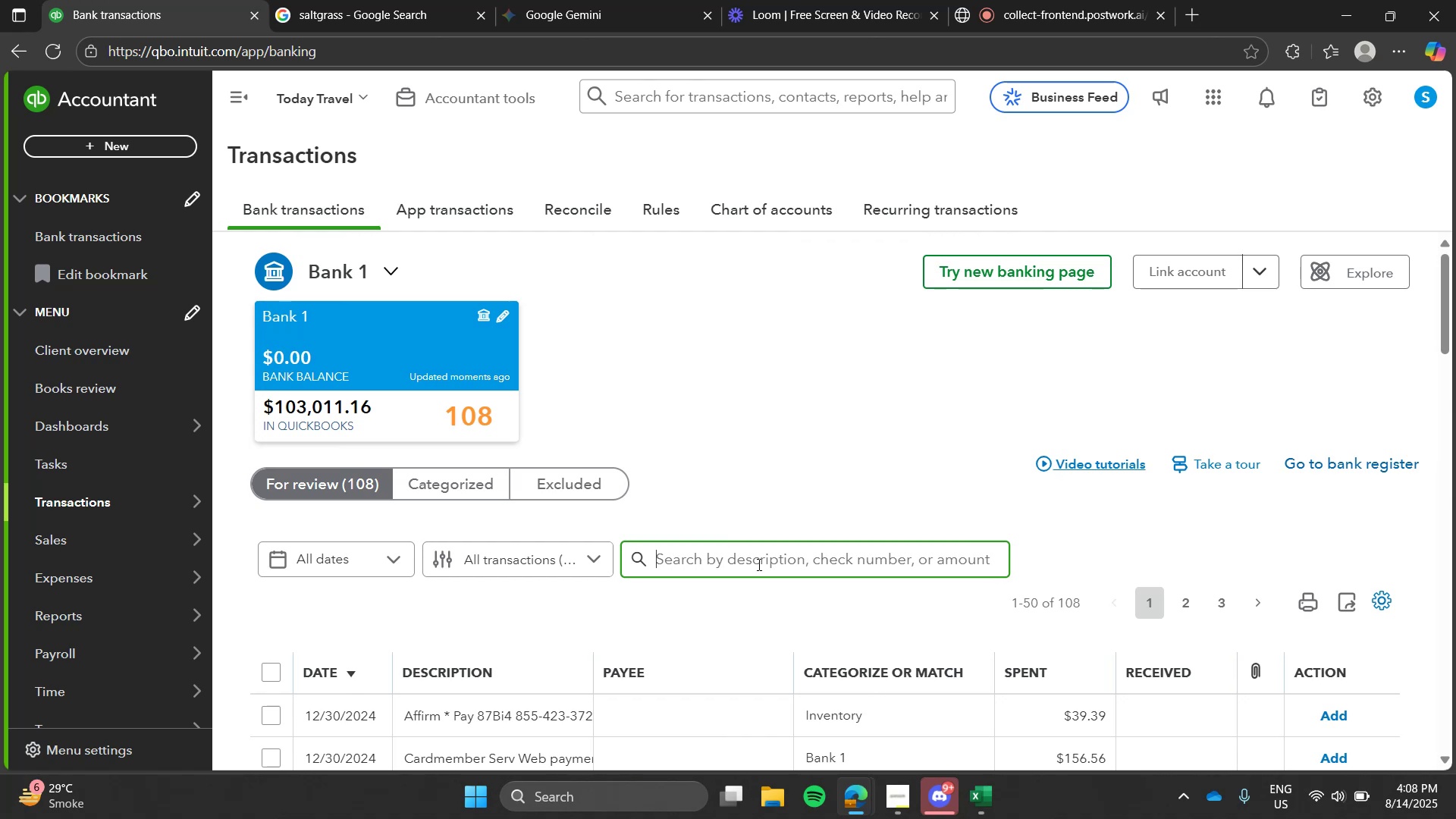 
type(exxon)
 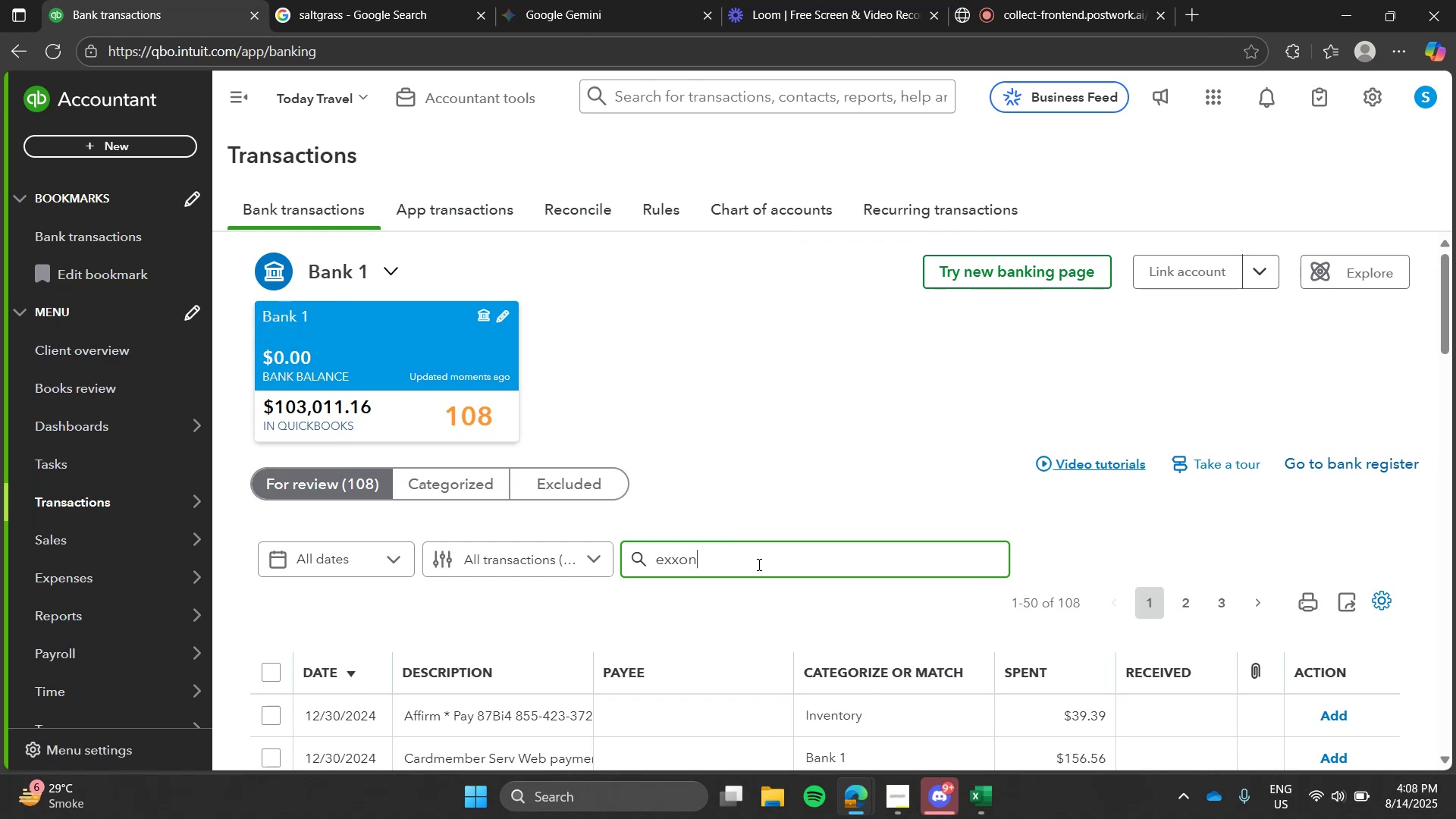 
key(Enter)
 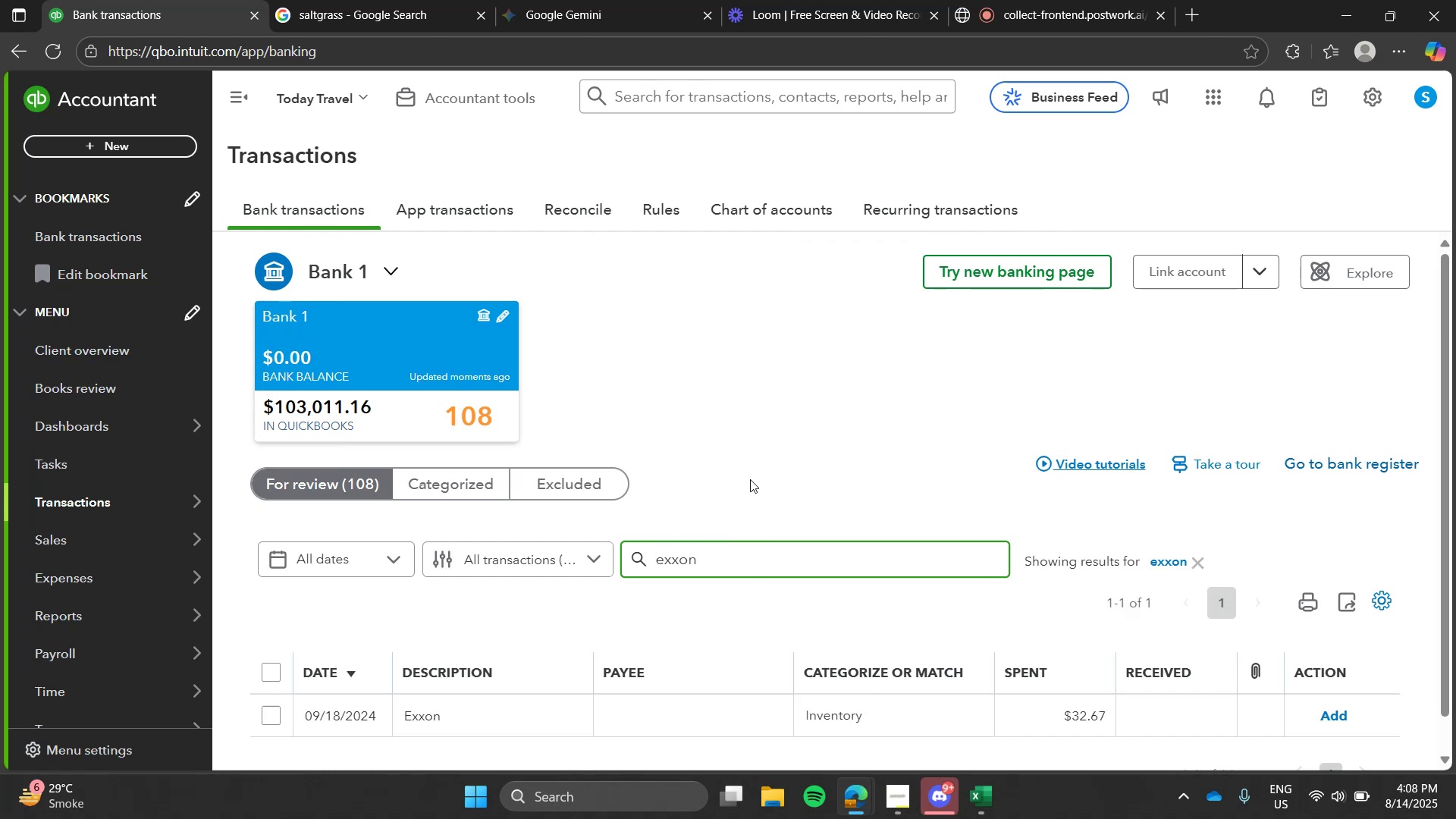 
left_click([750, 479])
 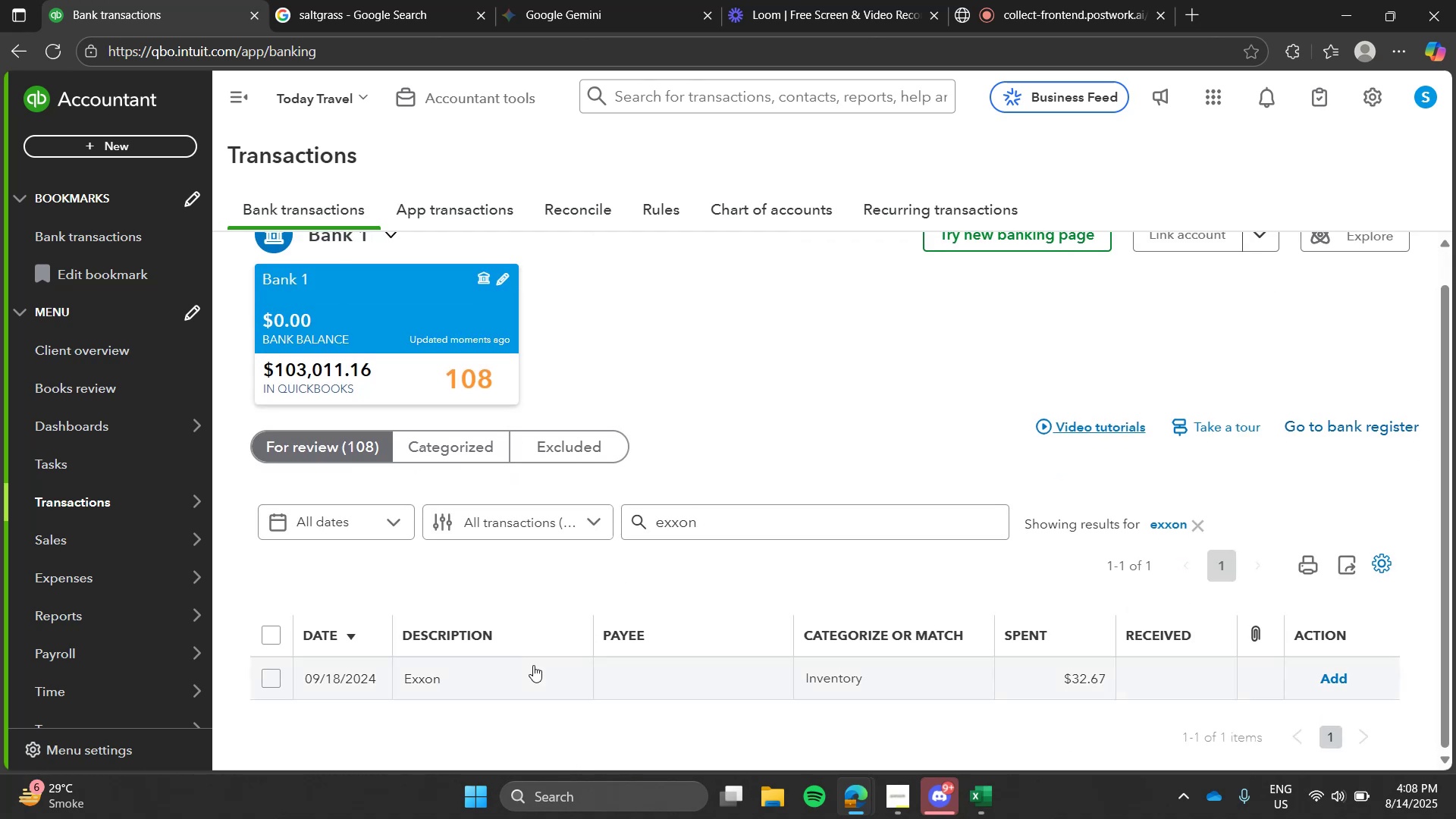 
left_click([533, 666])
 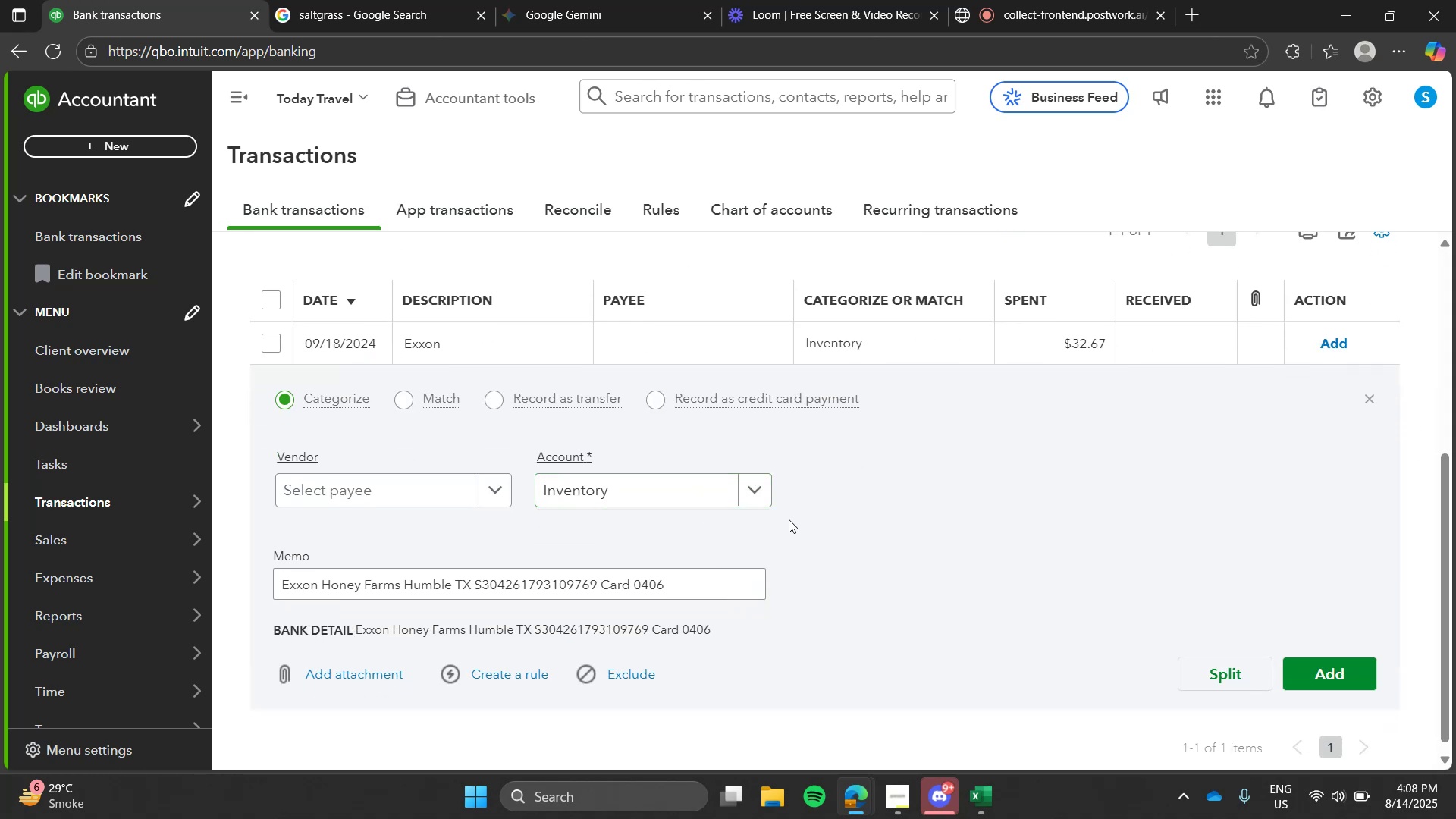 
left_click([723, 497])
 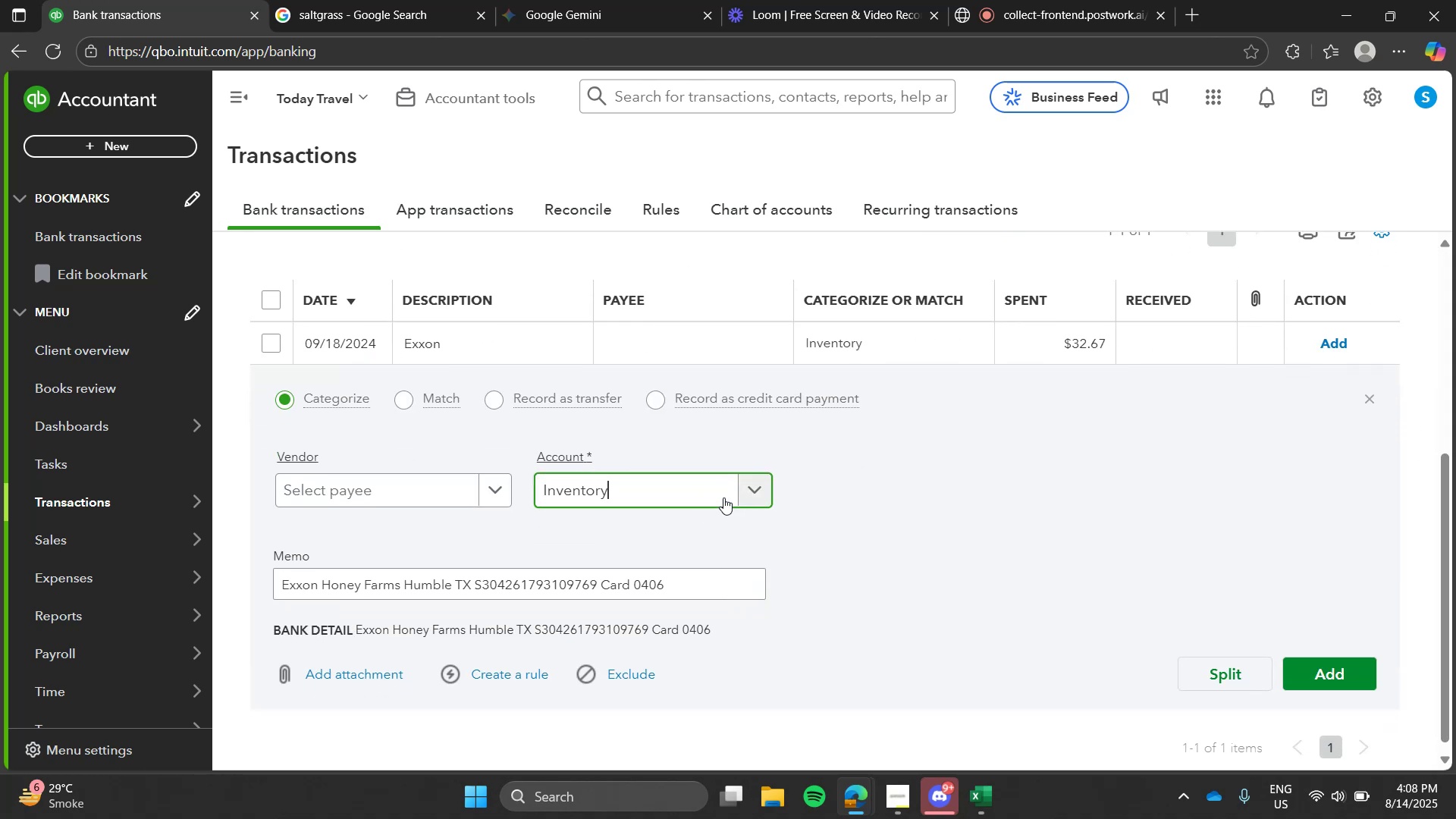 
type(insurance)
 